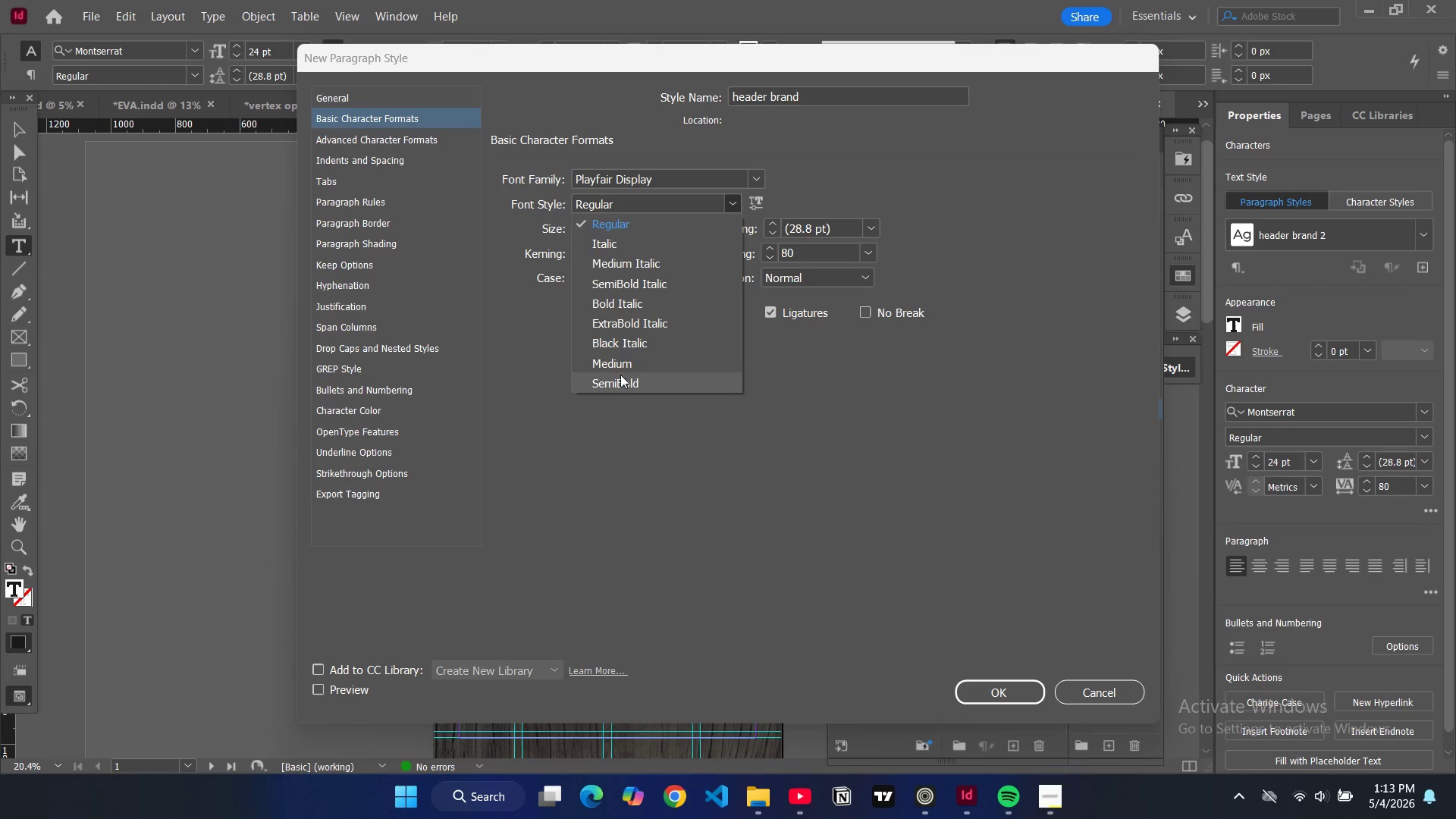 
left_click([620, 379])
 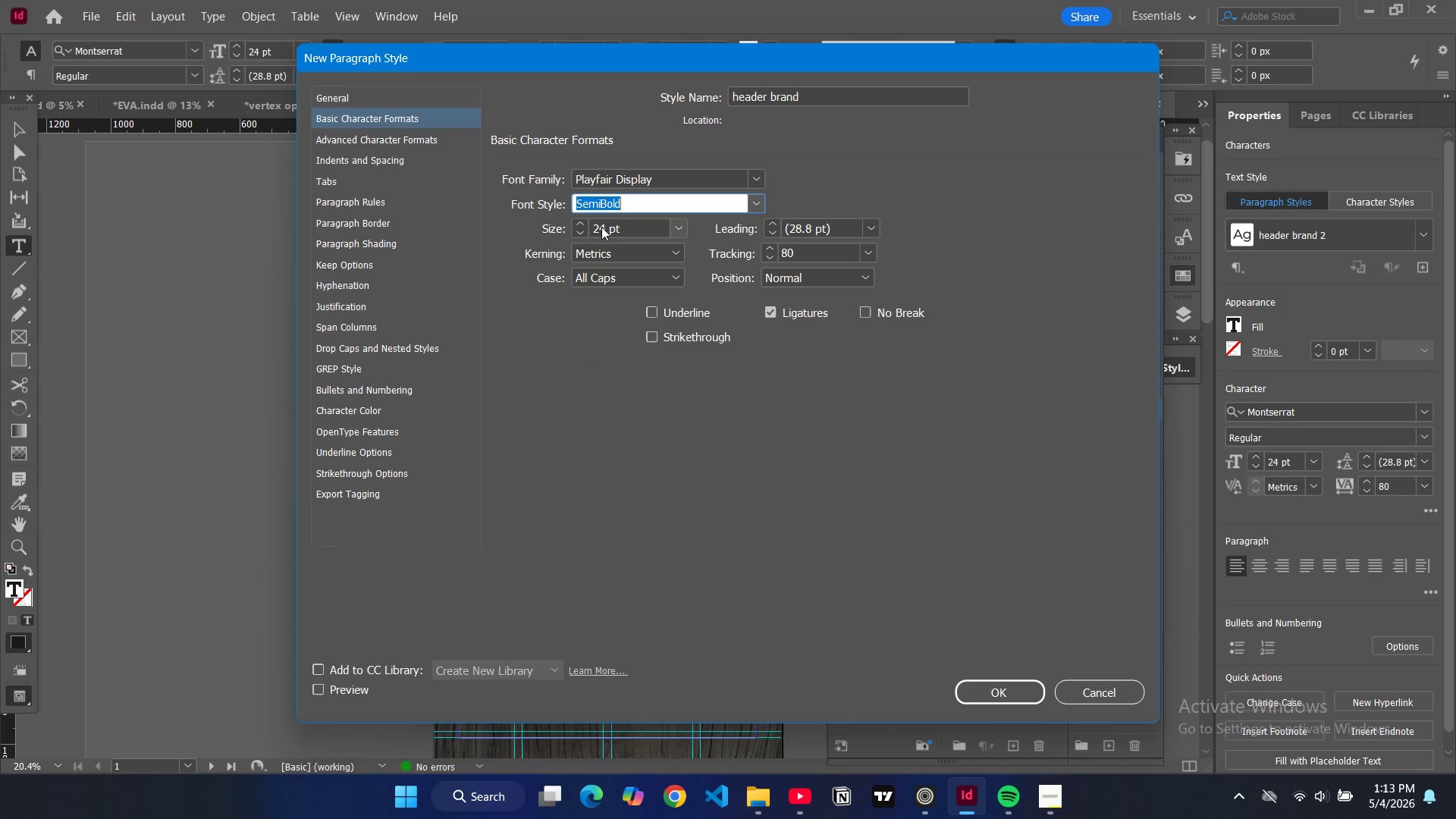 
double_click([601, 227])
 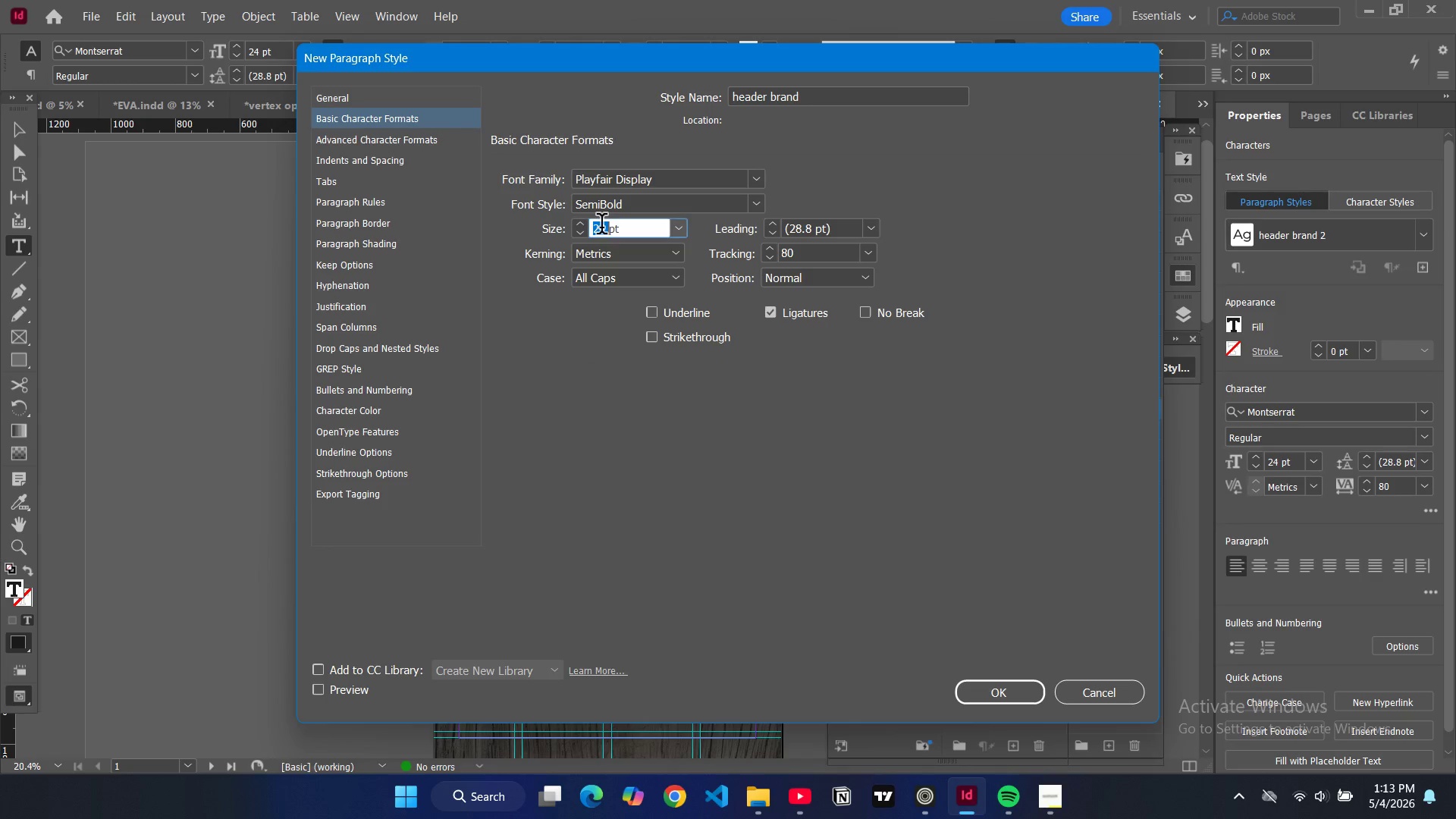 
triple_click([601, 227])
 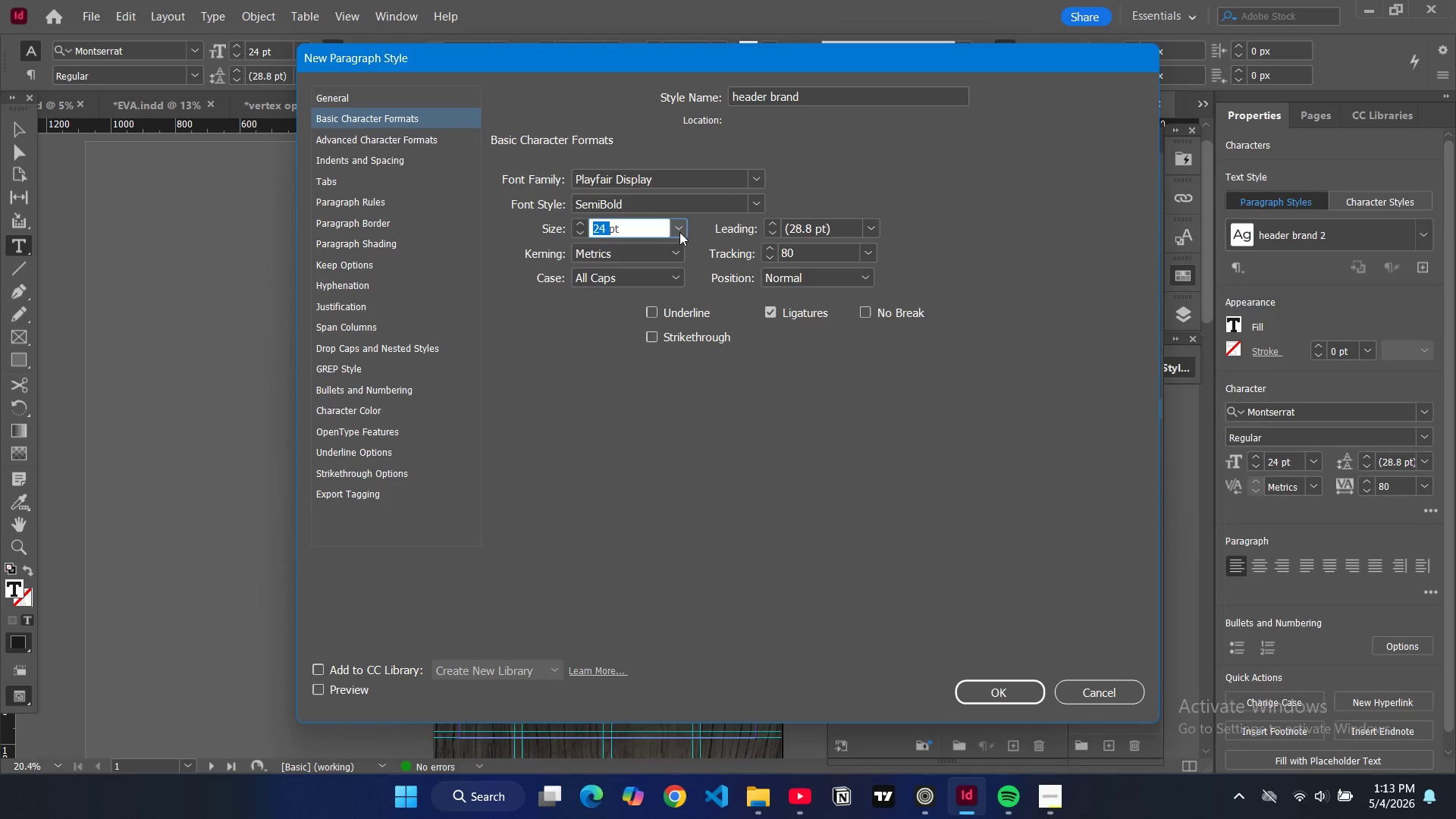 
left_click([679, 232])
 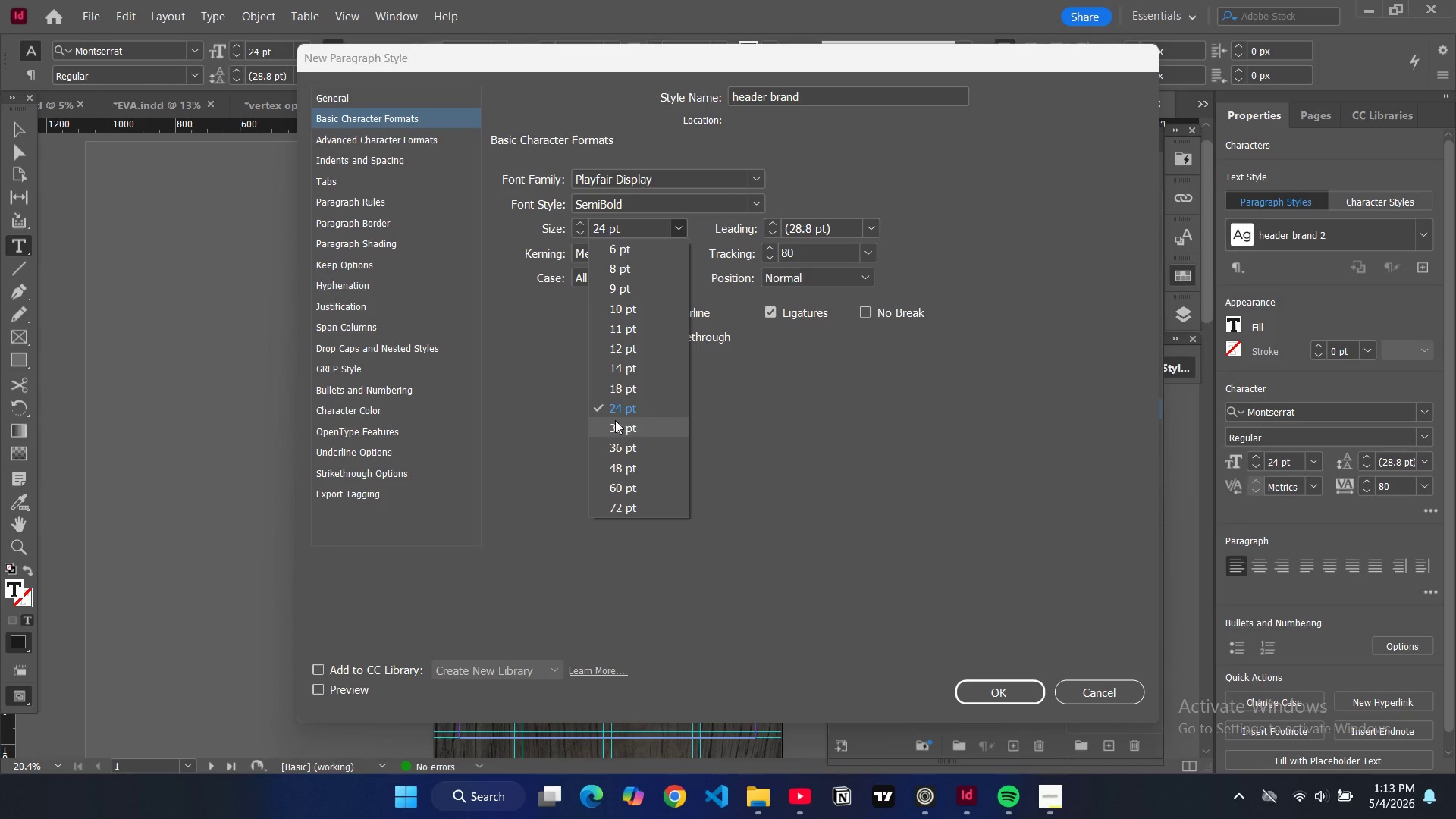 
left_click([617, 422])
 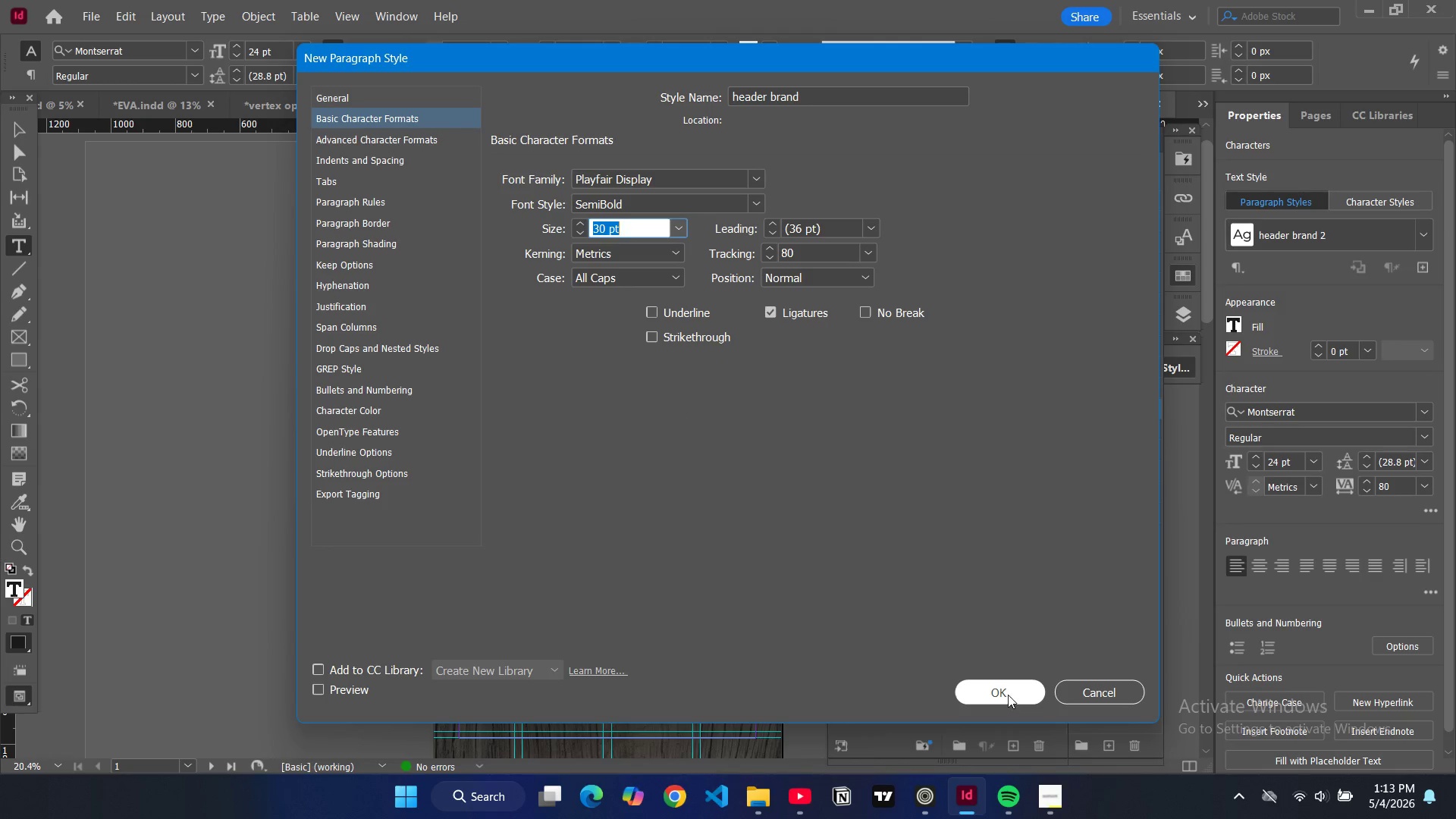 
left_click([1007, 691])
 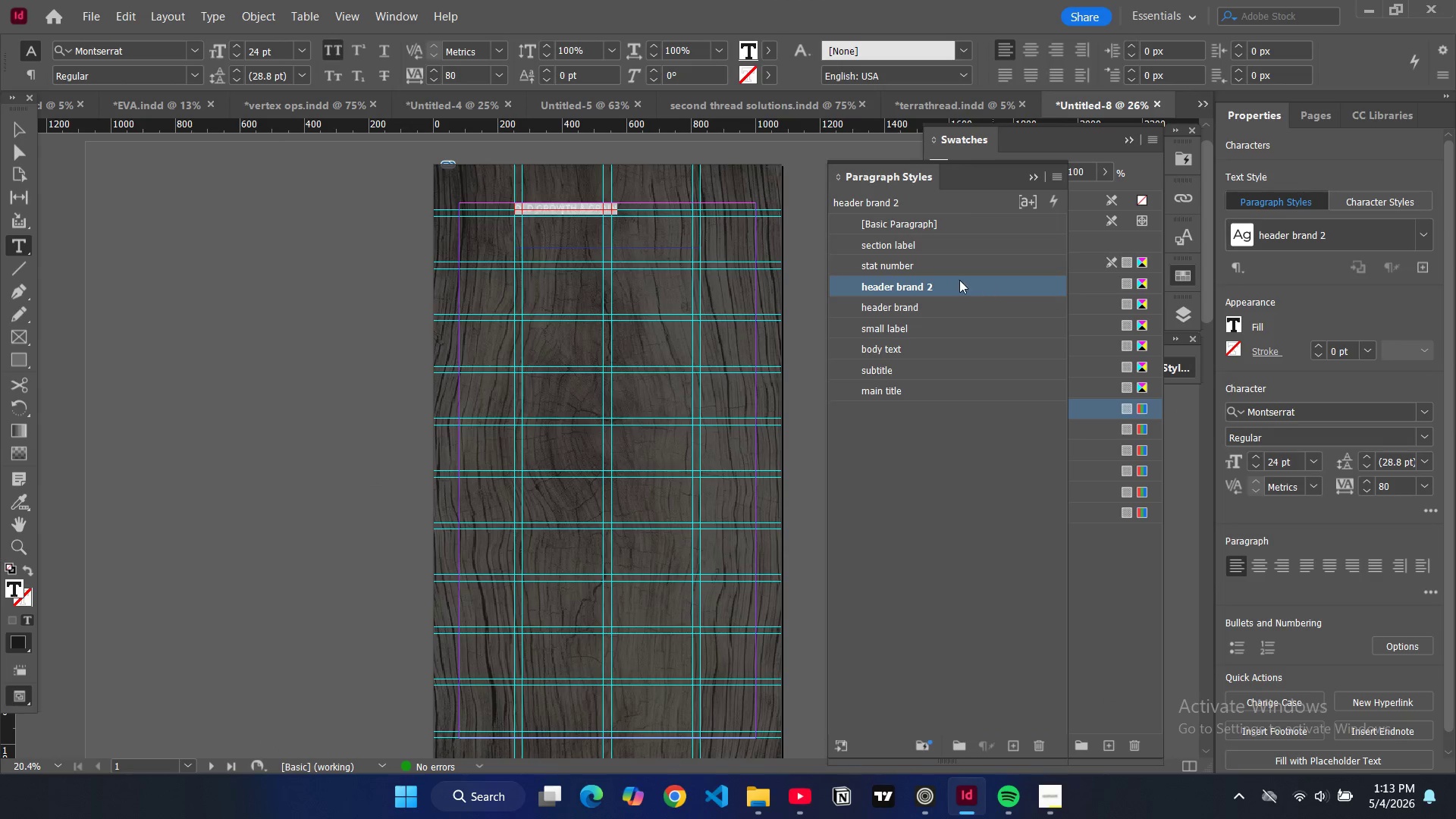 
left_click([946, 307])
 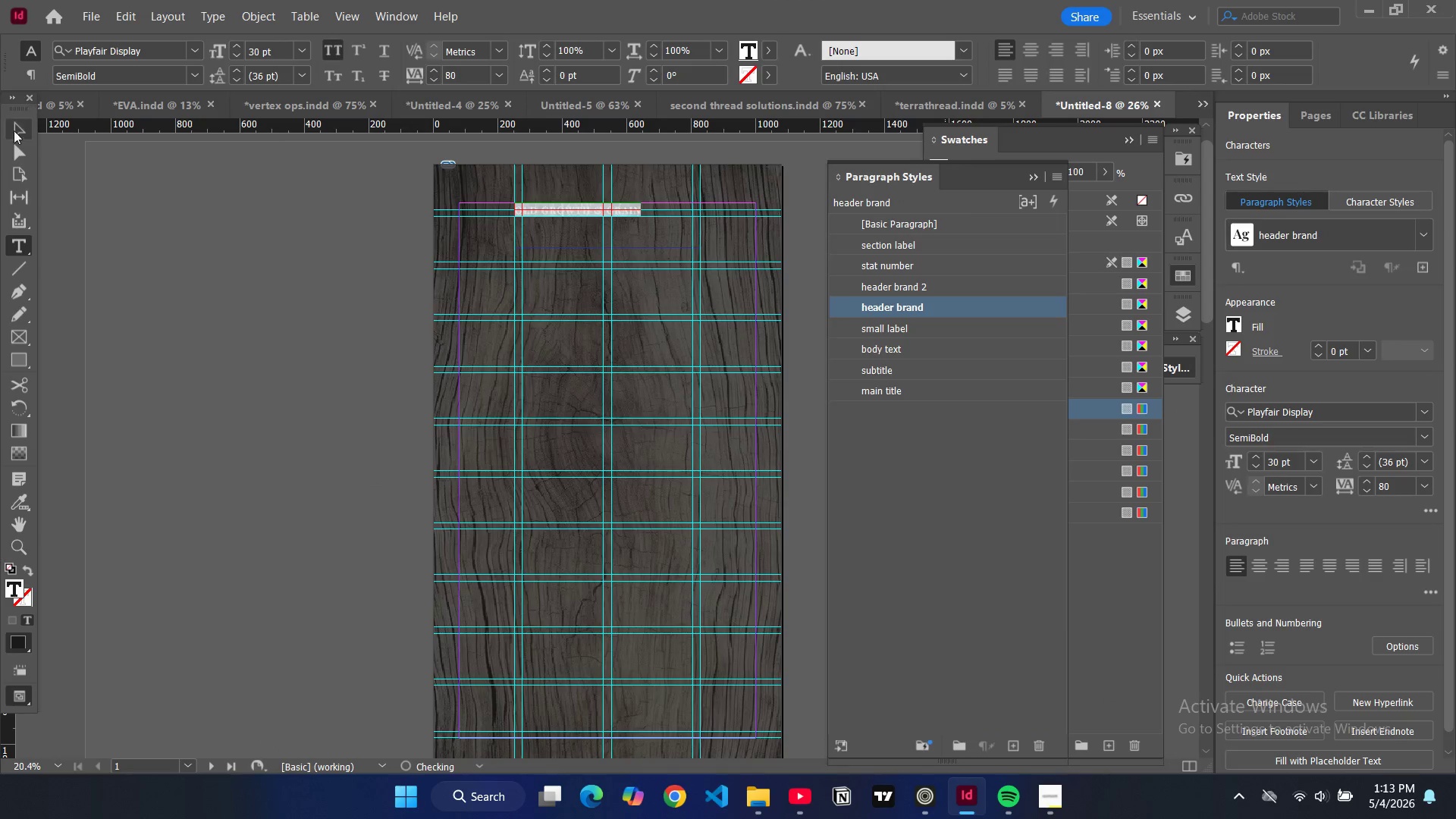 
left_click([15, 136])
 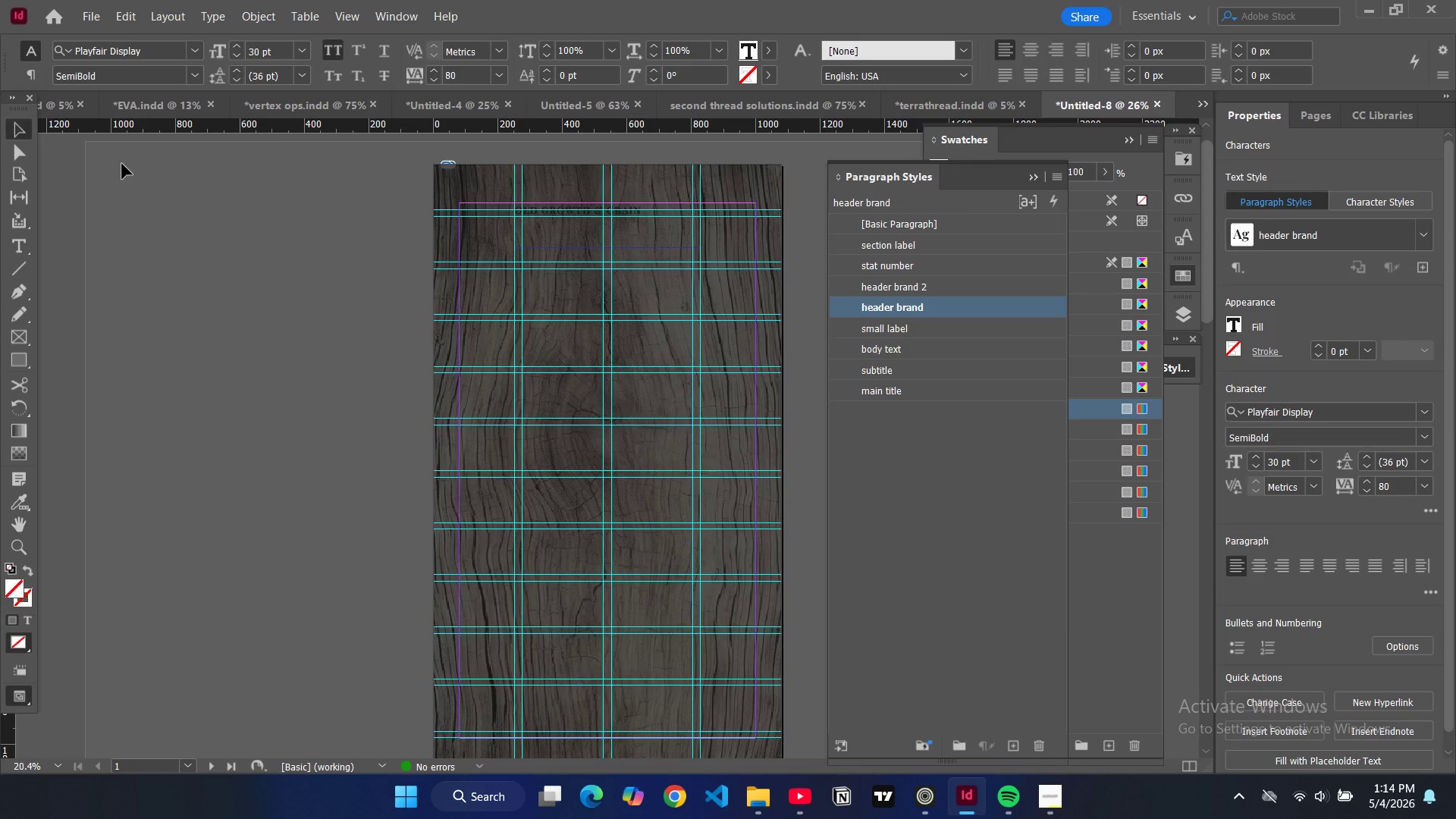 
left_click([122, 164])
 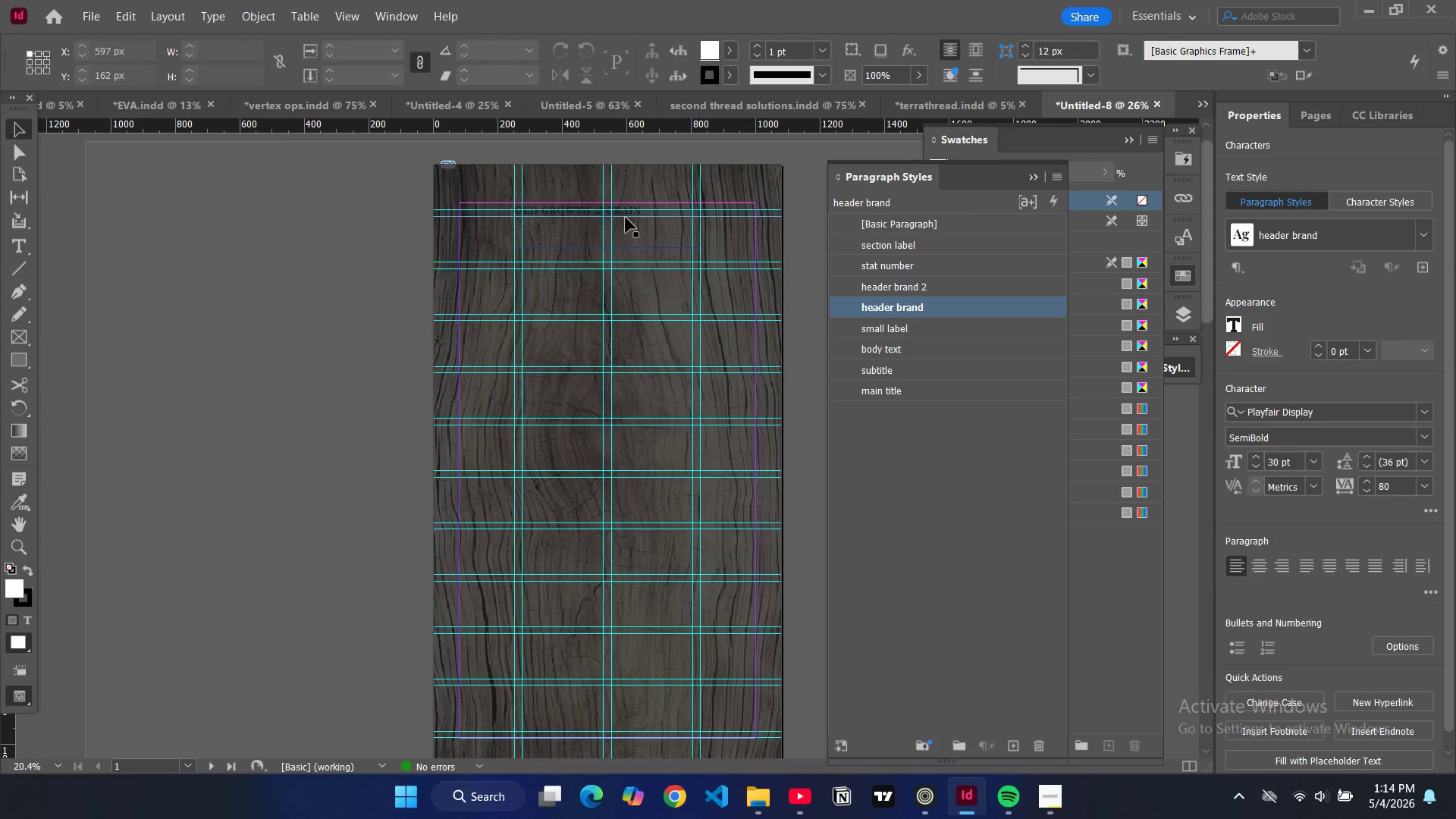 
double_click([626, 218])
 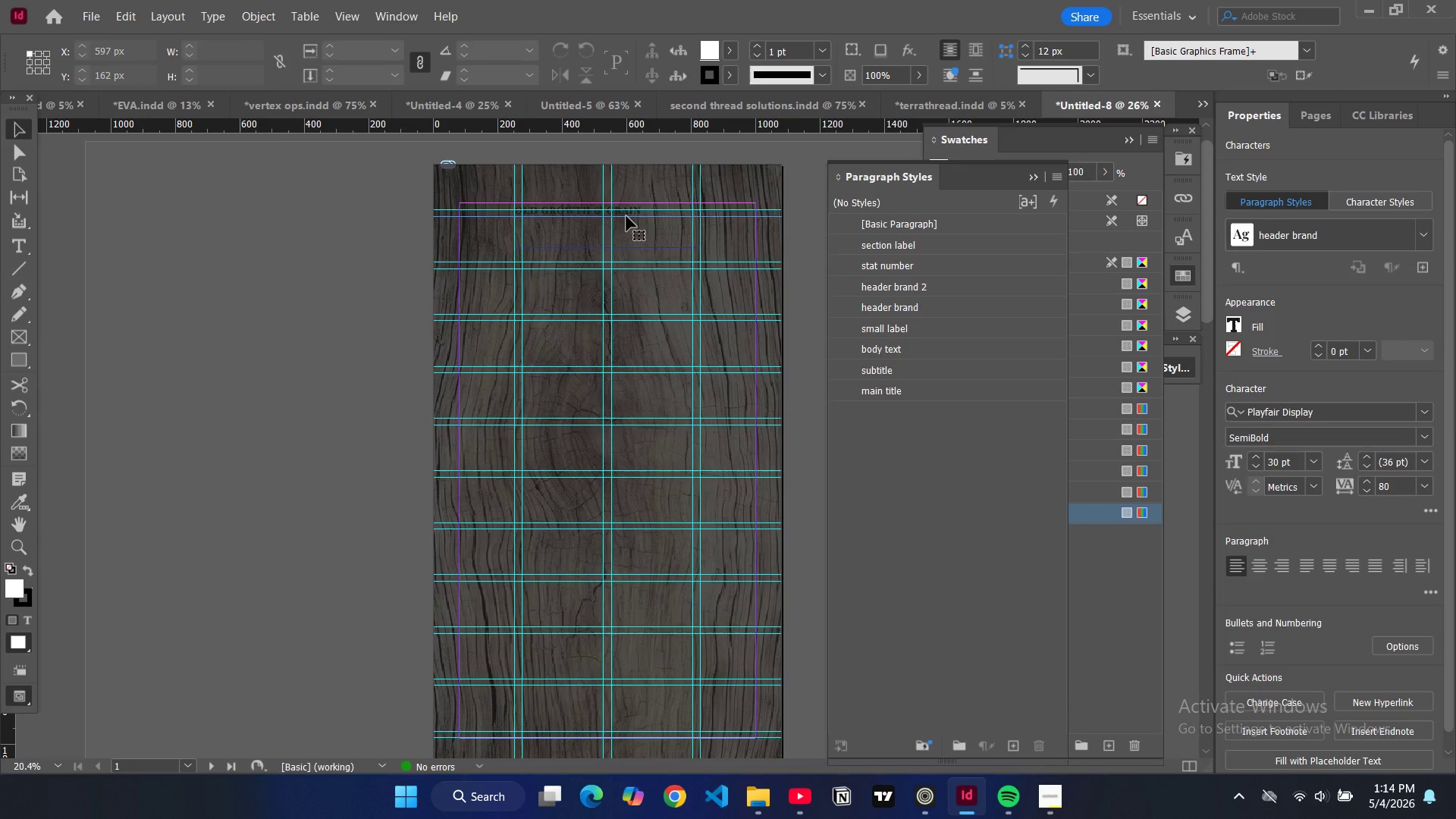 
triple_click([626, 216])
 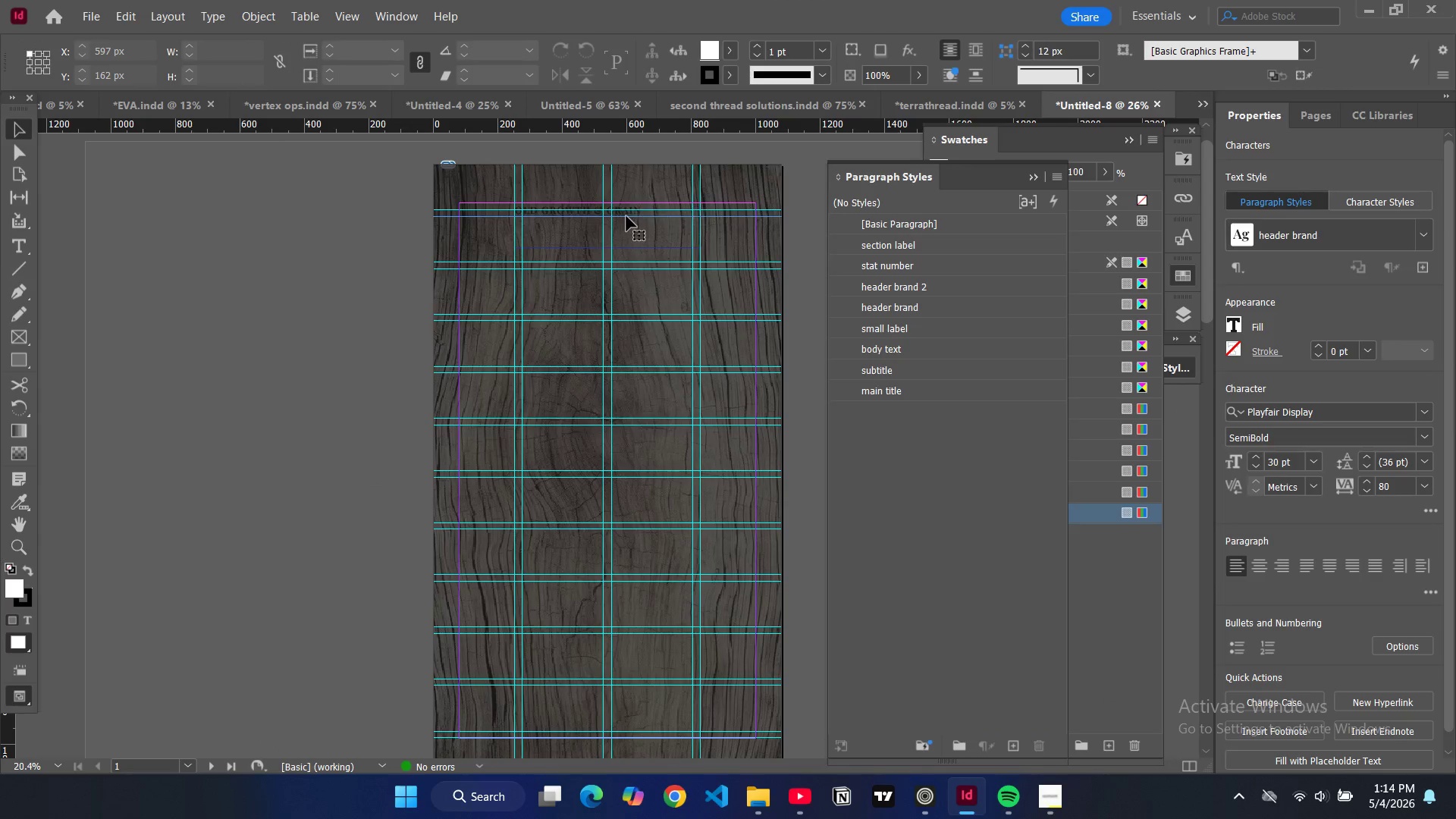 
triple_click([626, 216])
 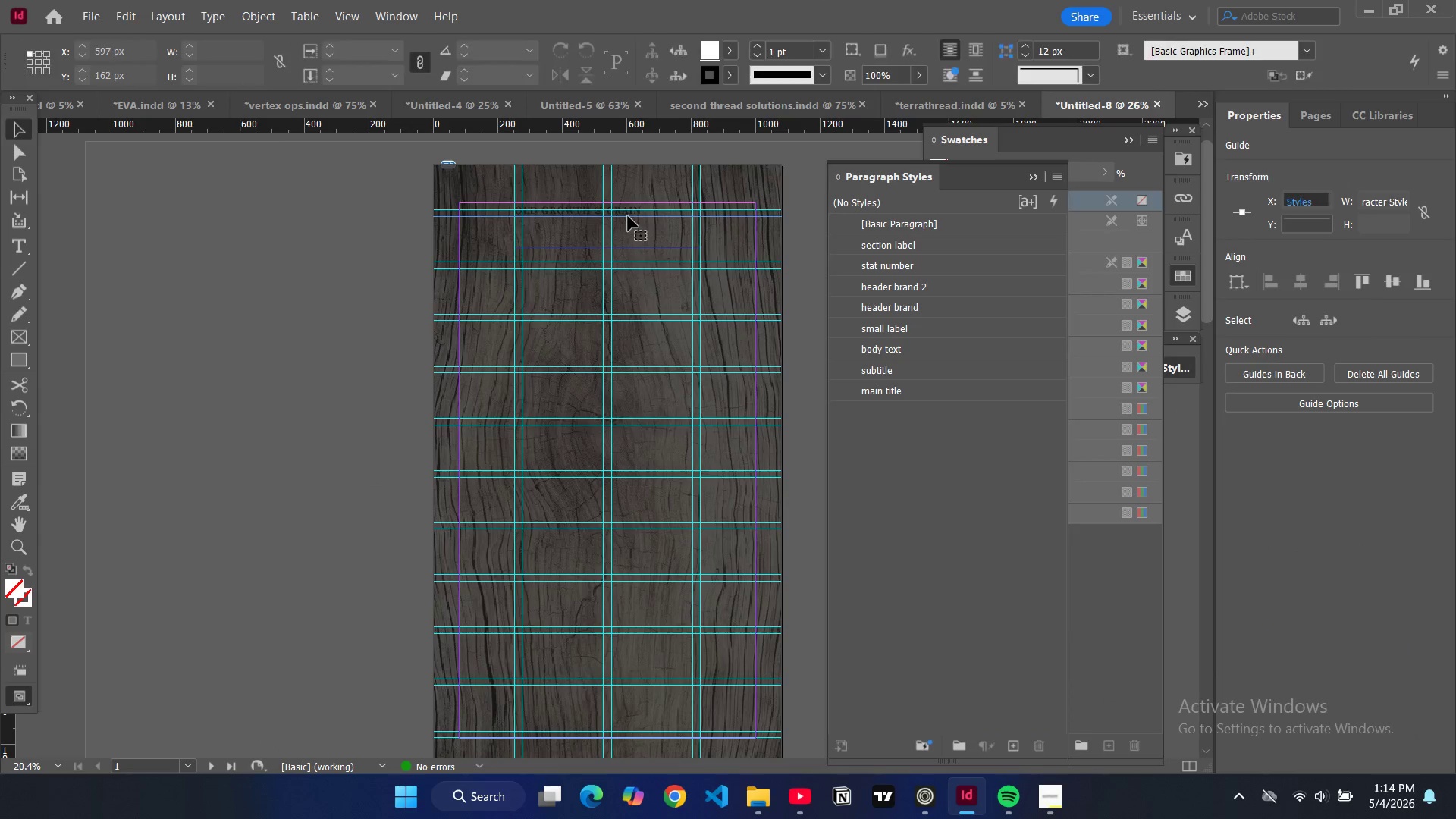 
triple_click([628, 216])
 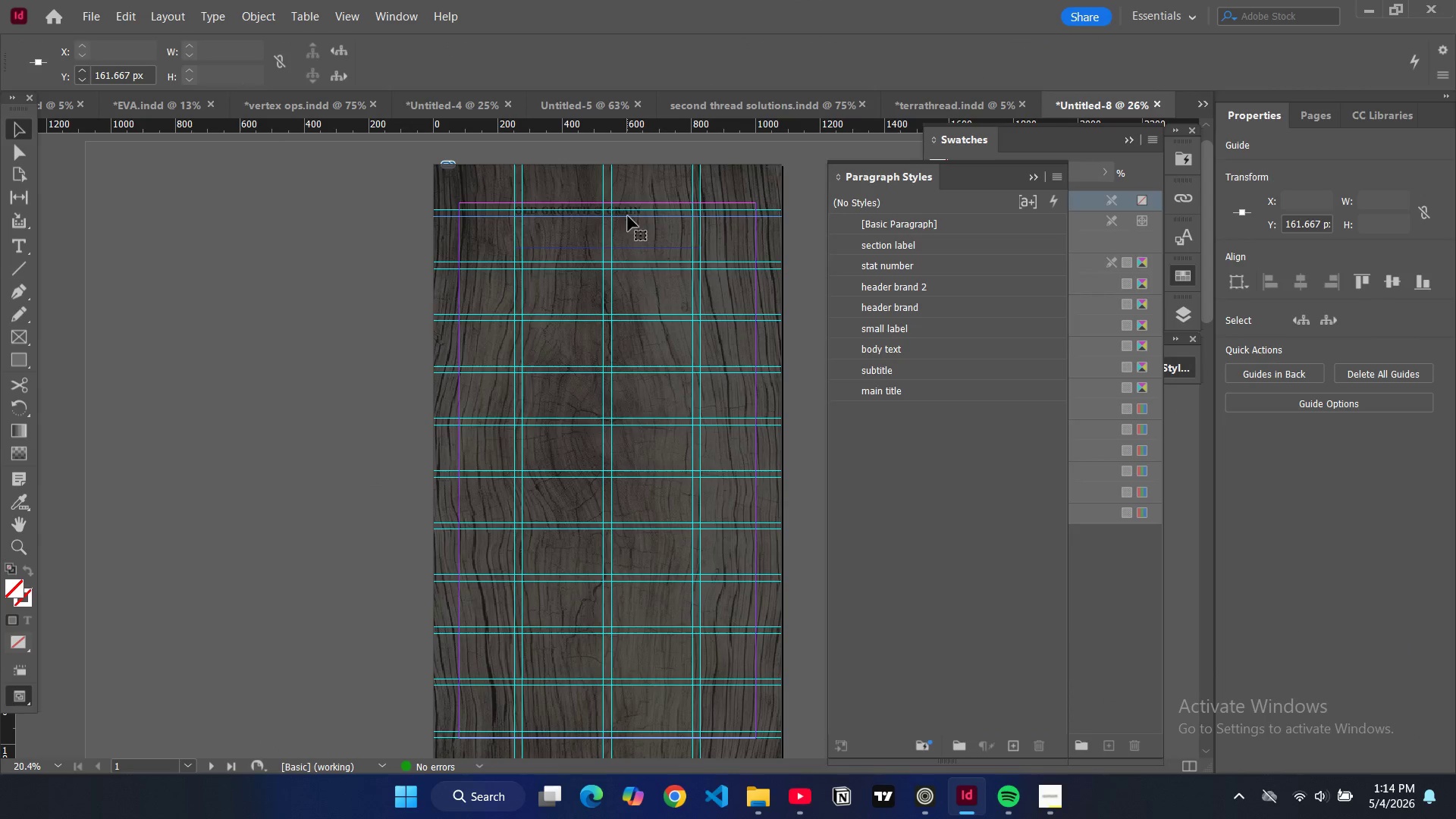 
triple_click([628, 216])
 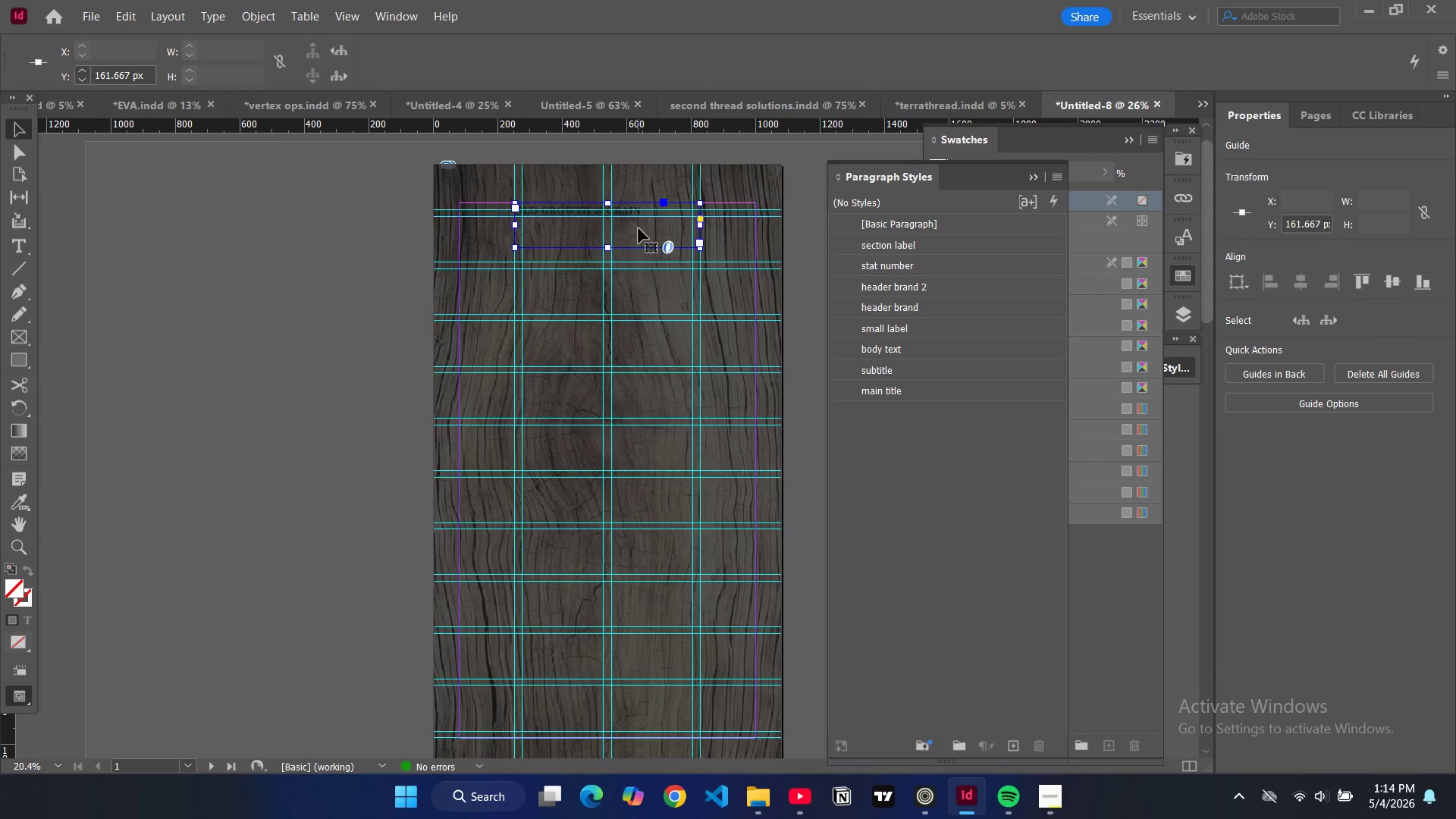 
triple_click([639, 228])
 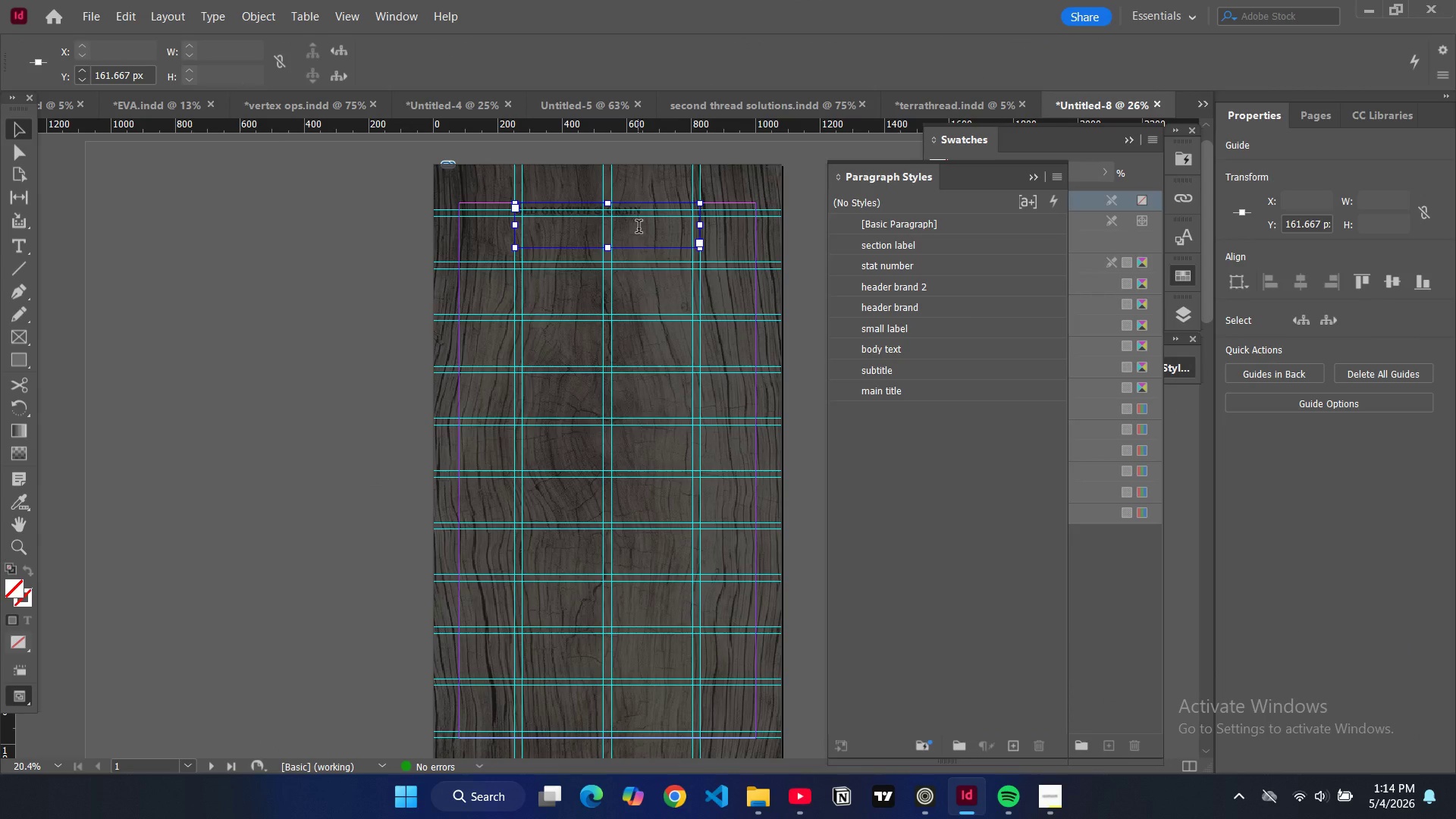 
key(Control+A)
 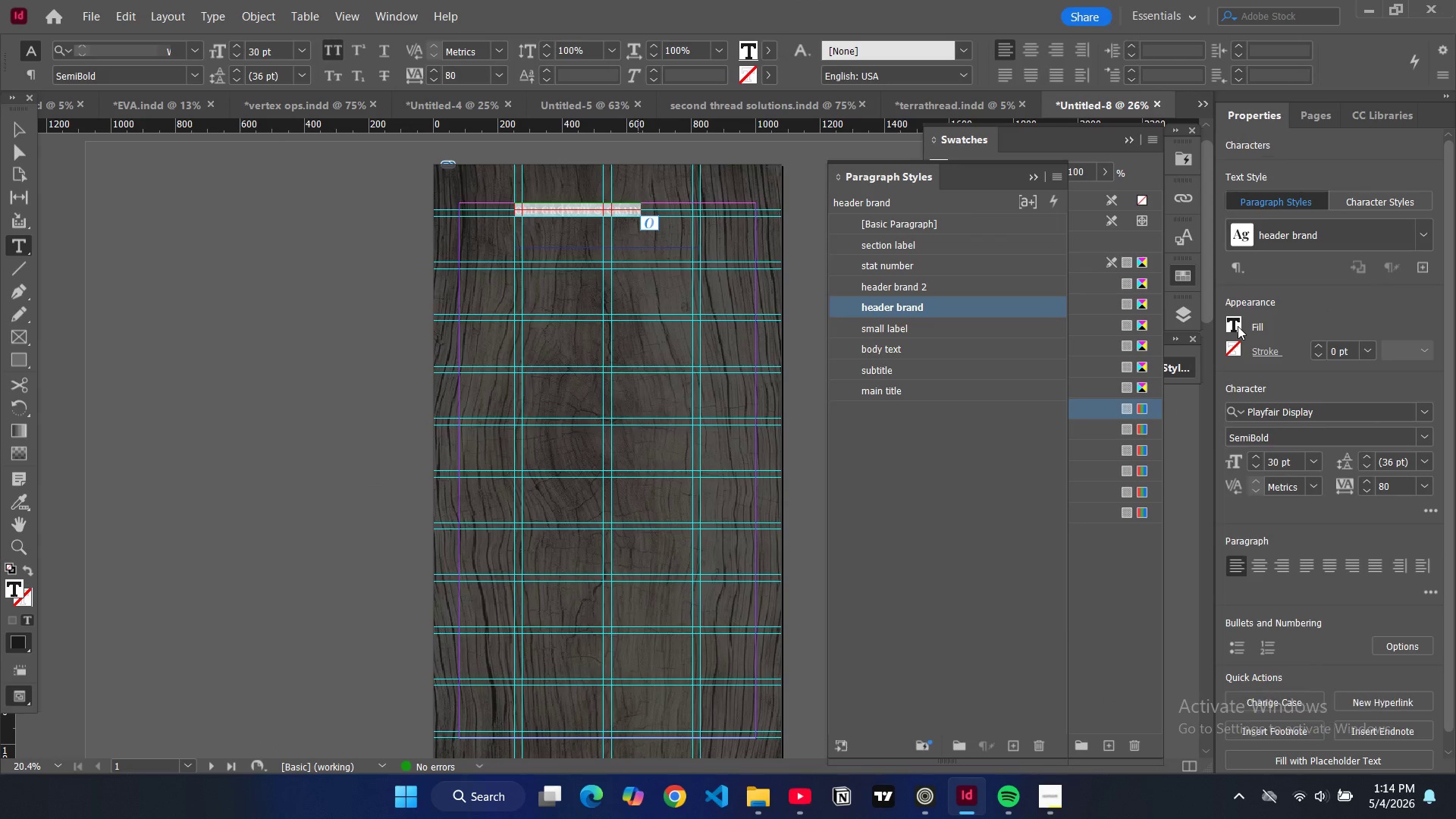 
left_click([1238, 326])
 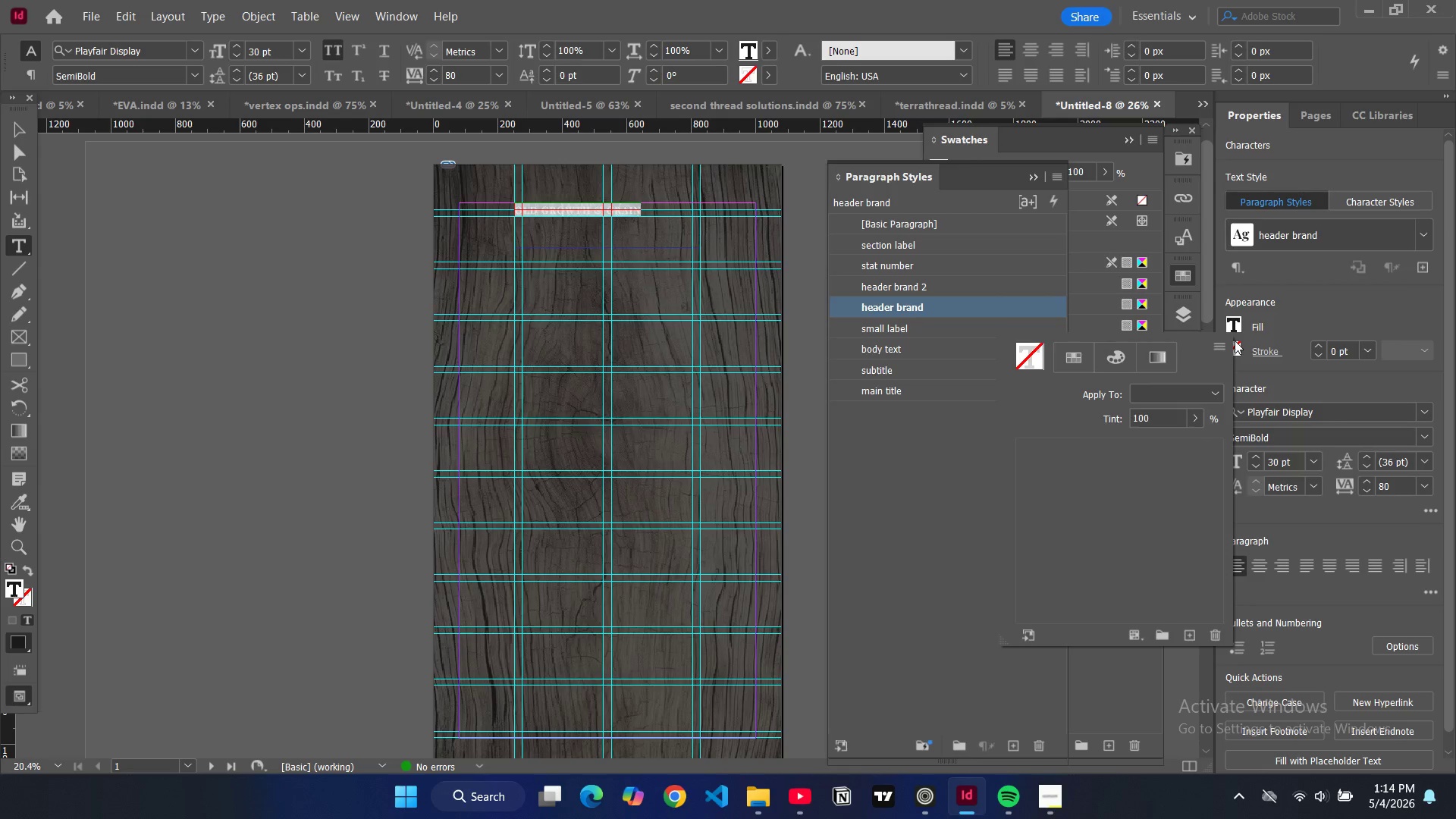 
scroll: coordinate [1075, 513], scroll_direction: down, amount: 6.0
 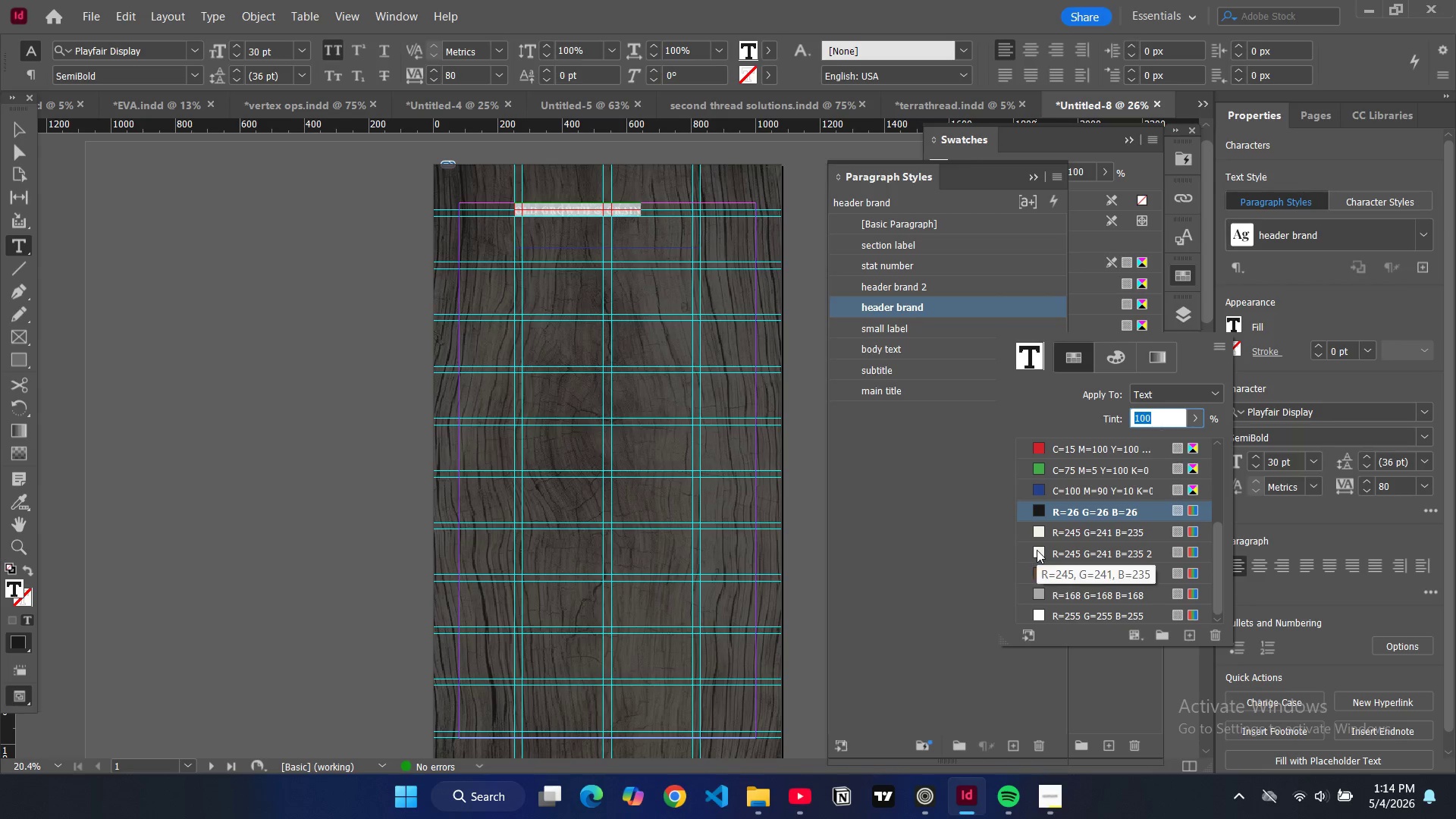 
left_click([1037, 550])
 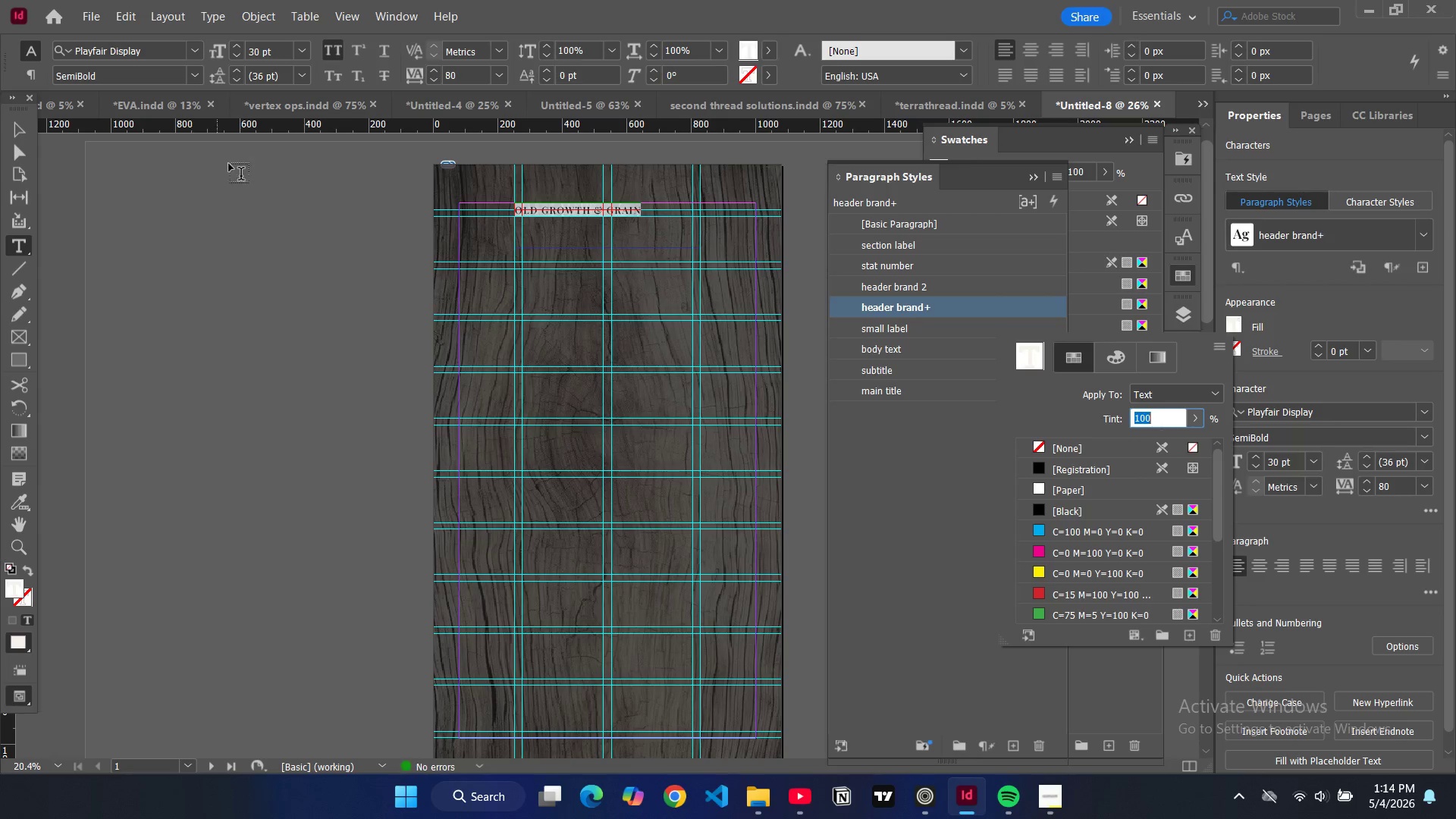 
key(Control+Shift+C)
 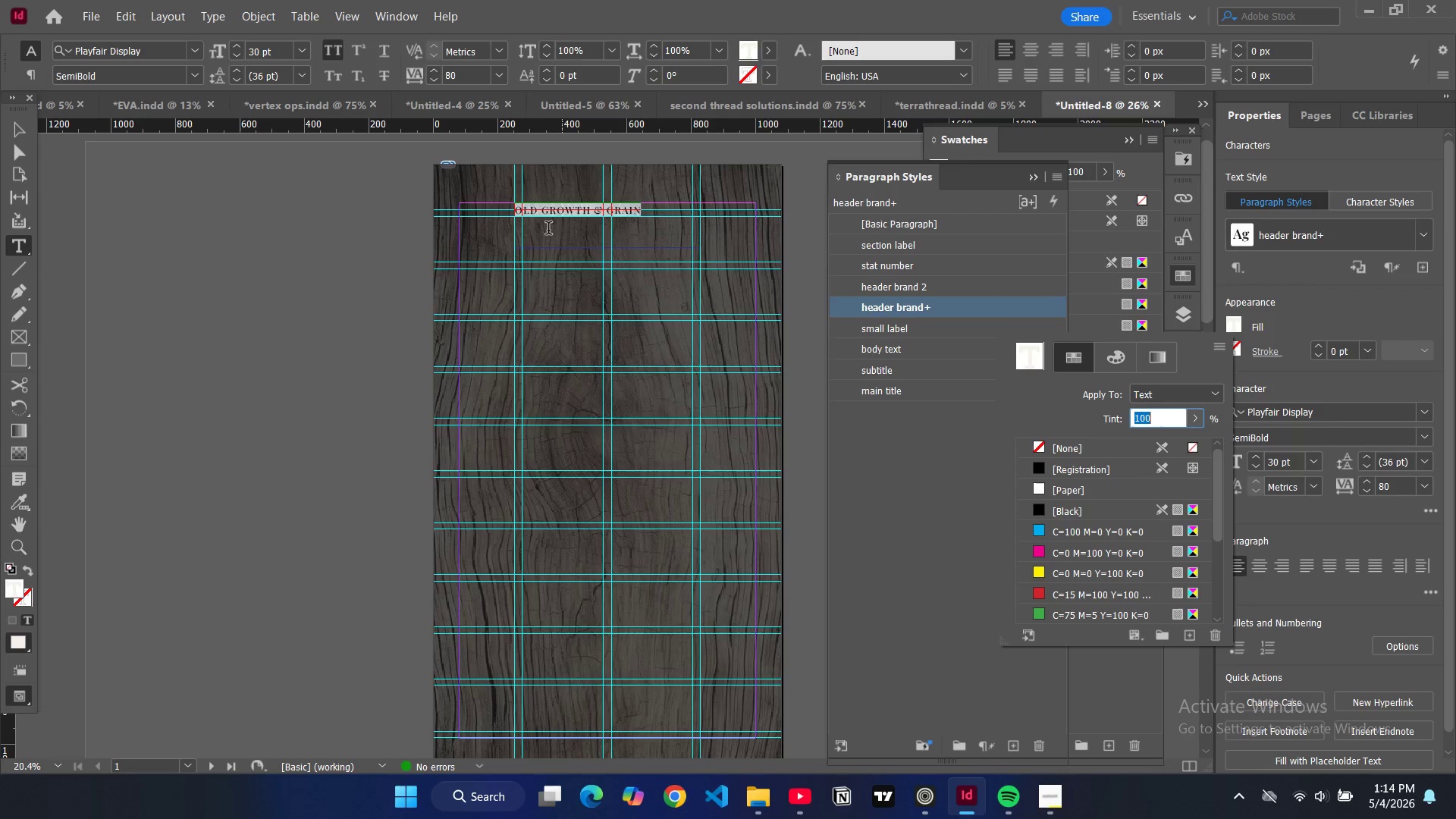 
left_click([547, 233])
 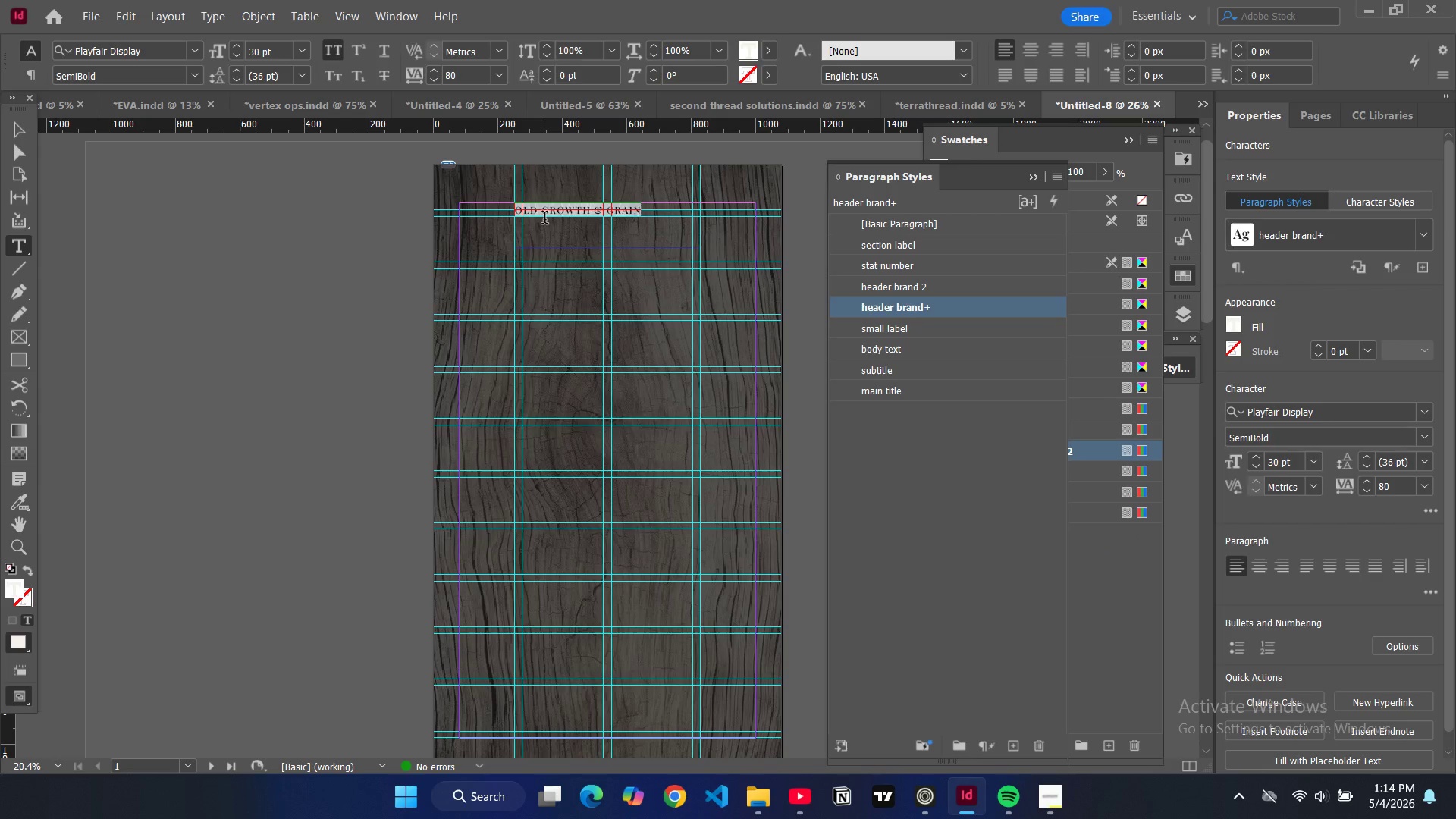 
key(Control+Shift+C)
 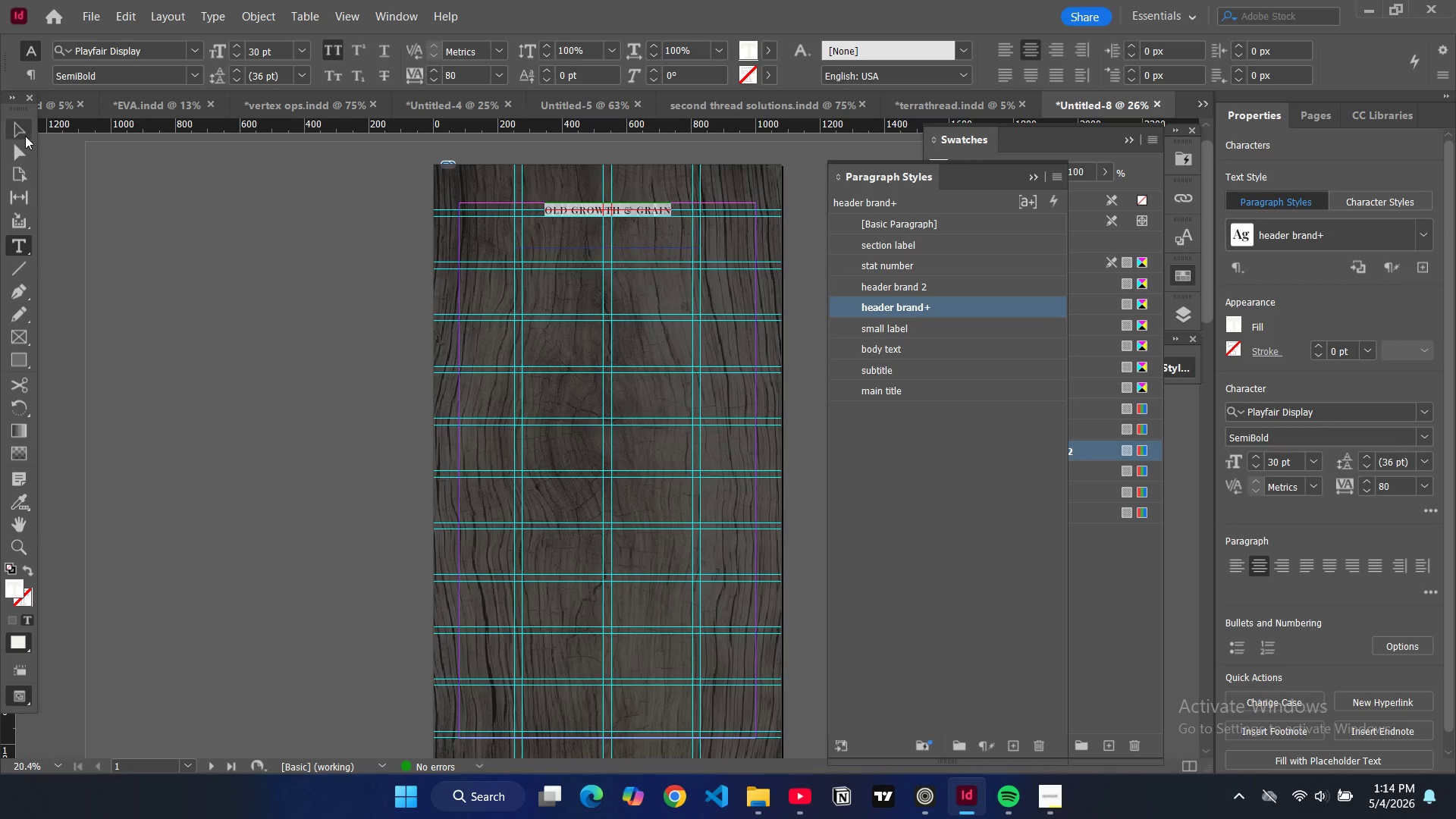 
left_click([19, 130])
 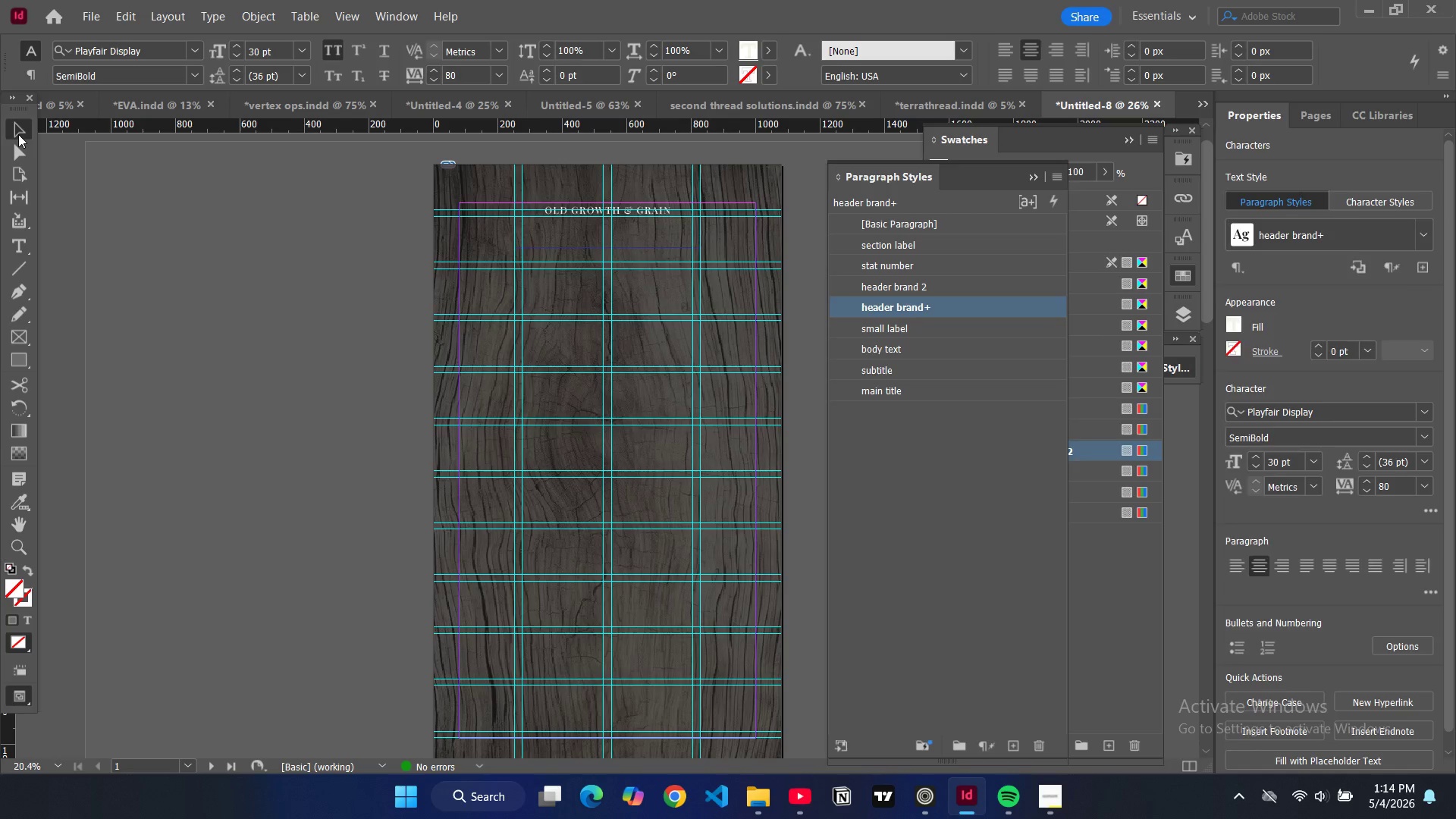 
left_click([18, 134])
 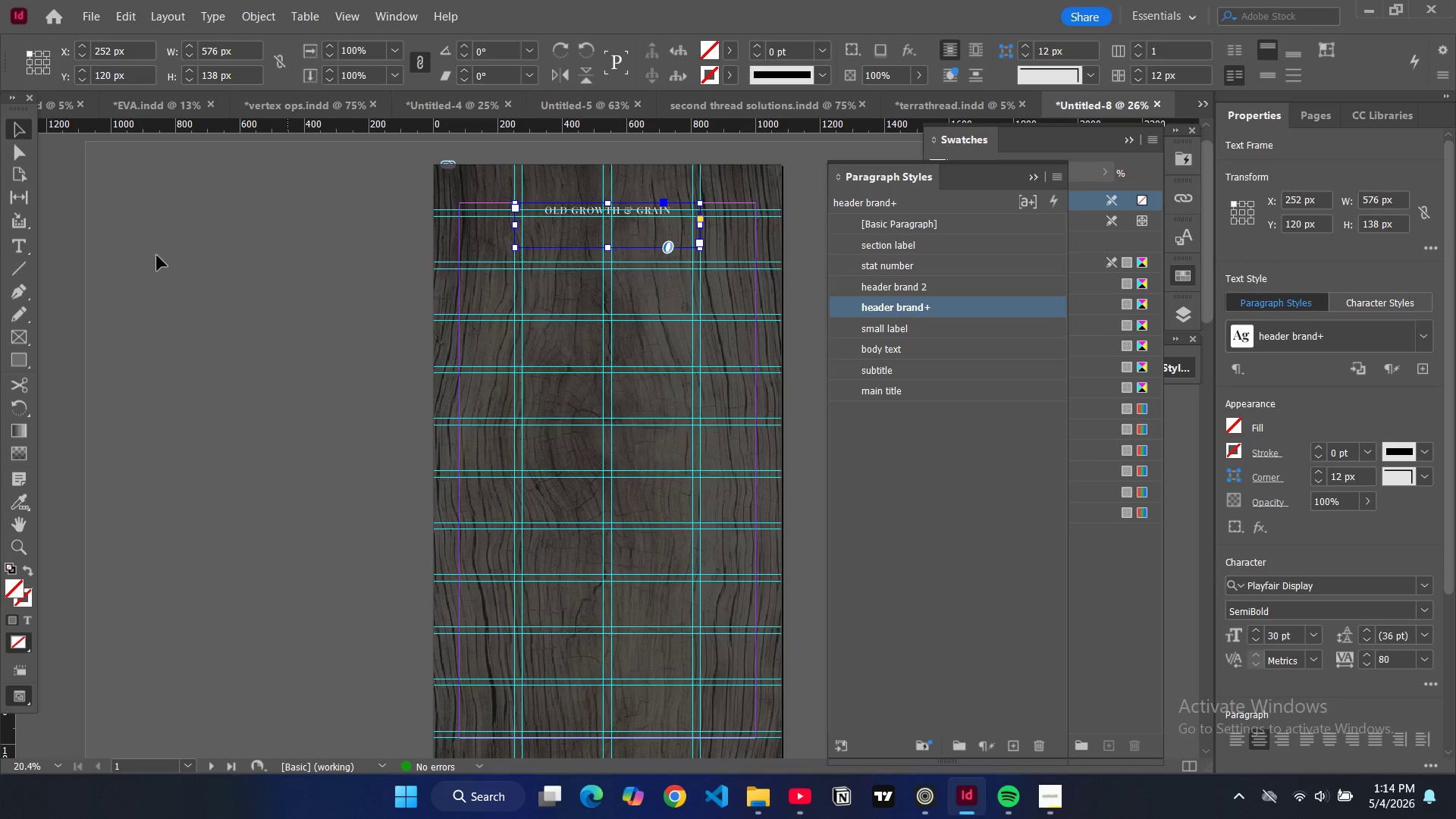 
left_click([146, 254])
 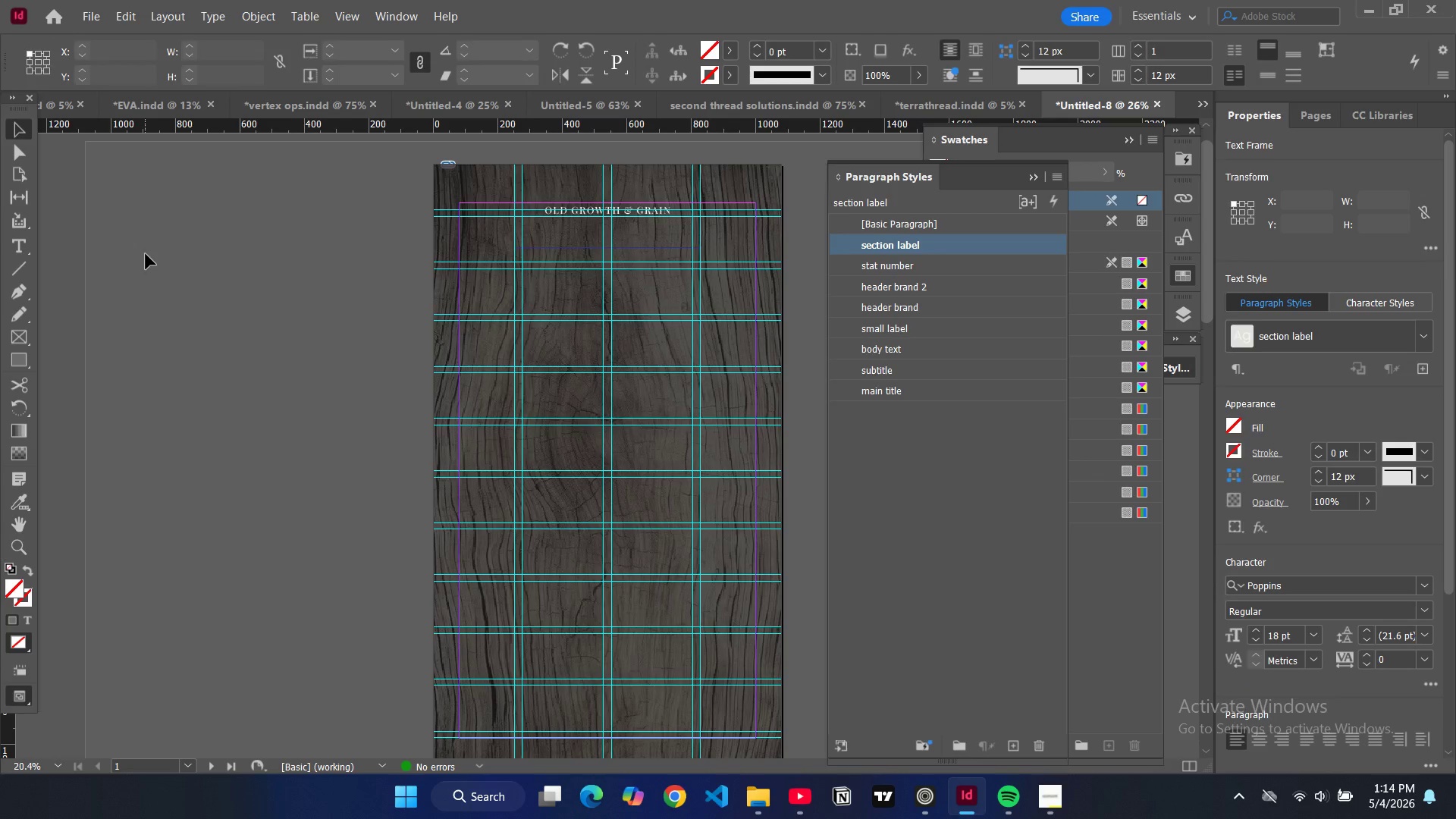 
key(W)
 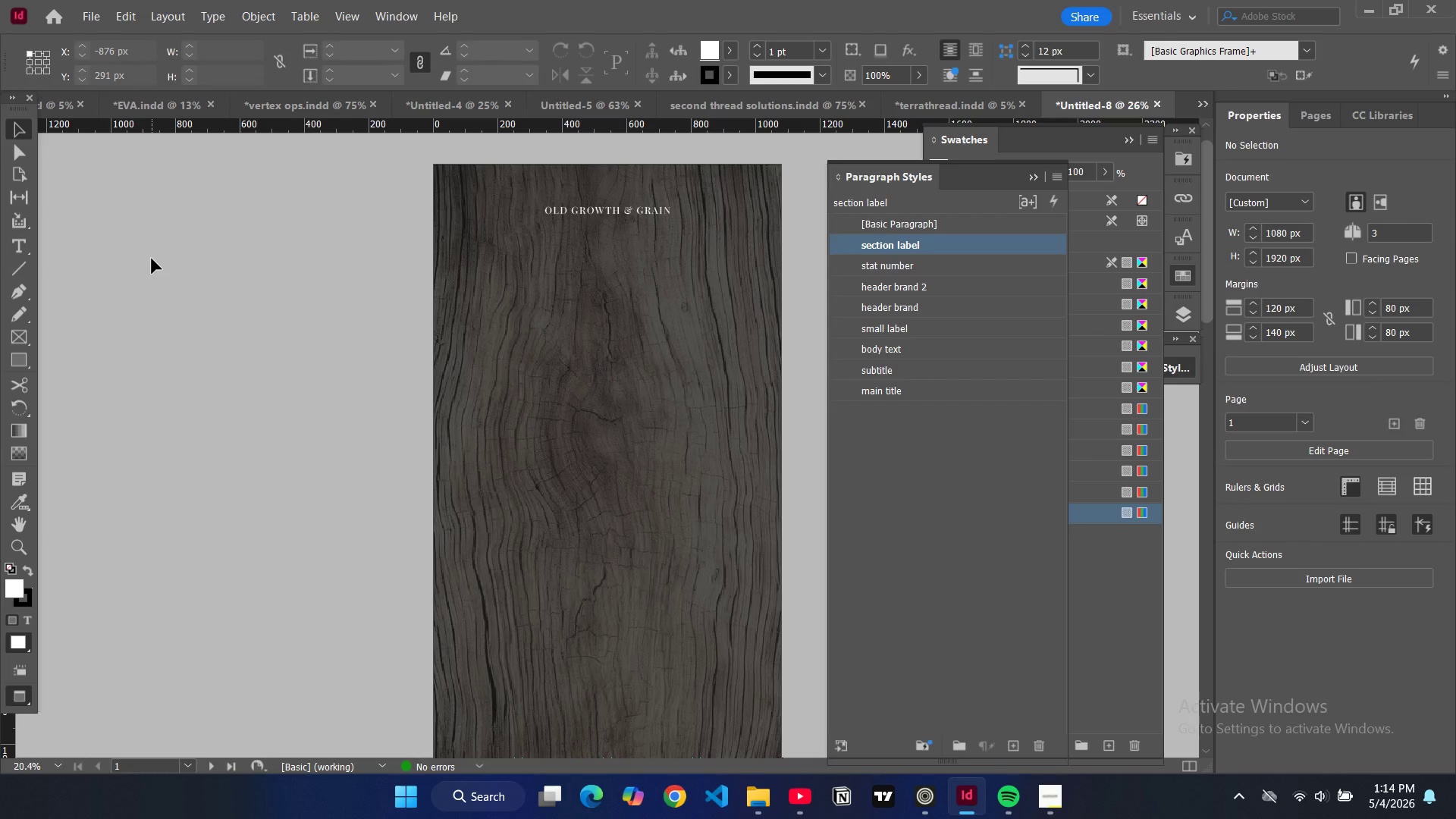 
key(W)
 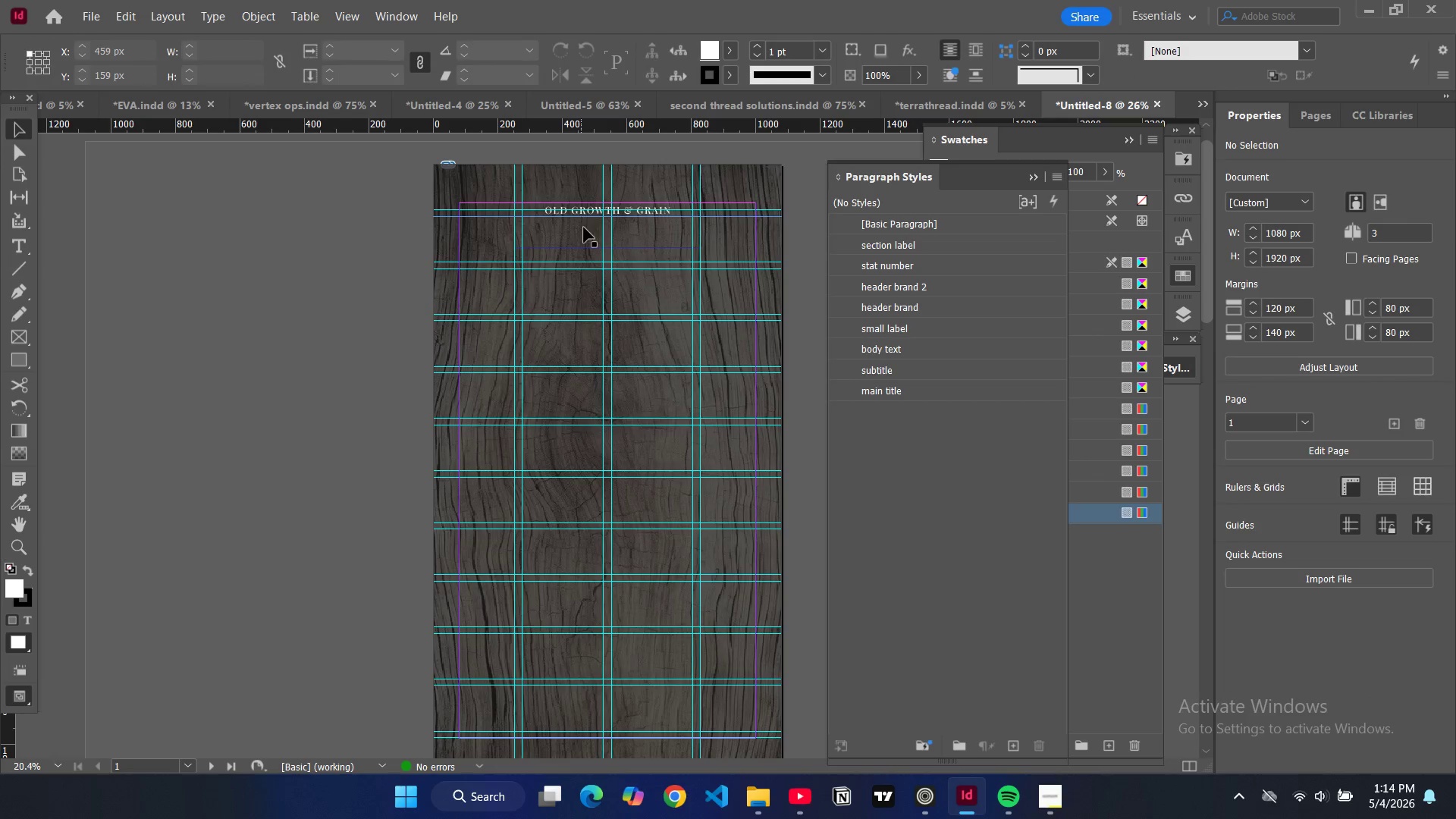 
double_click([584, 228])
 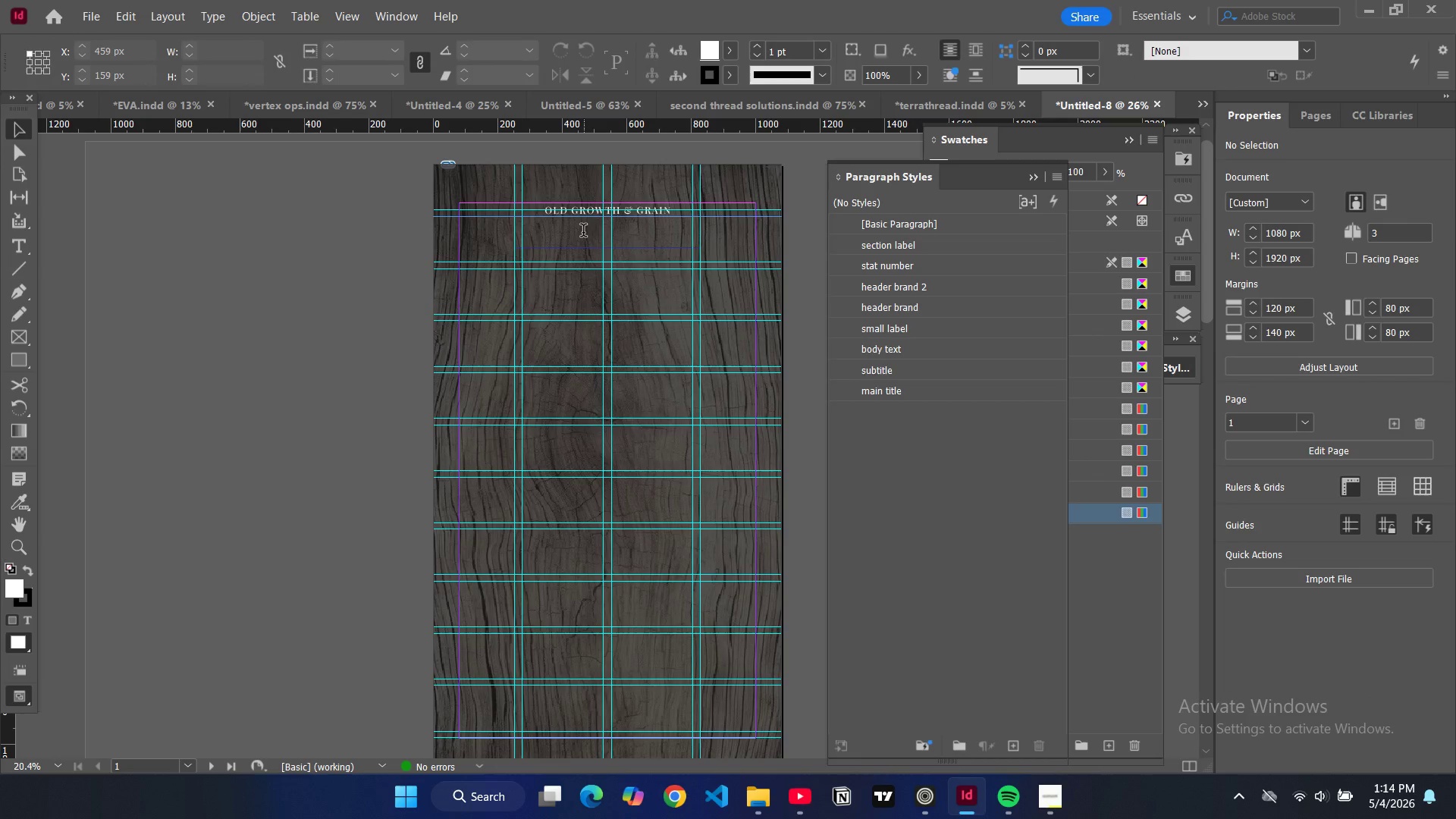 
triple_click([584, 228])
 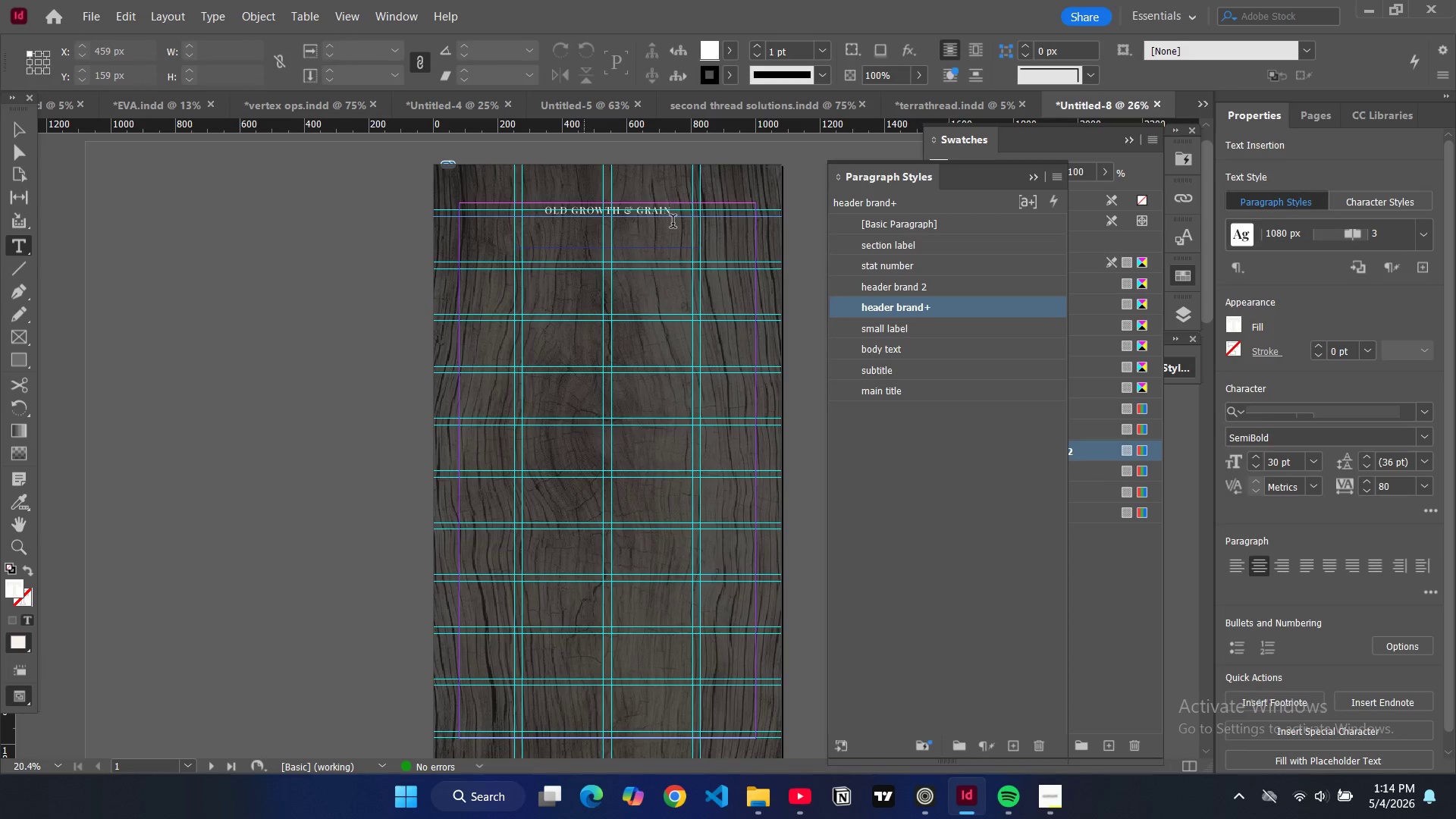 
key(Enter)
 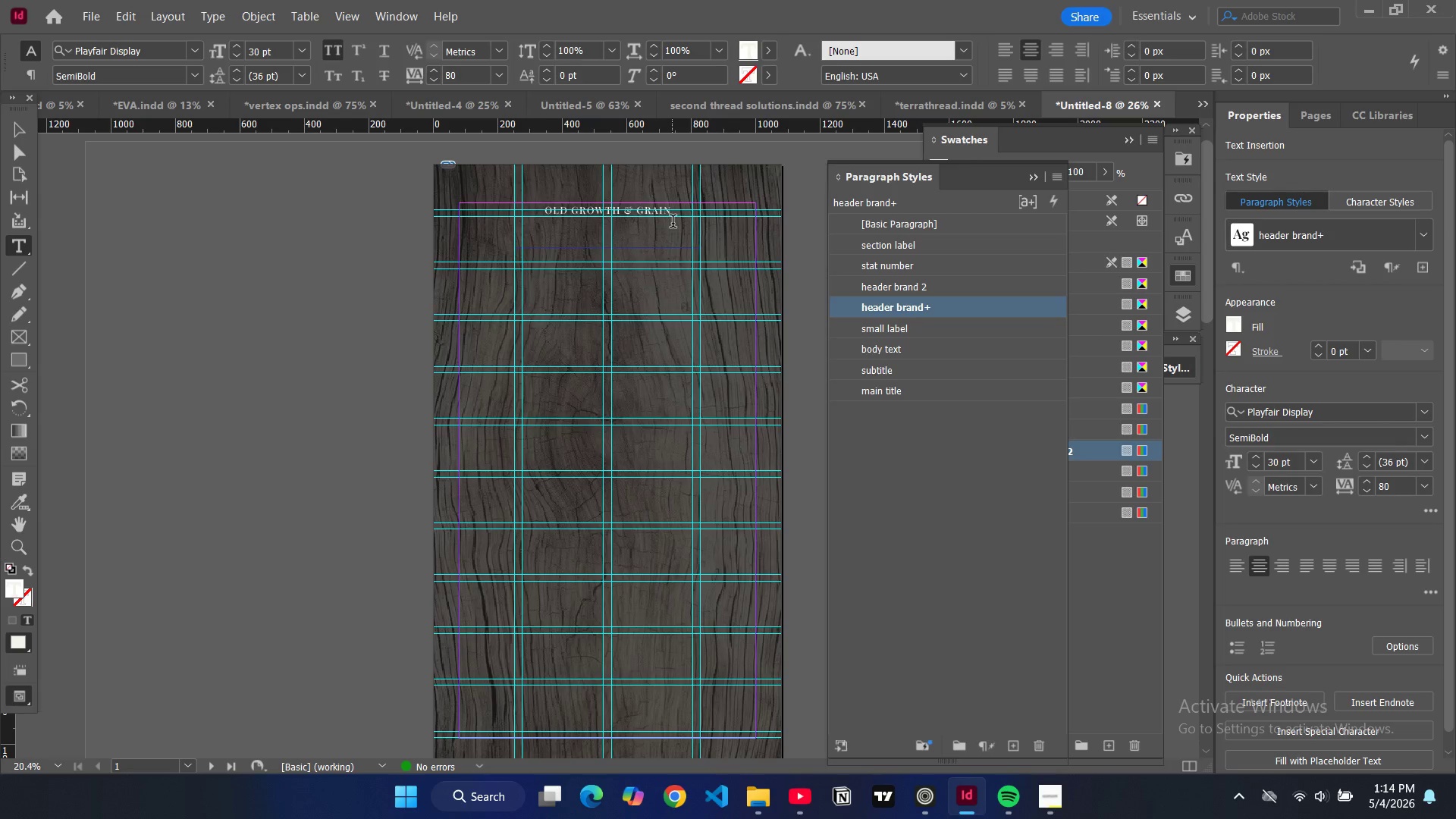 
key(Enter)
 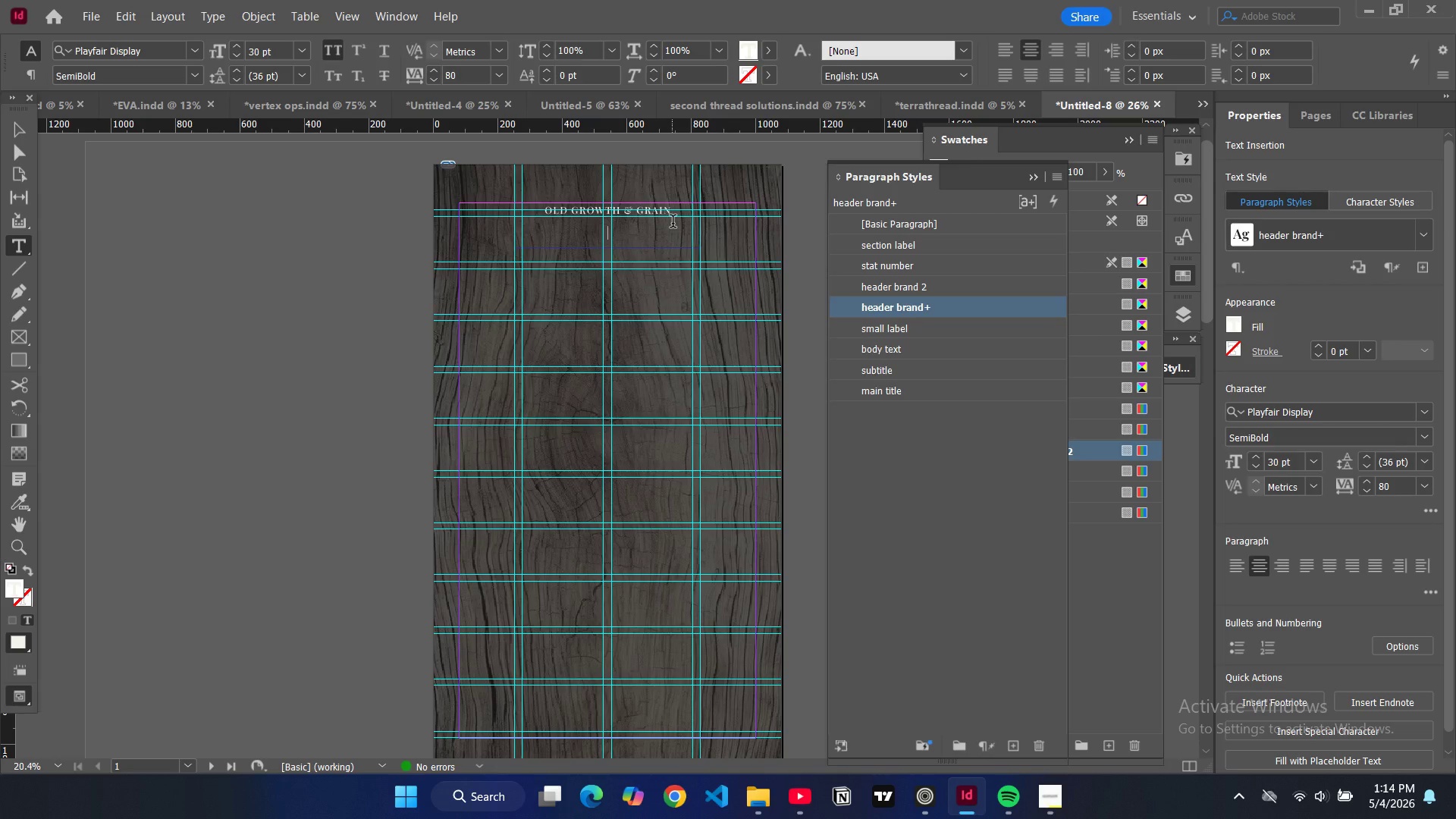 
type(reclaimed)
 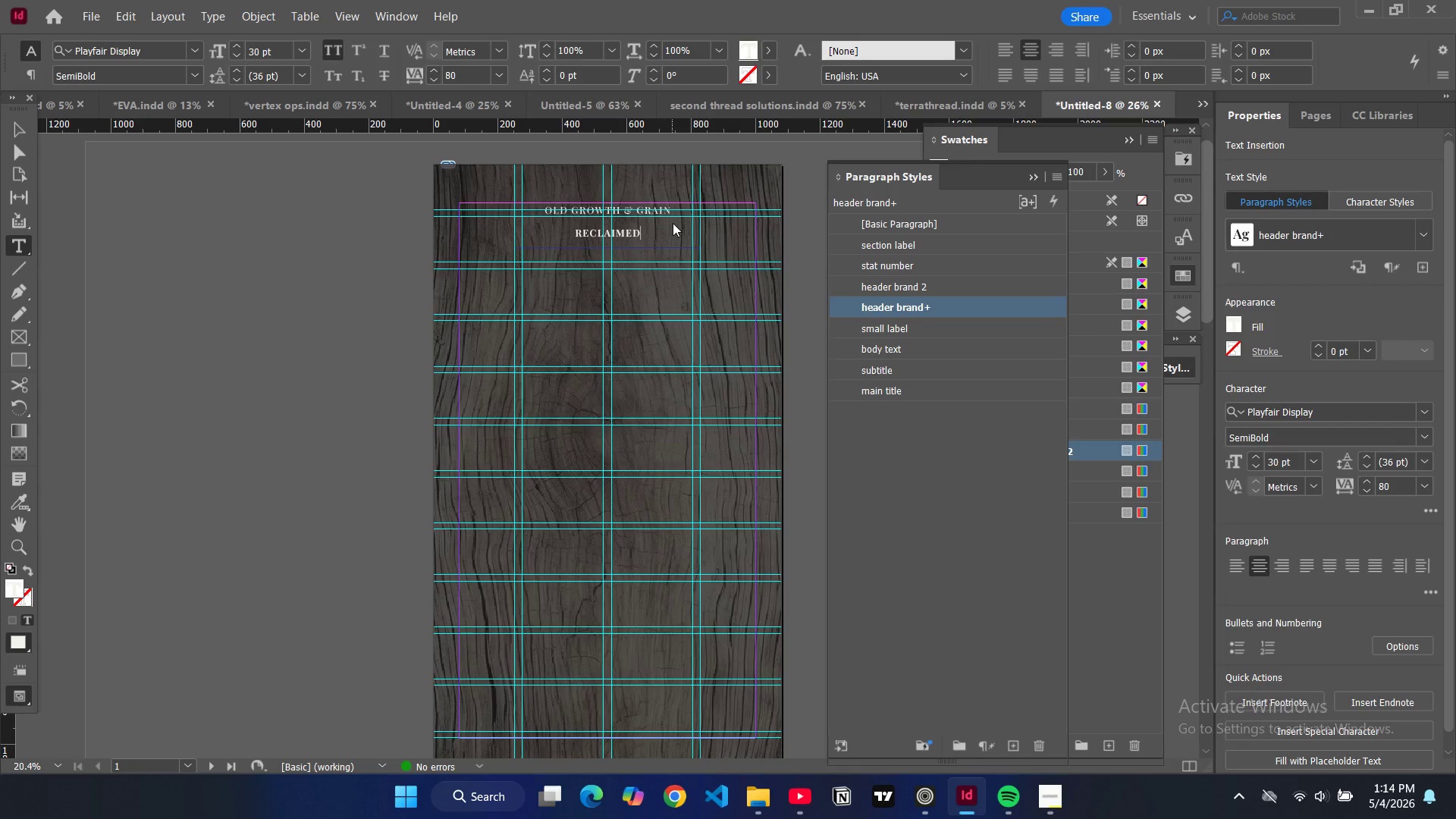 
type( floorring)
 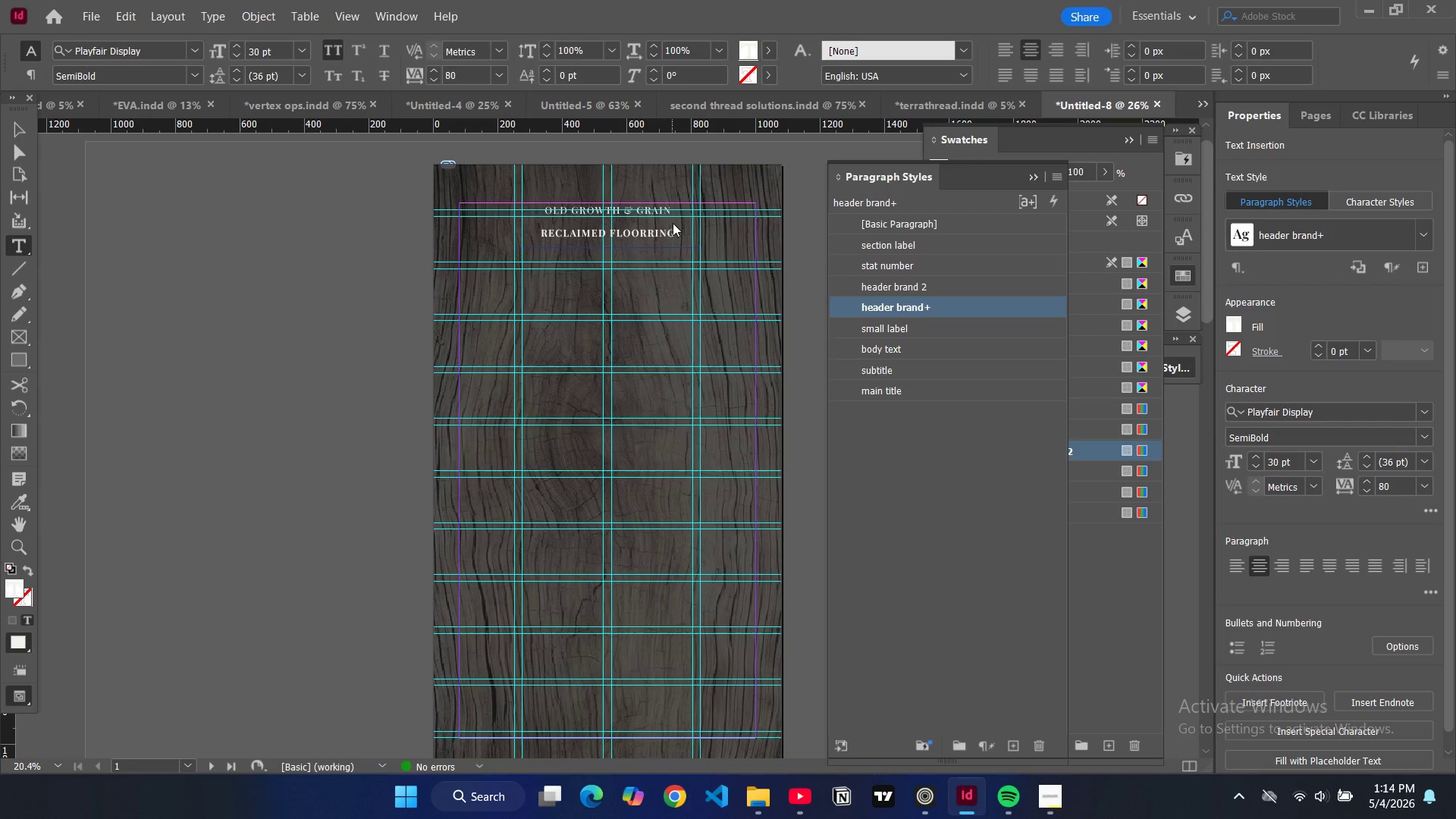 
key(ArrowLeft)
 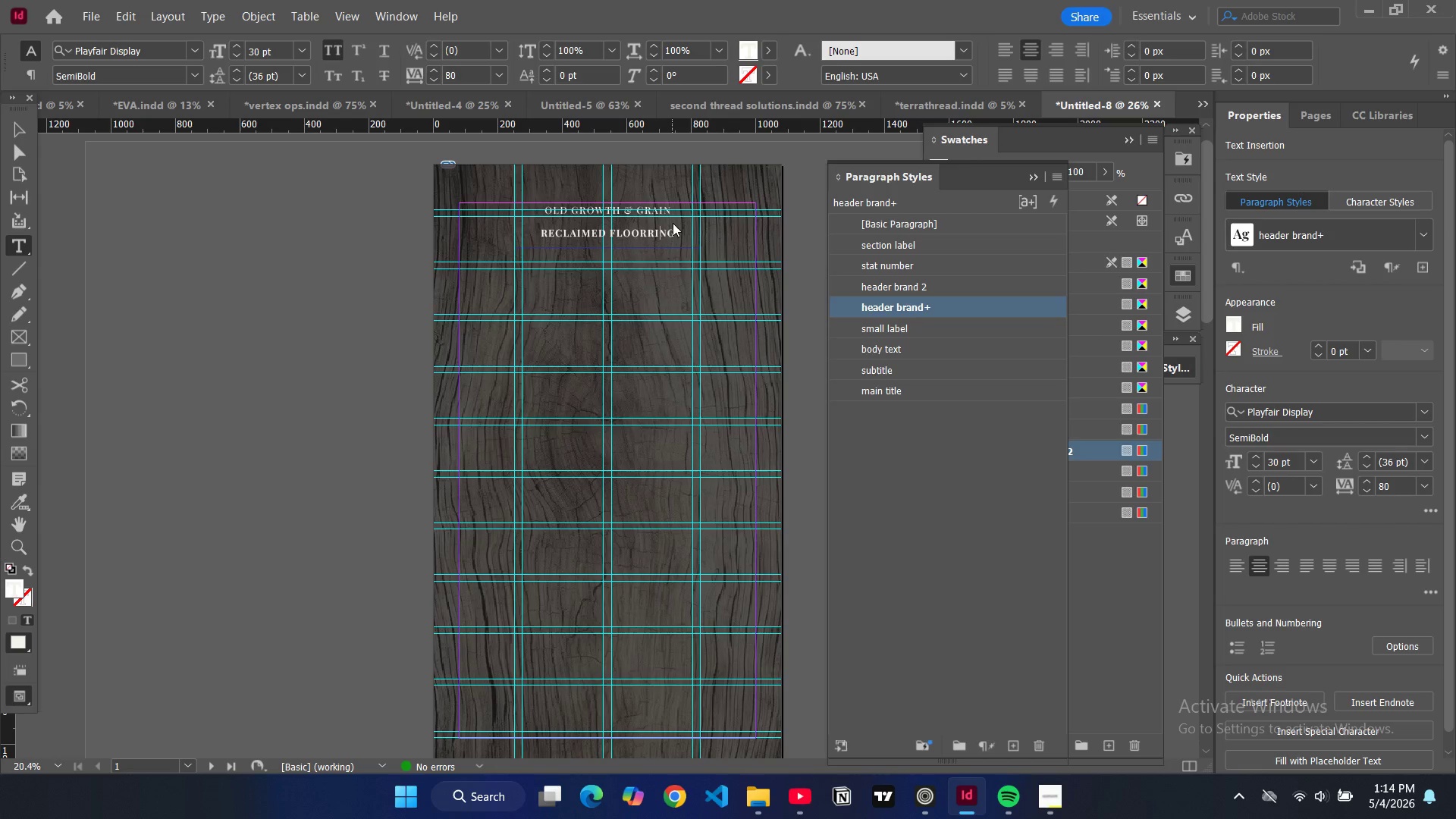 
key(ArrowLeft)
 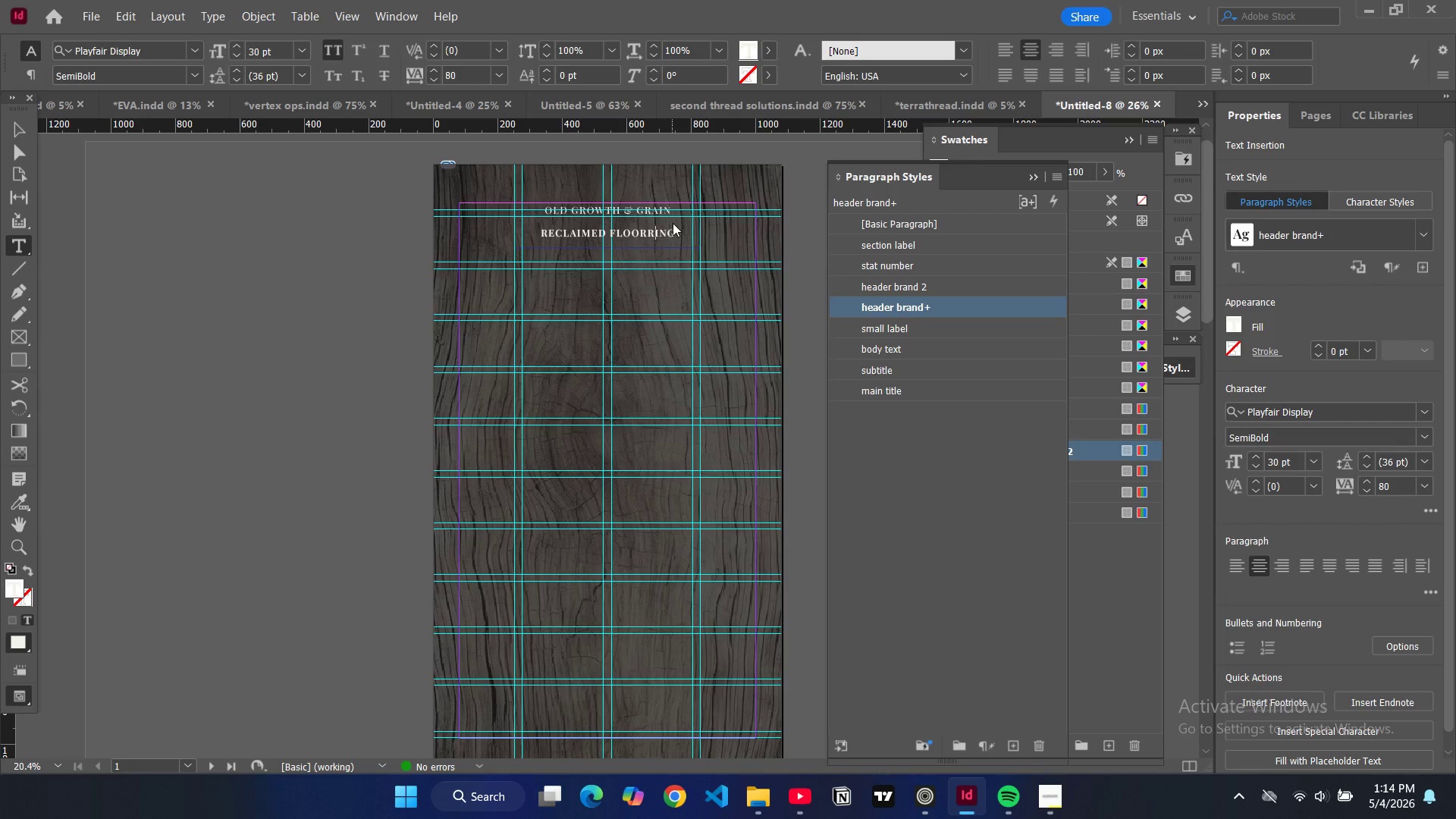 
key(ArrowLeft)
 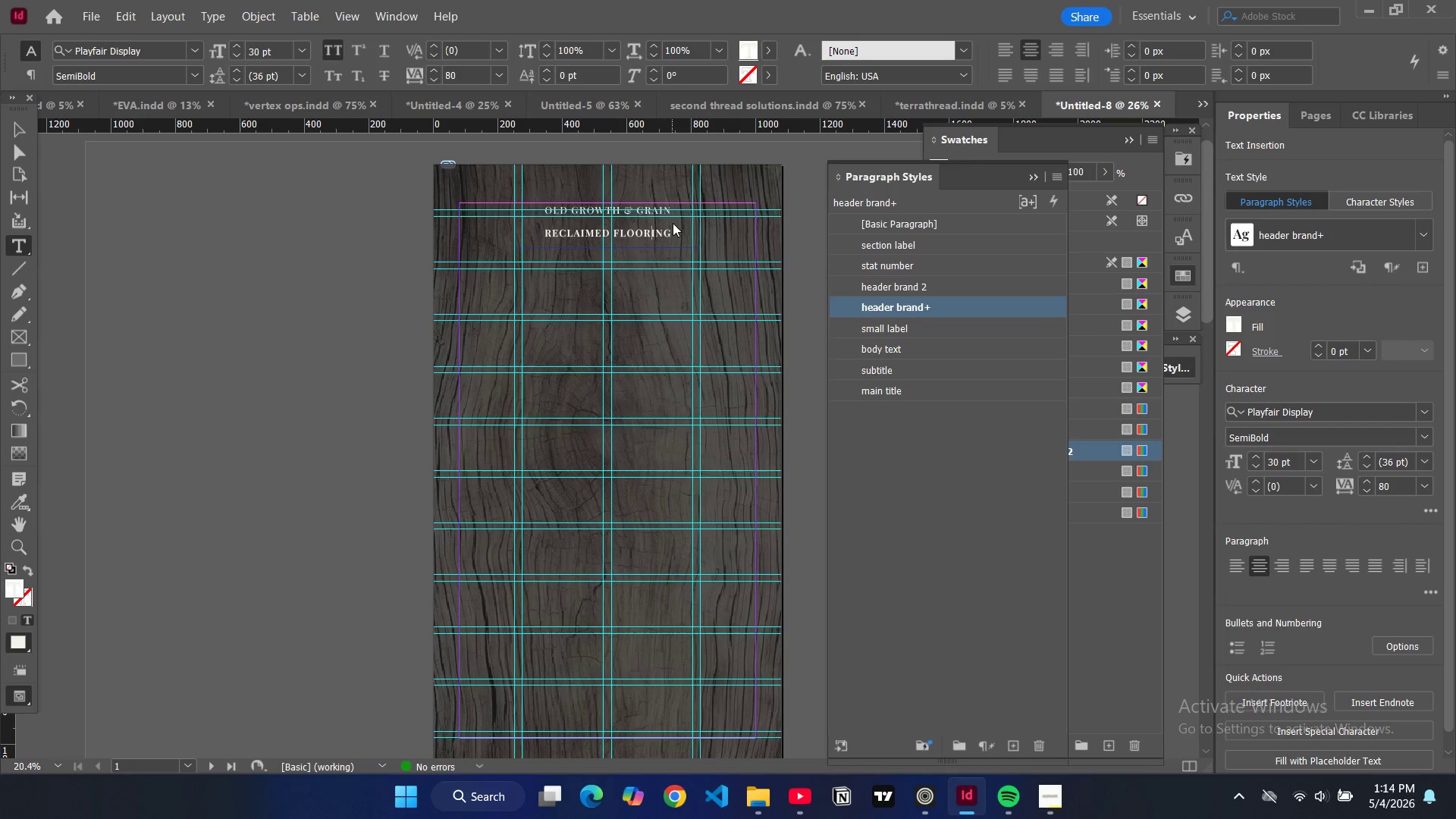 
key(Backspace)
 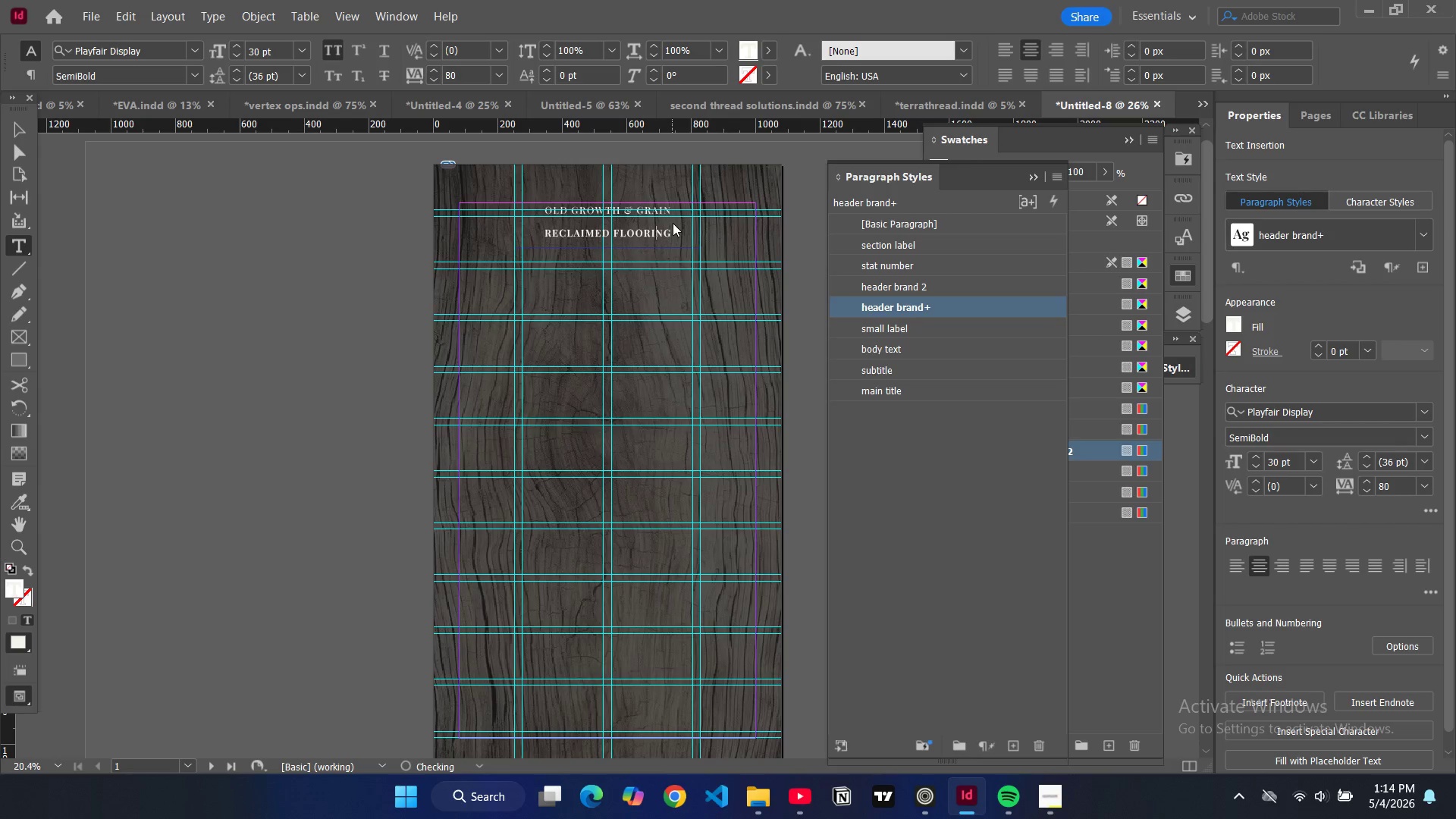 
key(ArrowRight)
 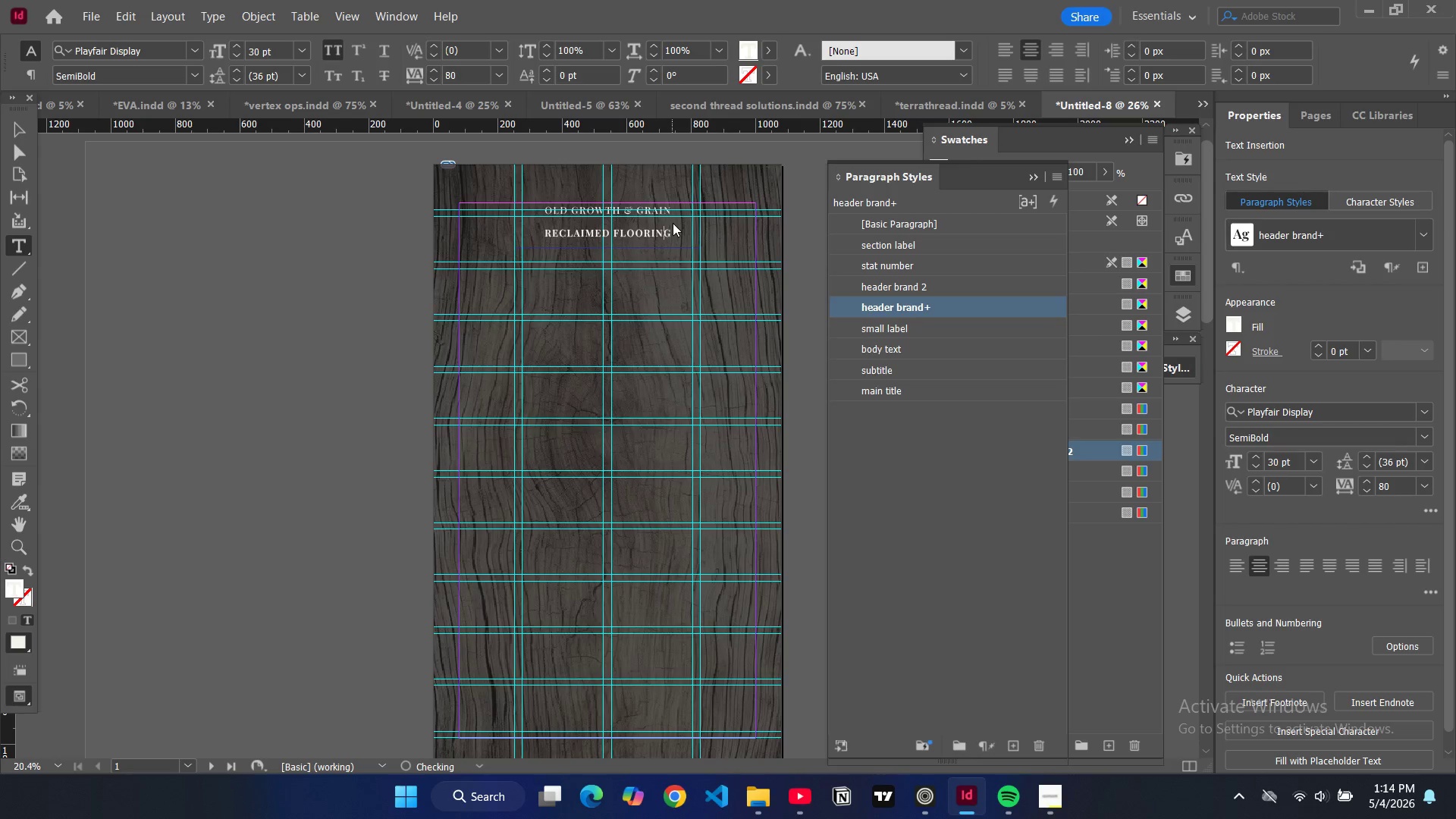 
key(ArrowRight)
 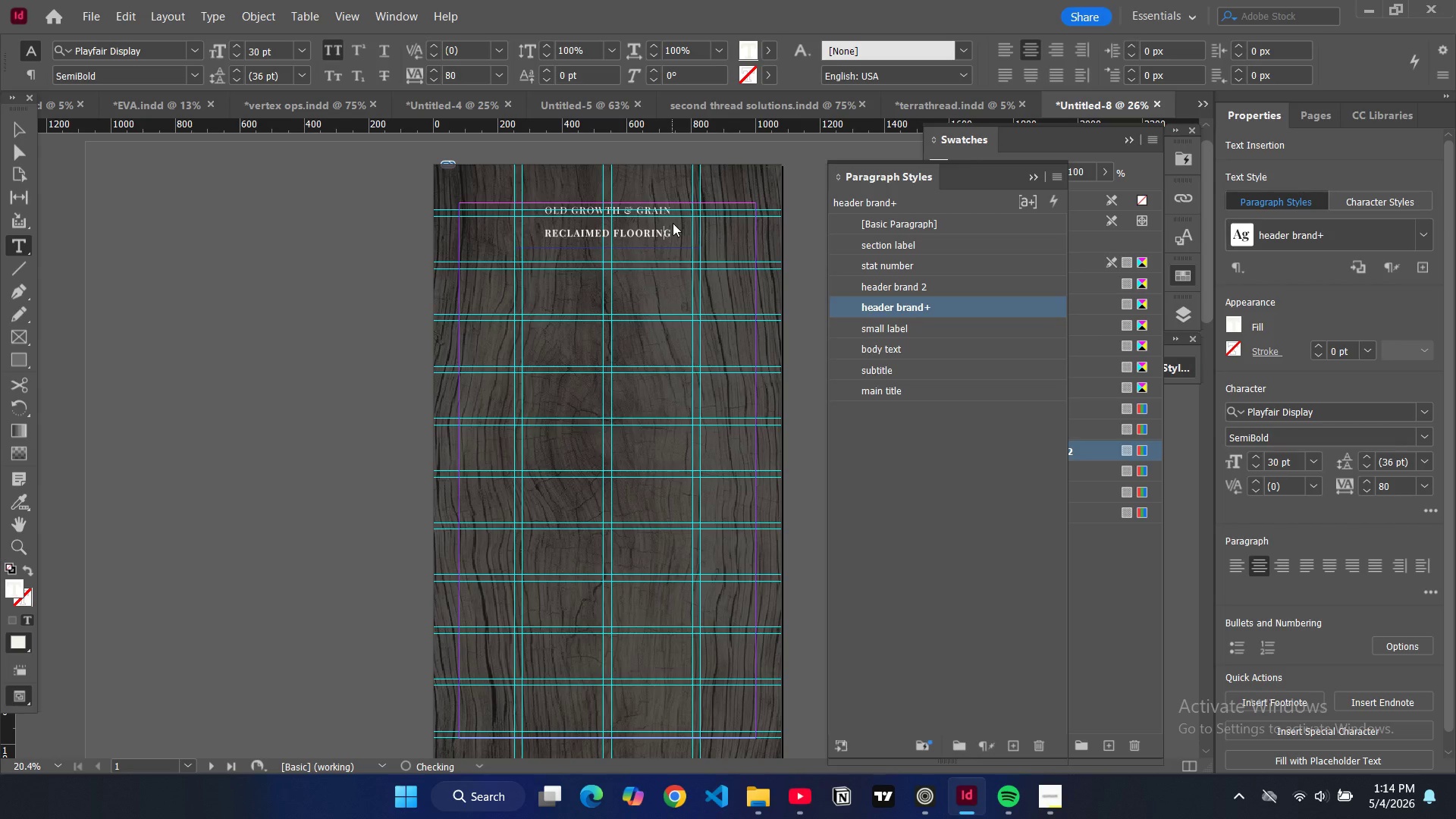 
key(ArrowRight)
 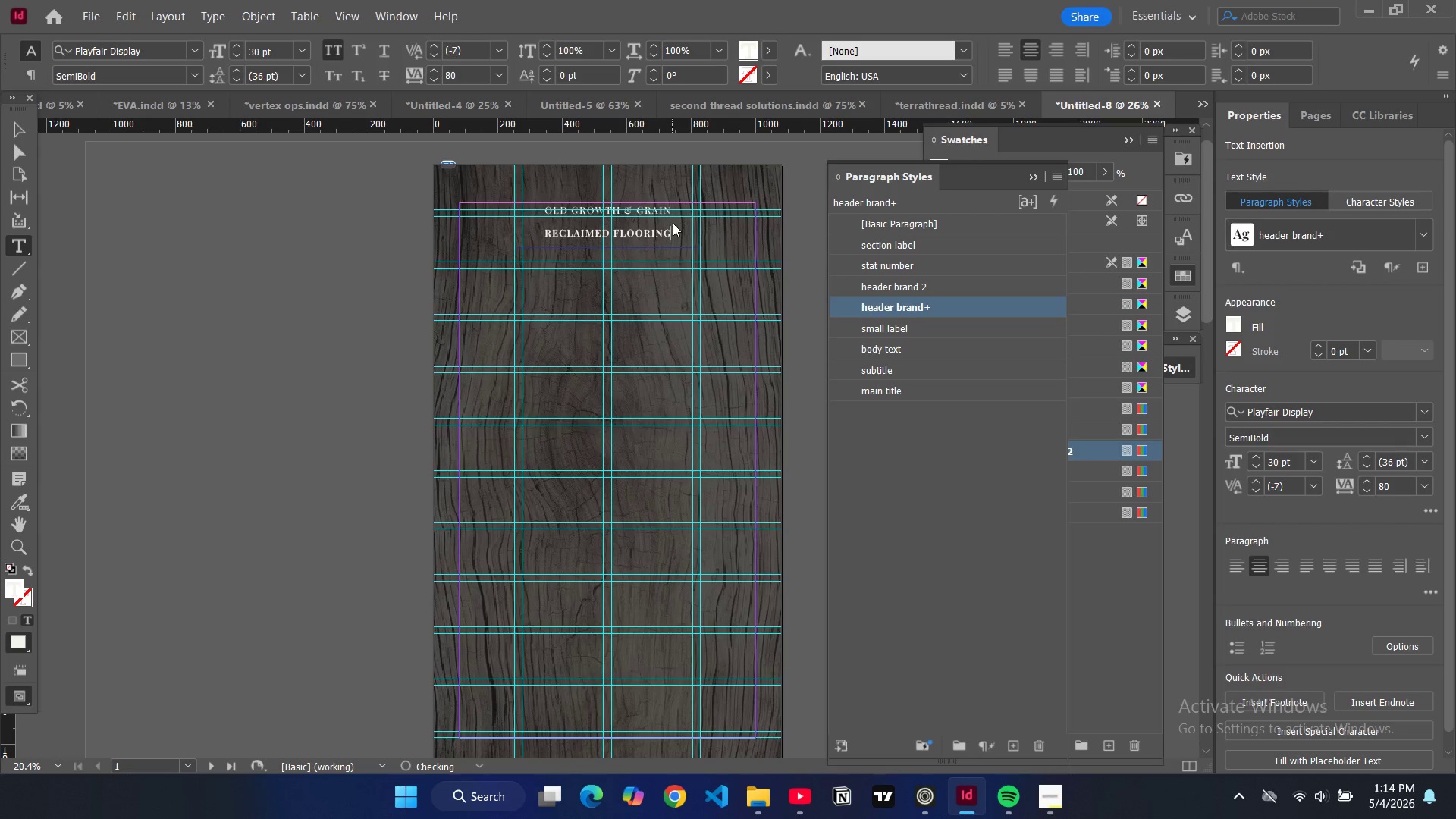 
key(ArrowRight)
 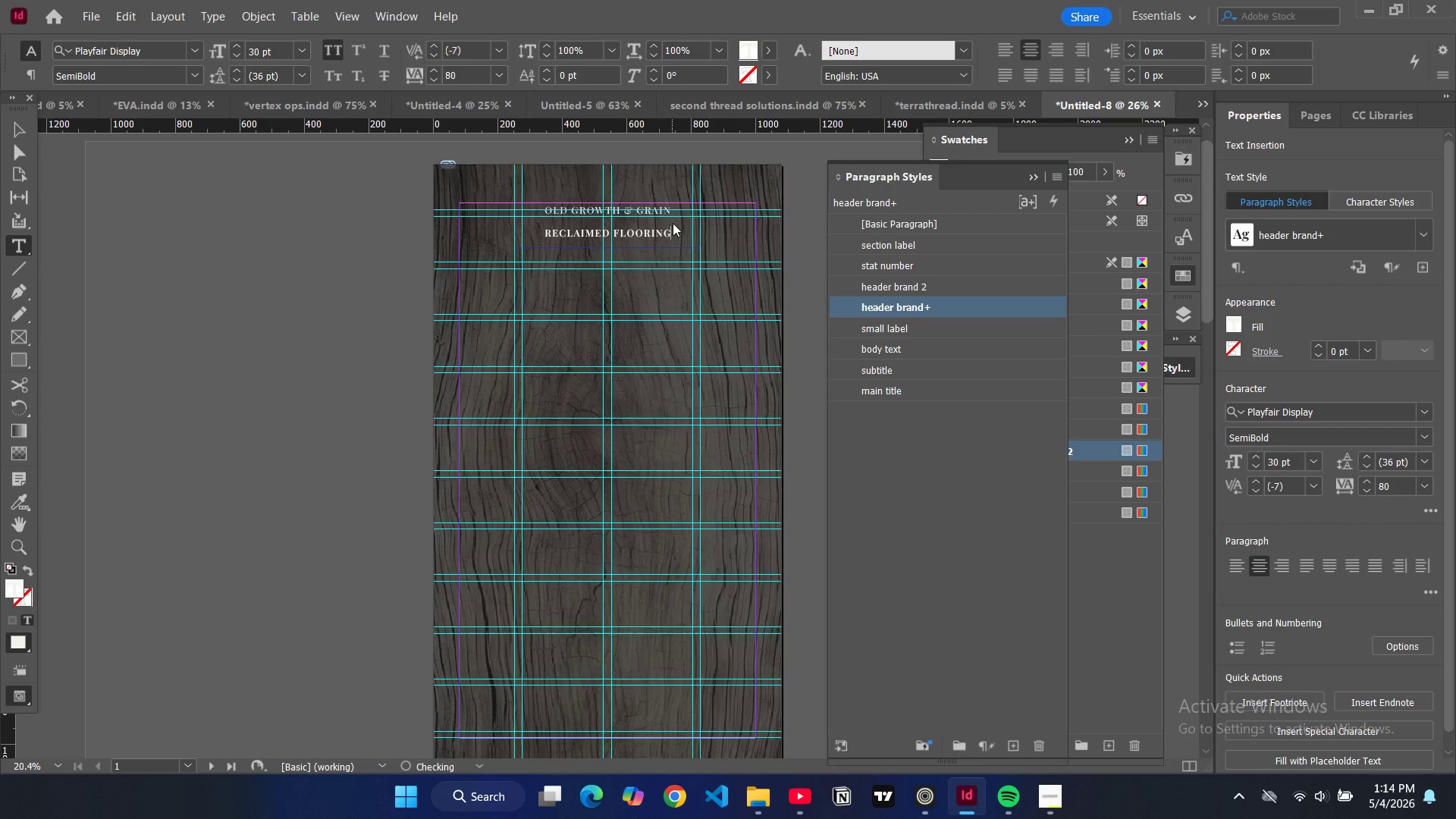 
type( specialist)
 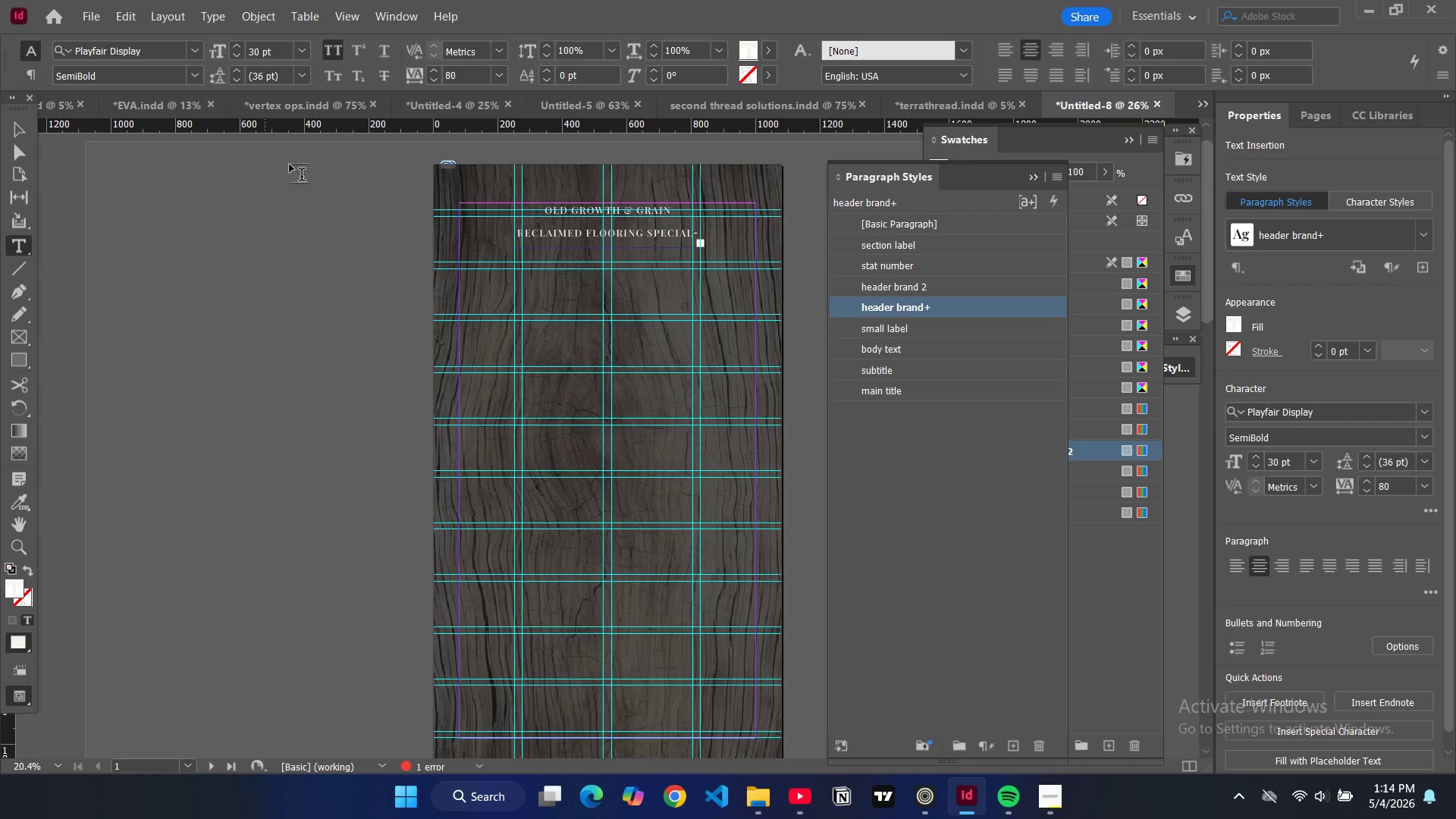 
wait(5.7)
 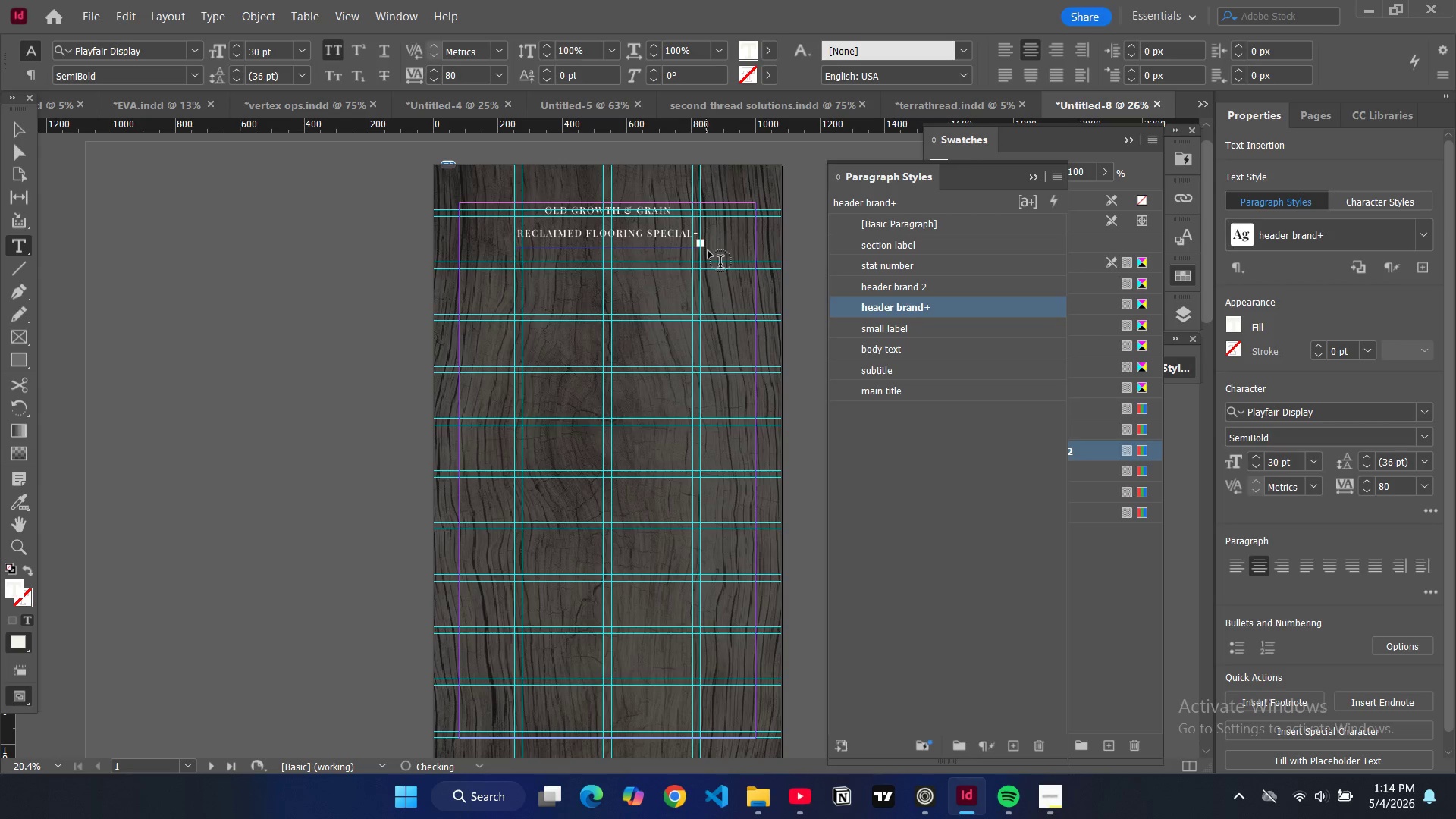 
left_click_drag(start_coordinate=[695, 234], to_coordinate=[518, 235])
 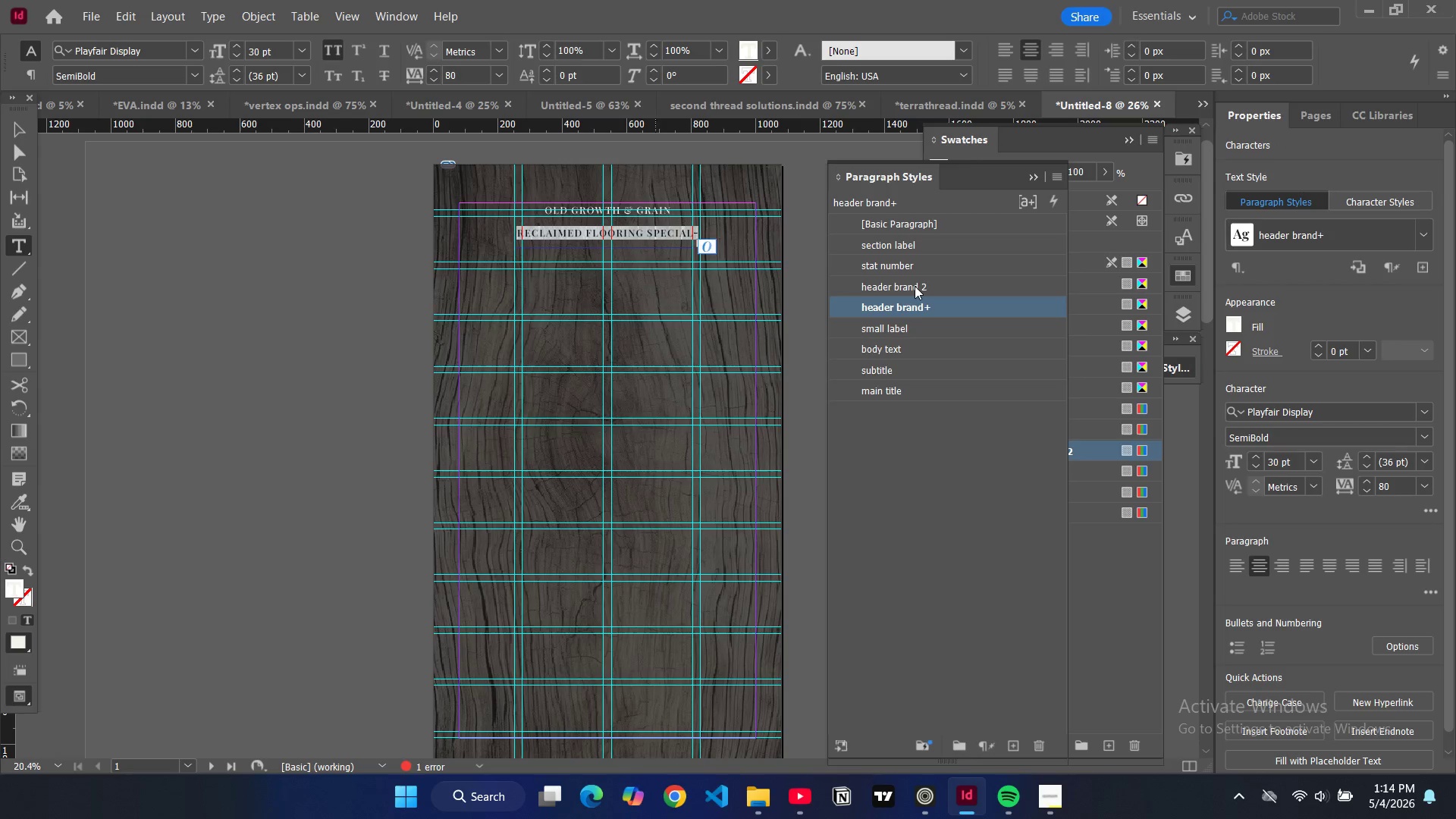 
left_click([915, 286])
 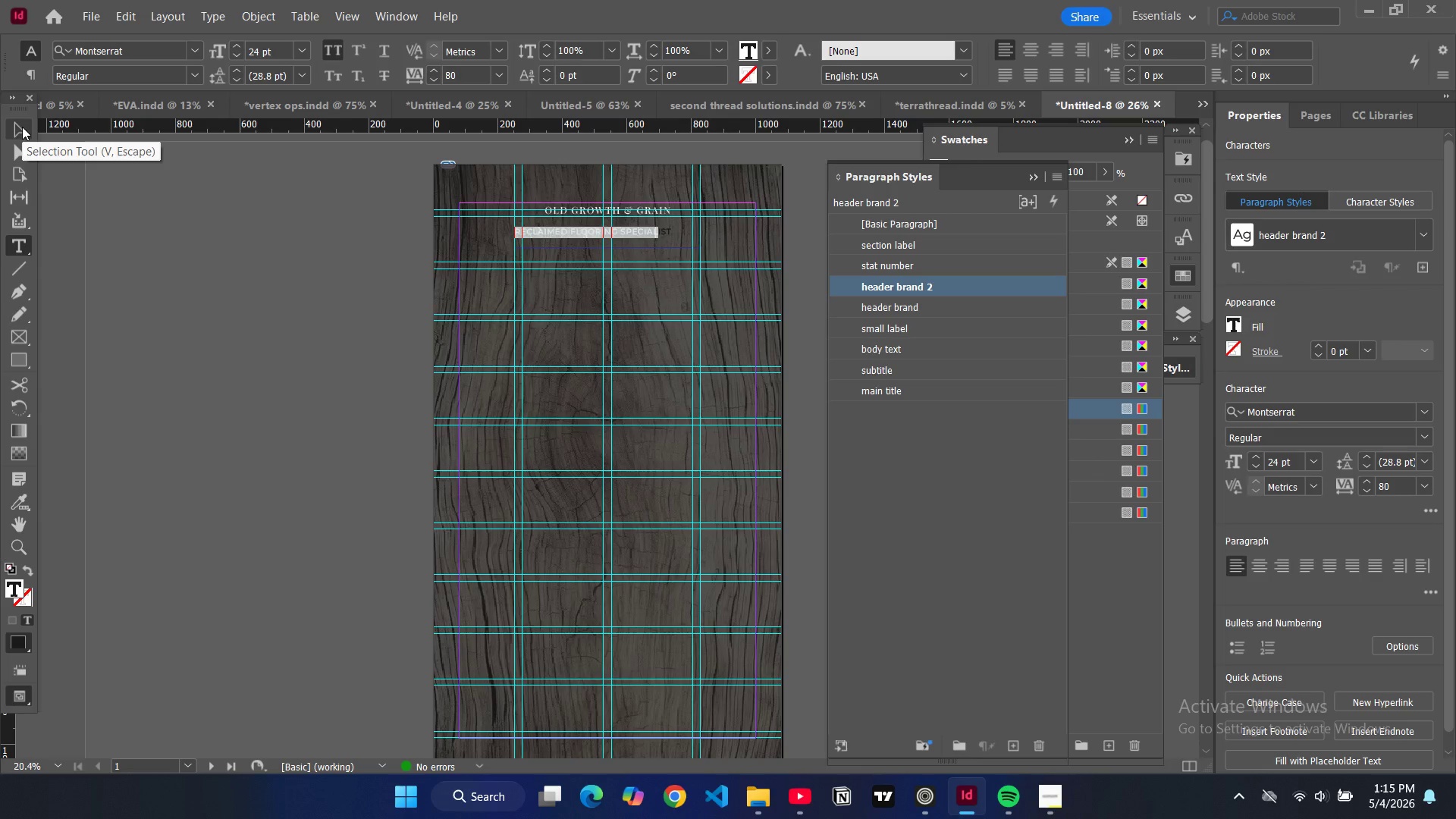 
left_click([22, 127])
 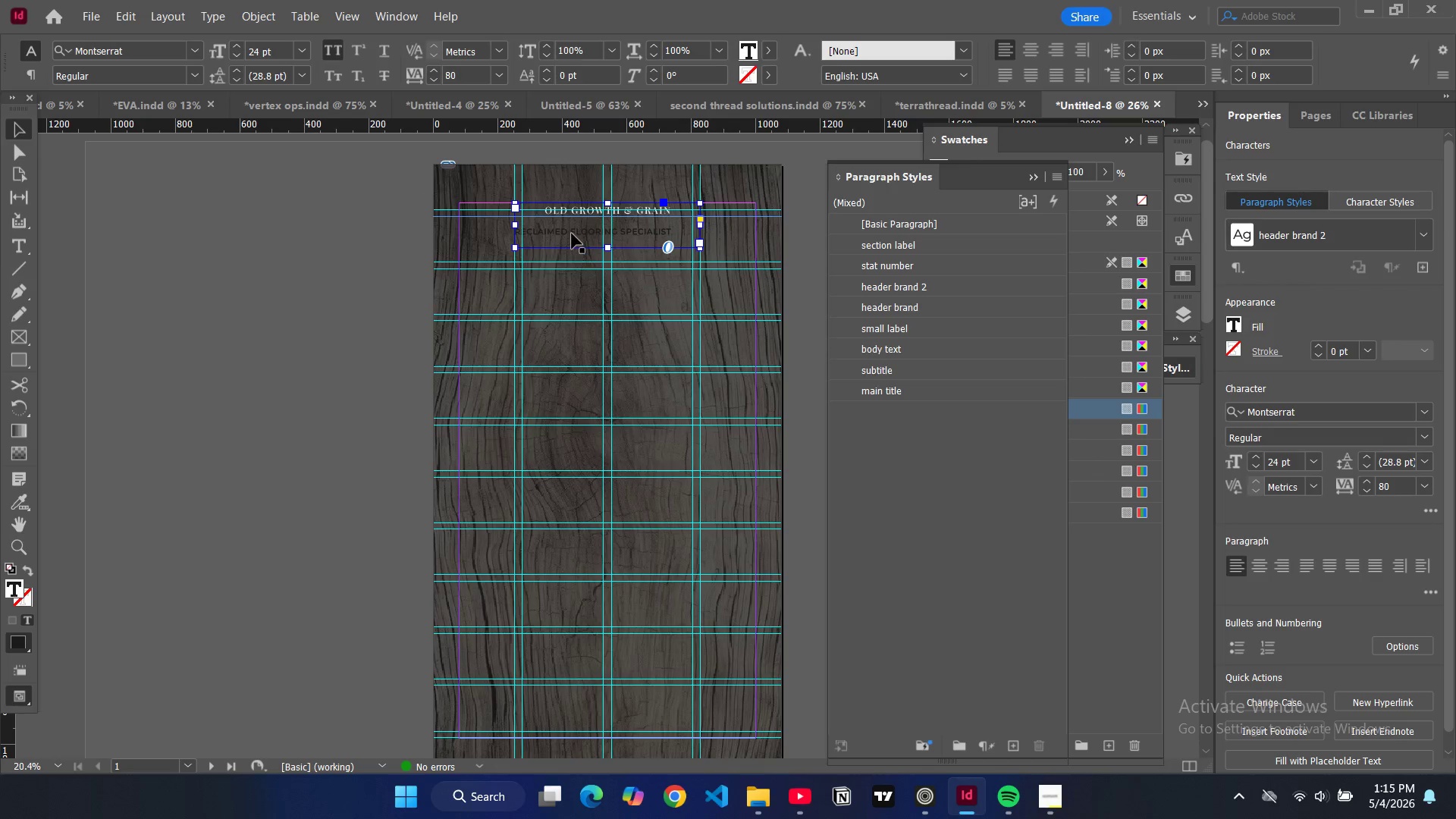 
double_click([572, 234])
 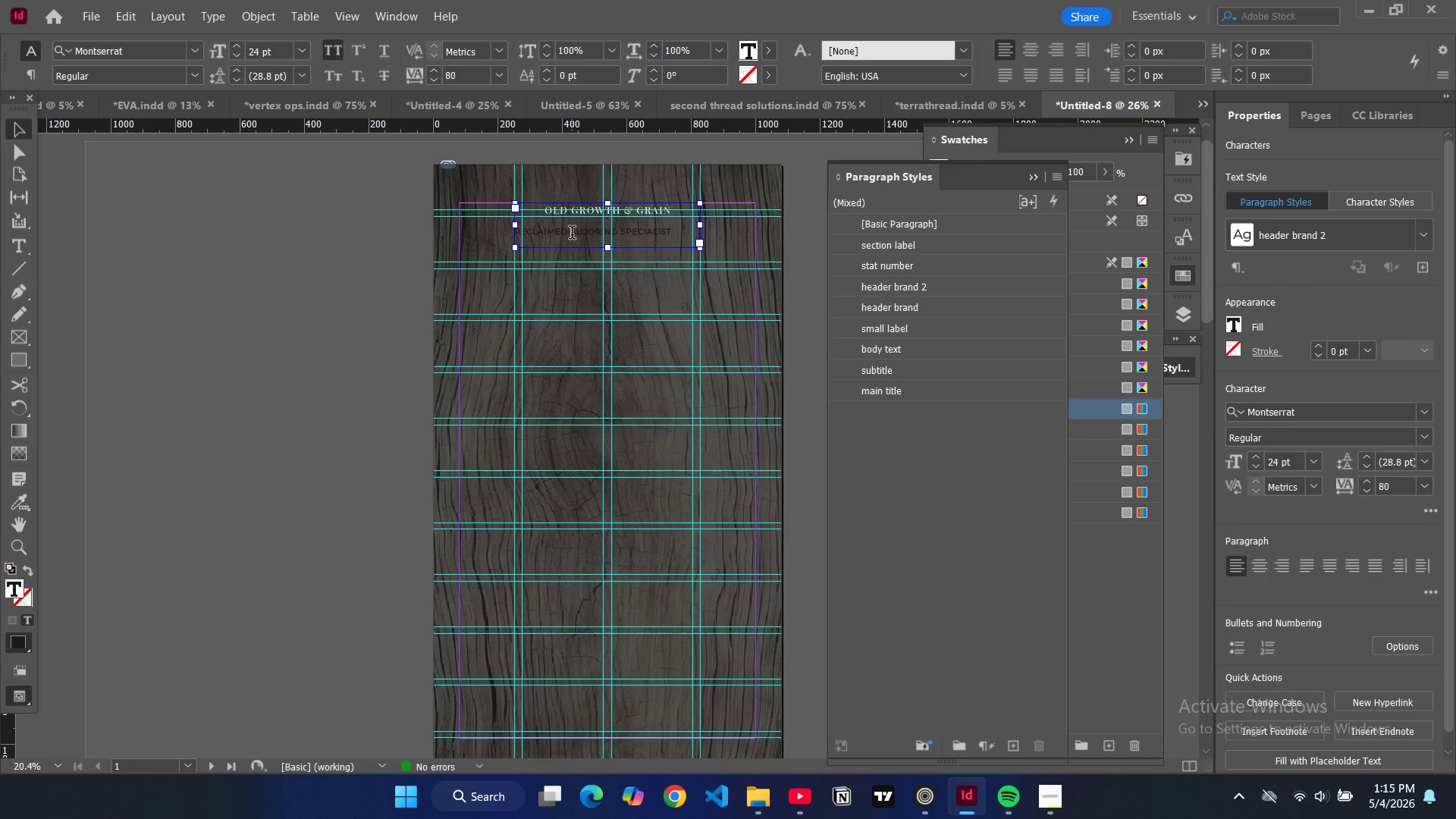 
triple_click([572, 234])
 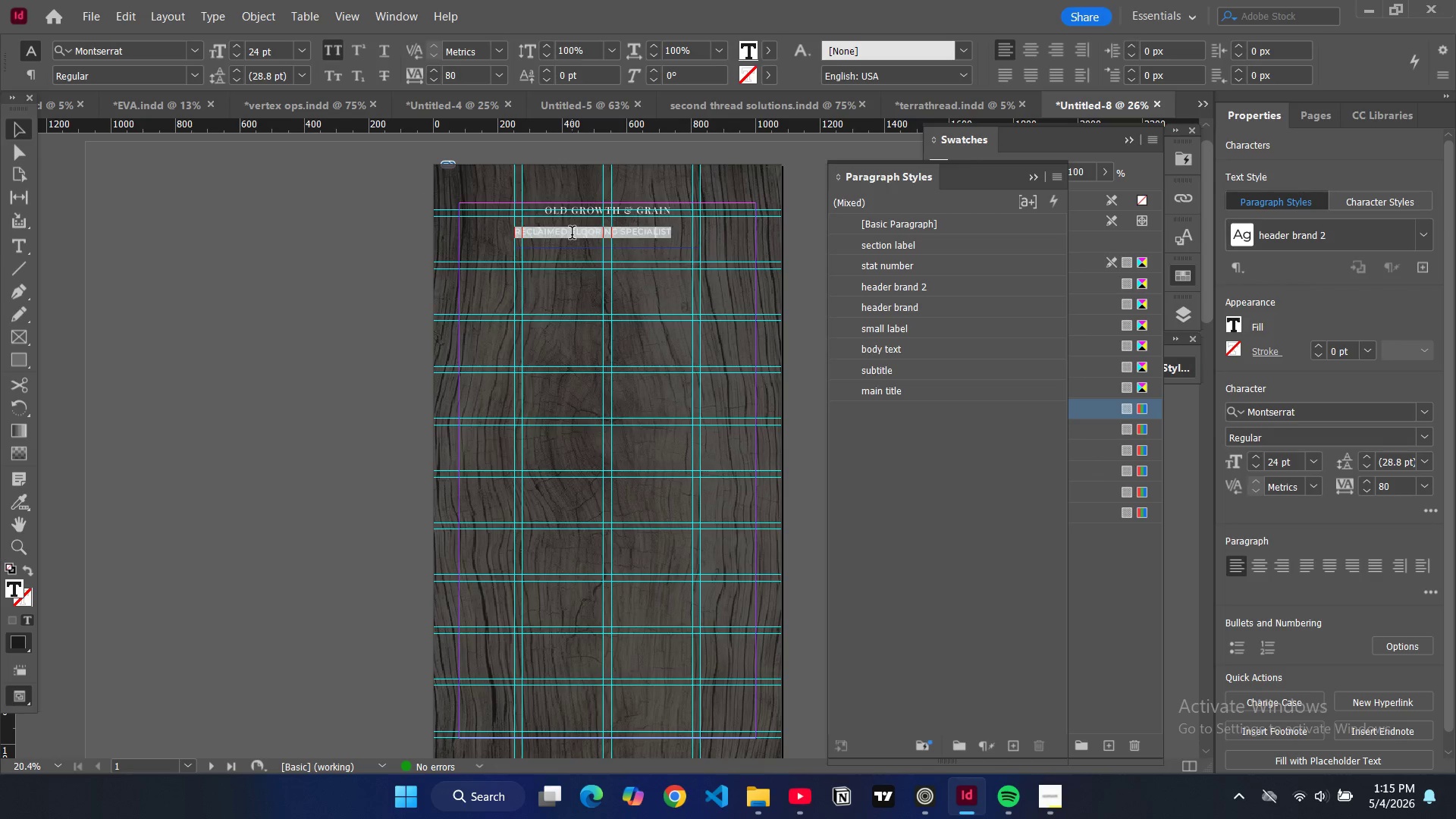 
triple_click([572, 234])
 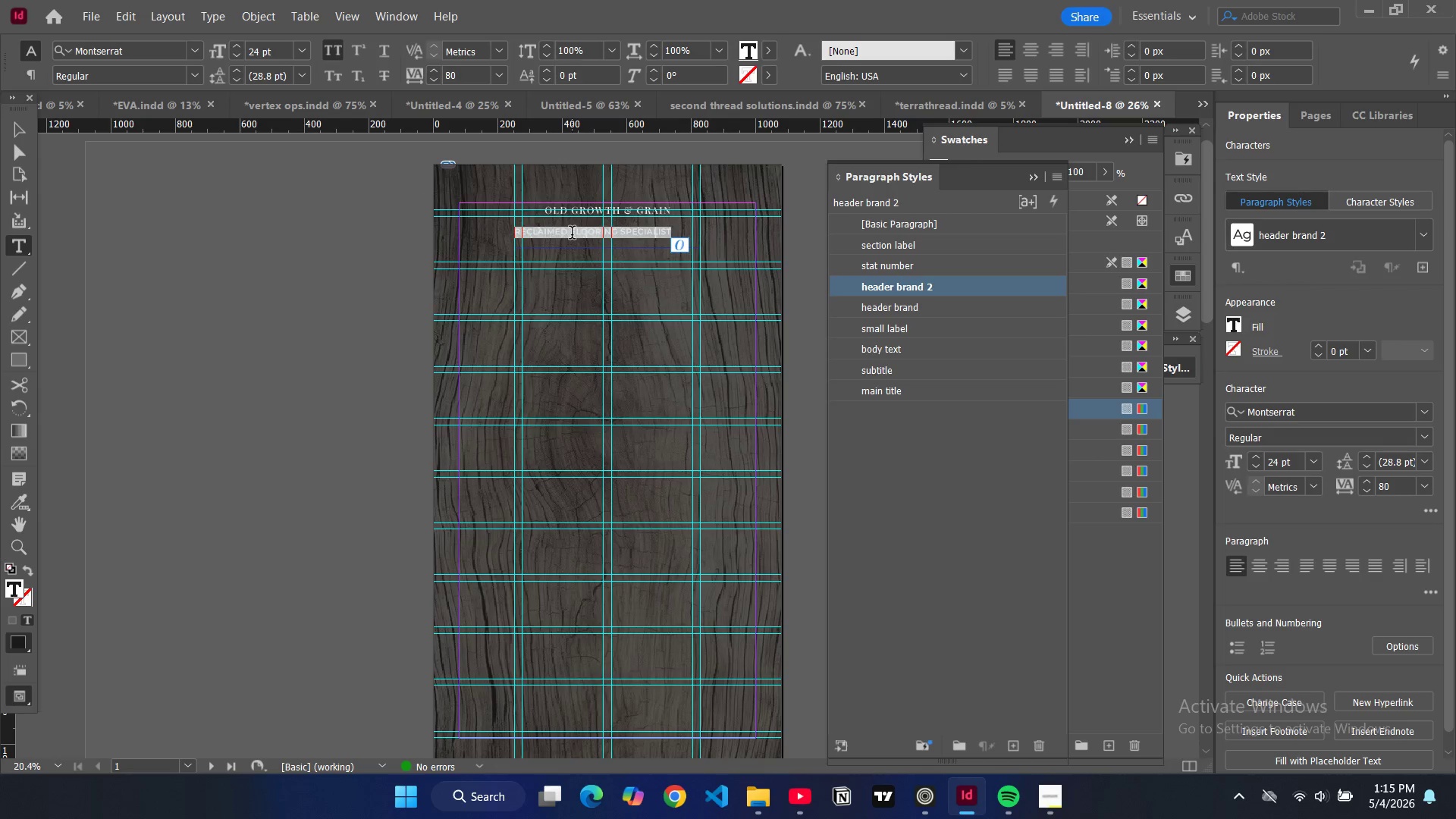 
key(Control+Shift+C)
 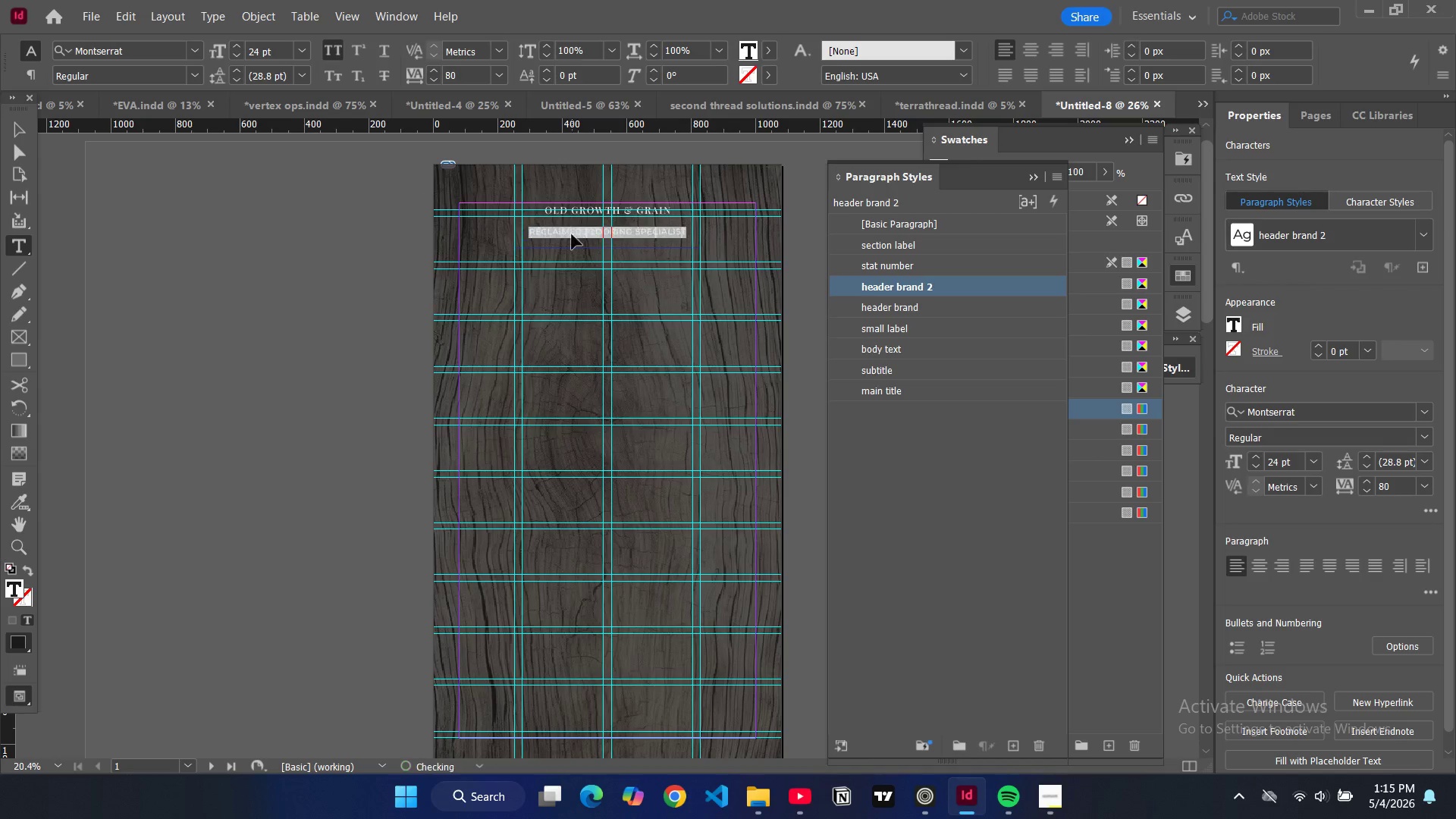 
key(Control+ControlLeft)
 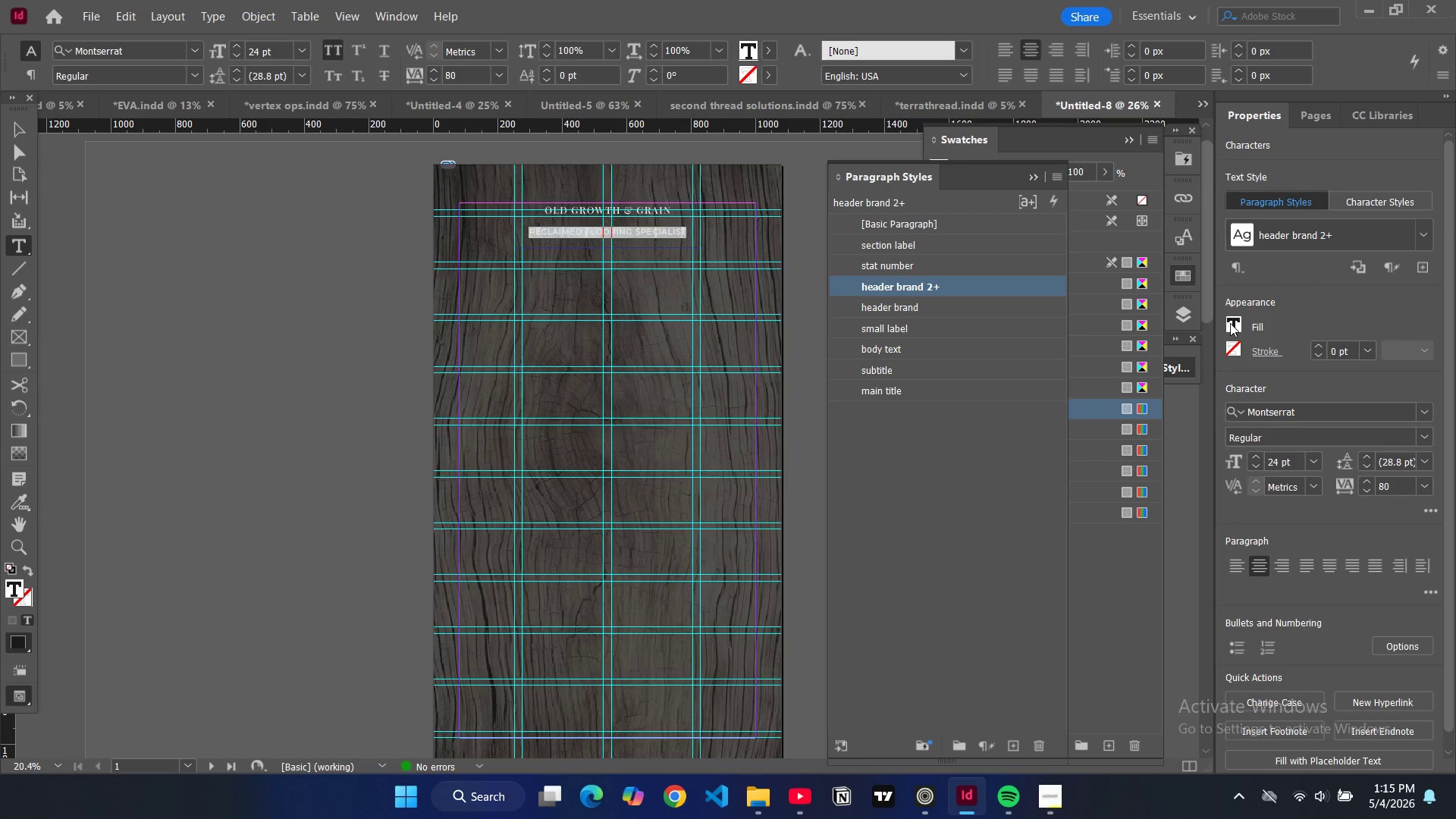 
double_click([1230, 323])
 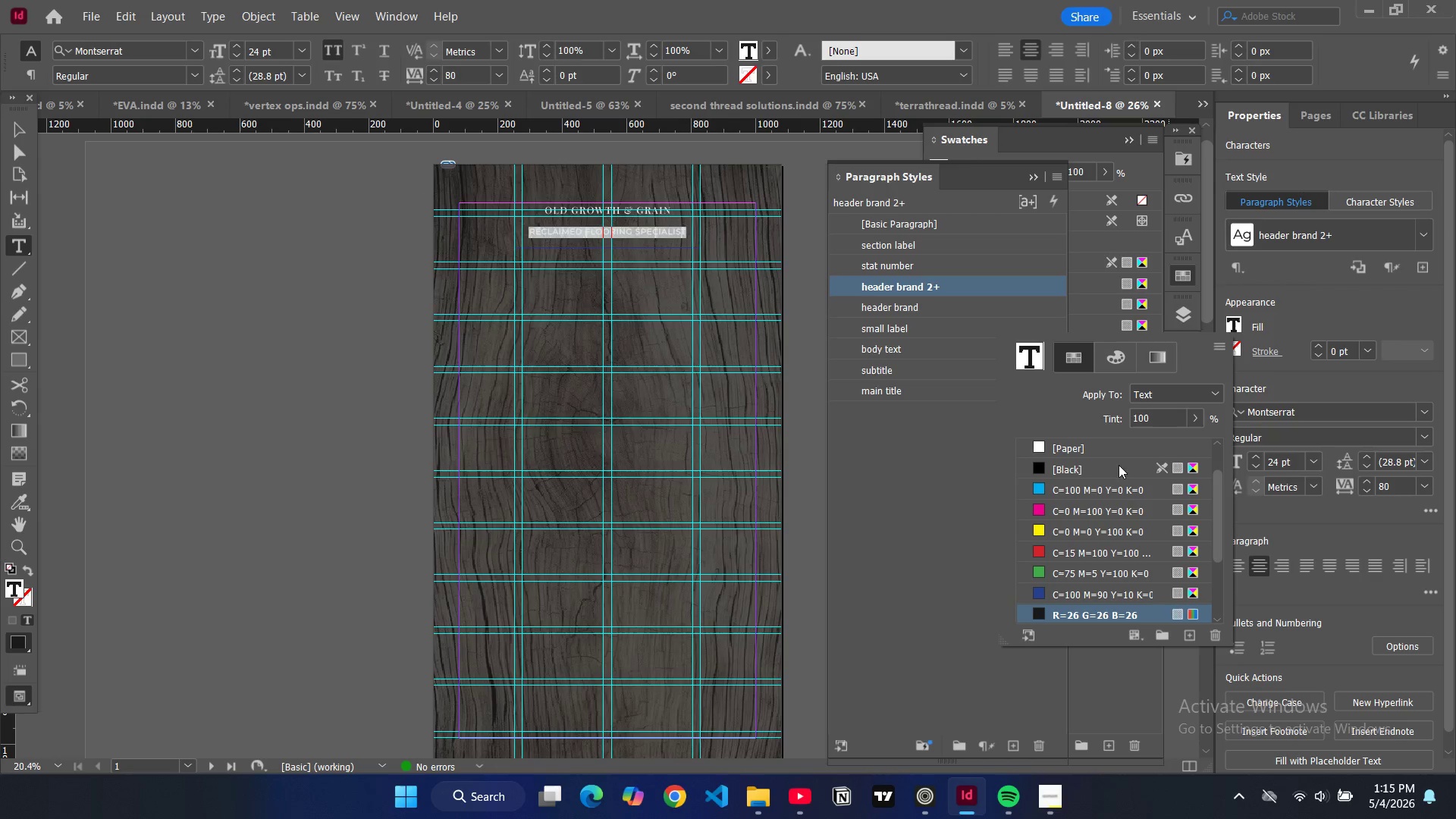 
scroll: coordinate [1097, 529], scroll_direction: down, amount: 11.0
 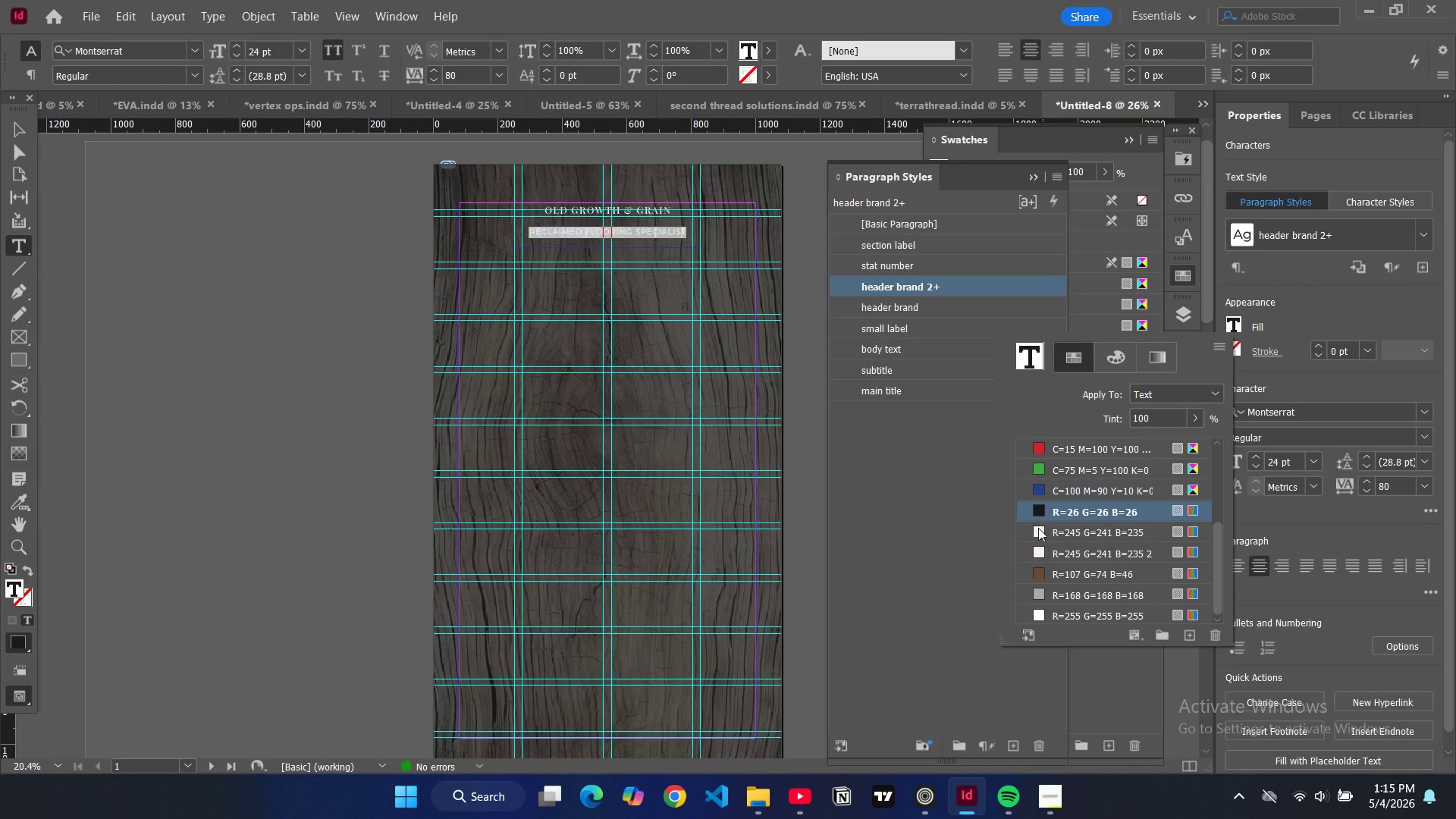 
left_click([1038, 532])
 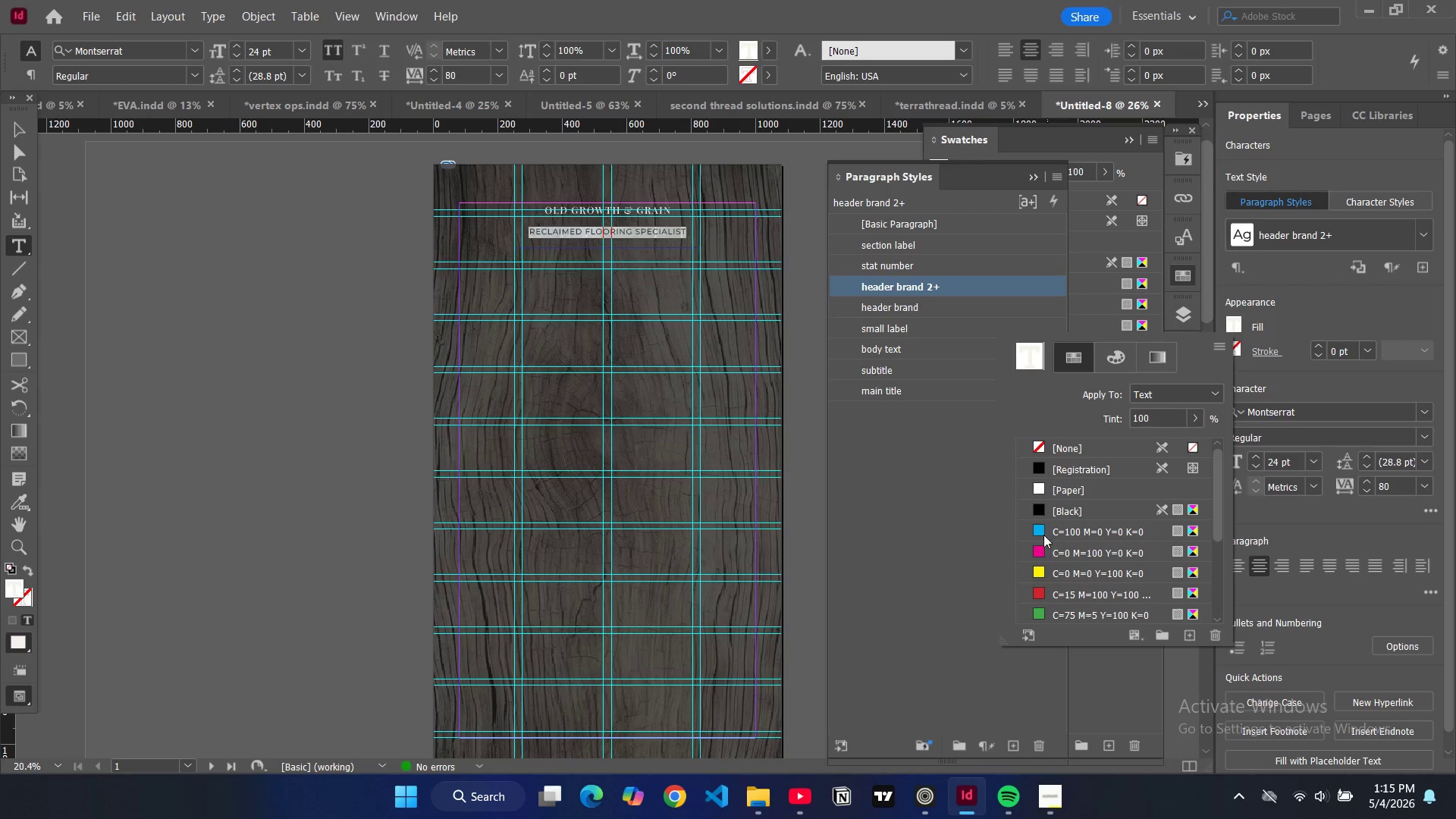 
scroll: coordinate [1045, 498], scroll_direction: down, amount: 3.0
 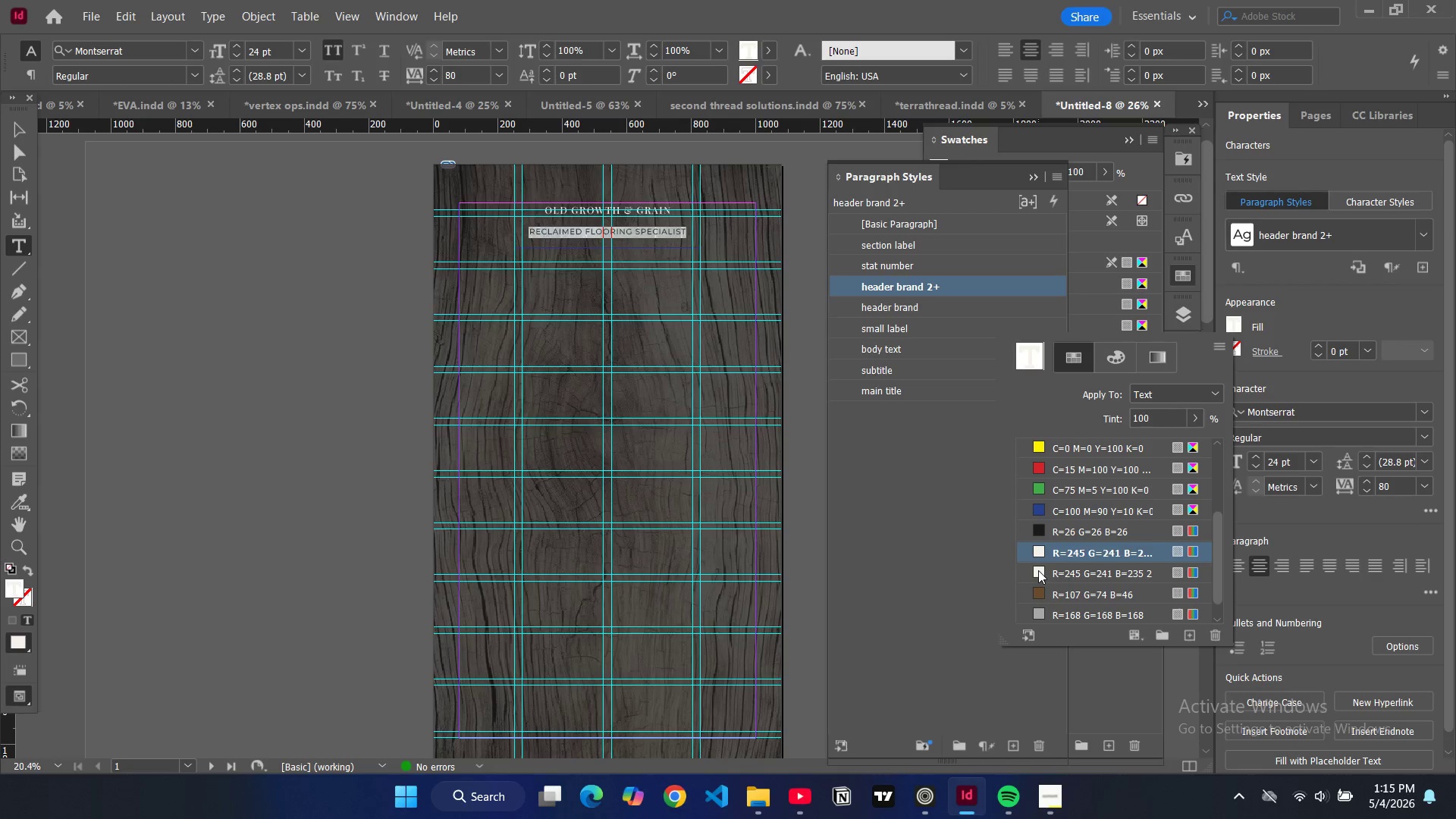 
left_click([1038, 570])
 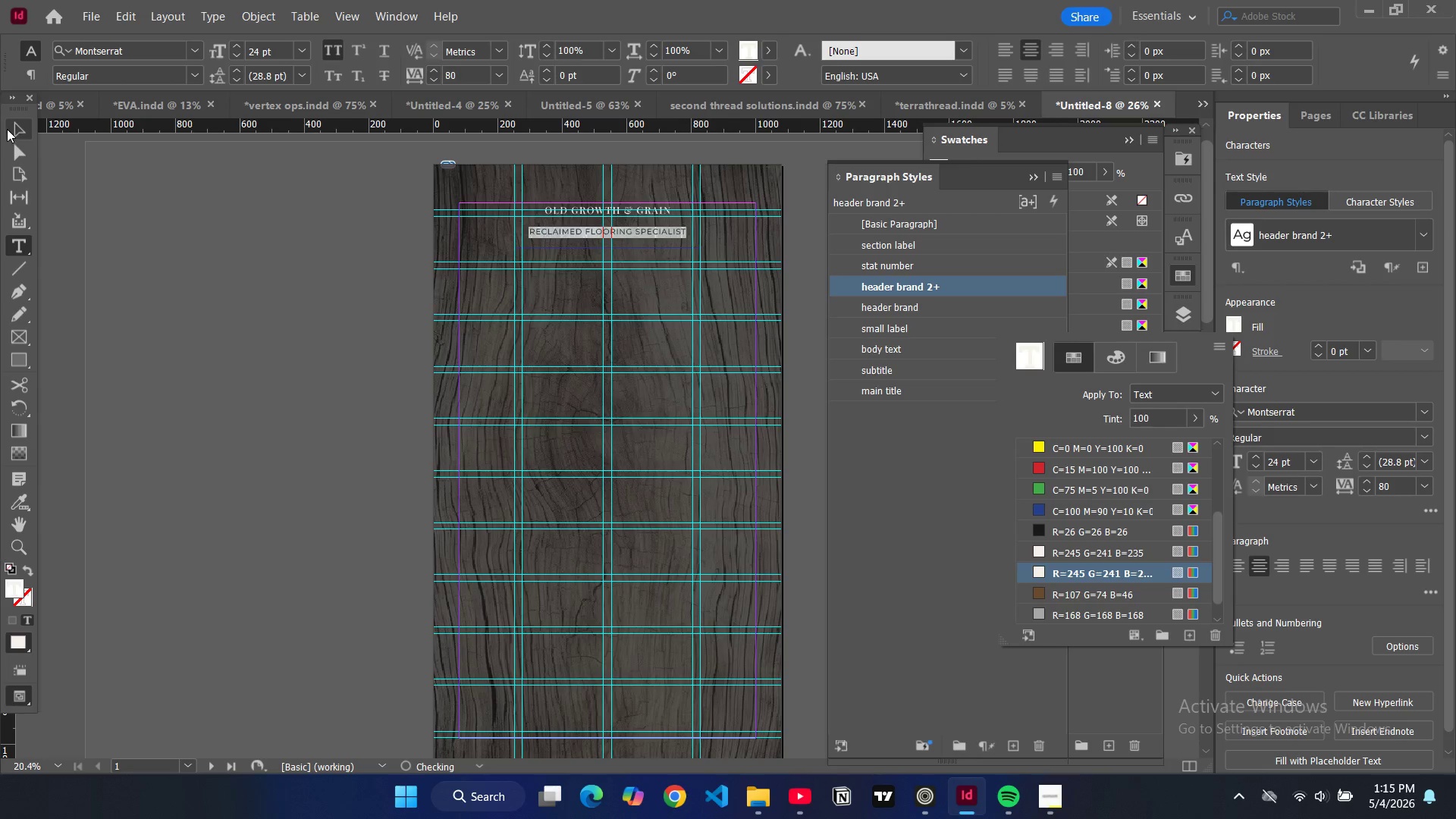 
left_click([9, 129])
 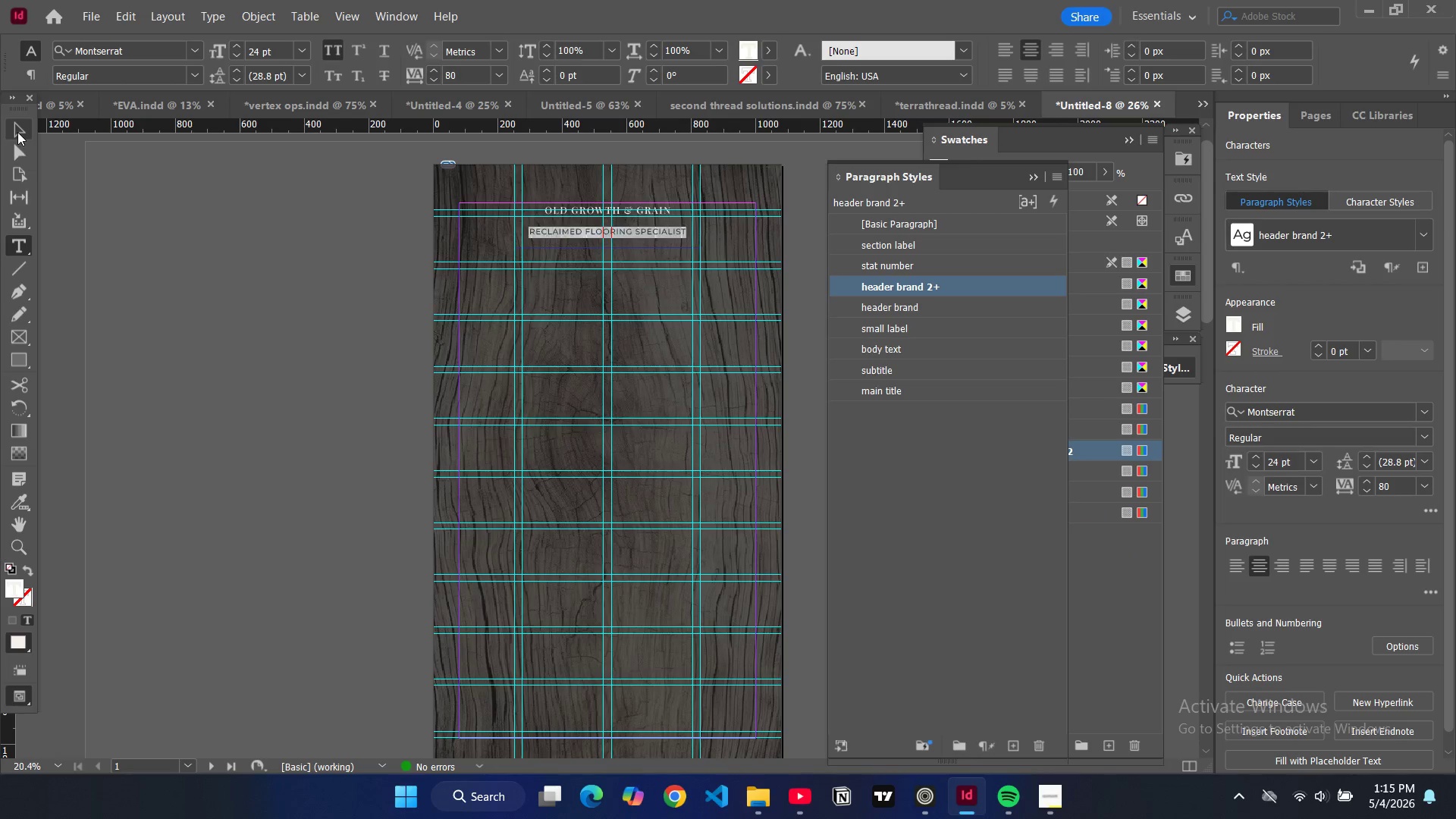 
left_click([17, 132])
 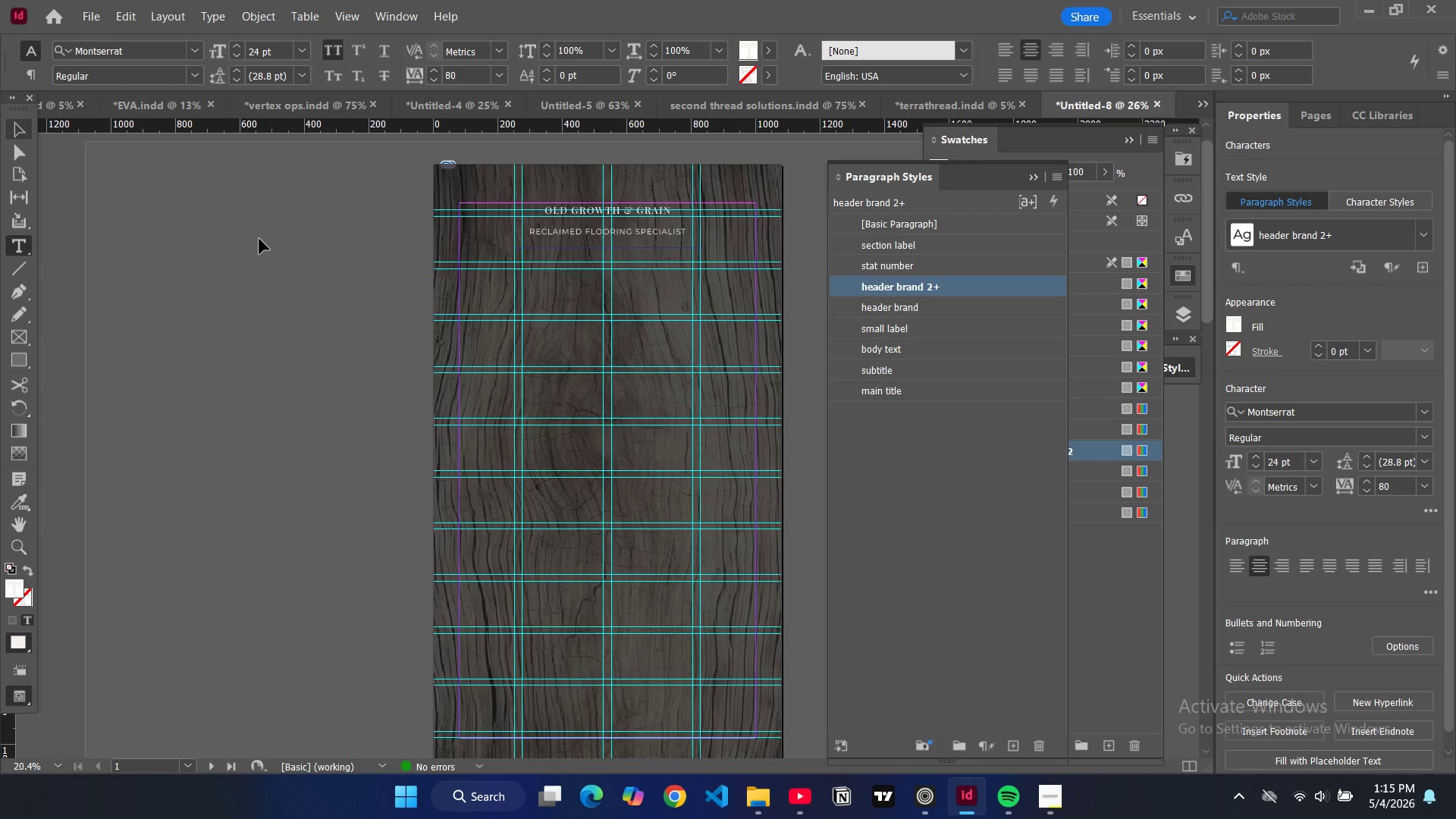 
double_click([259, 239])
 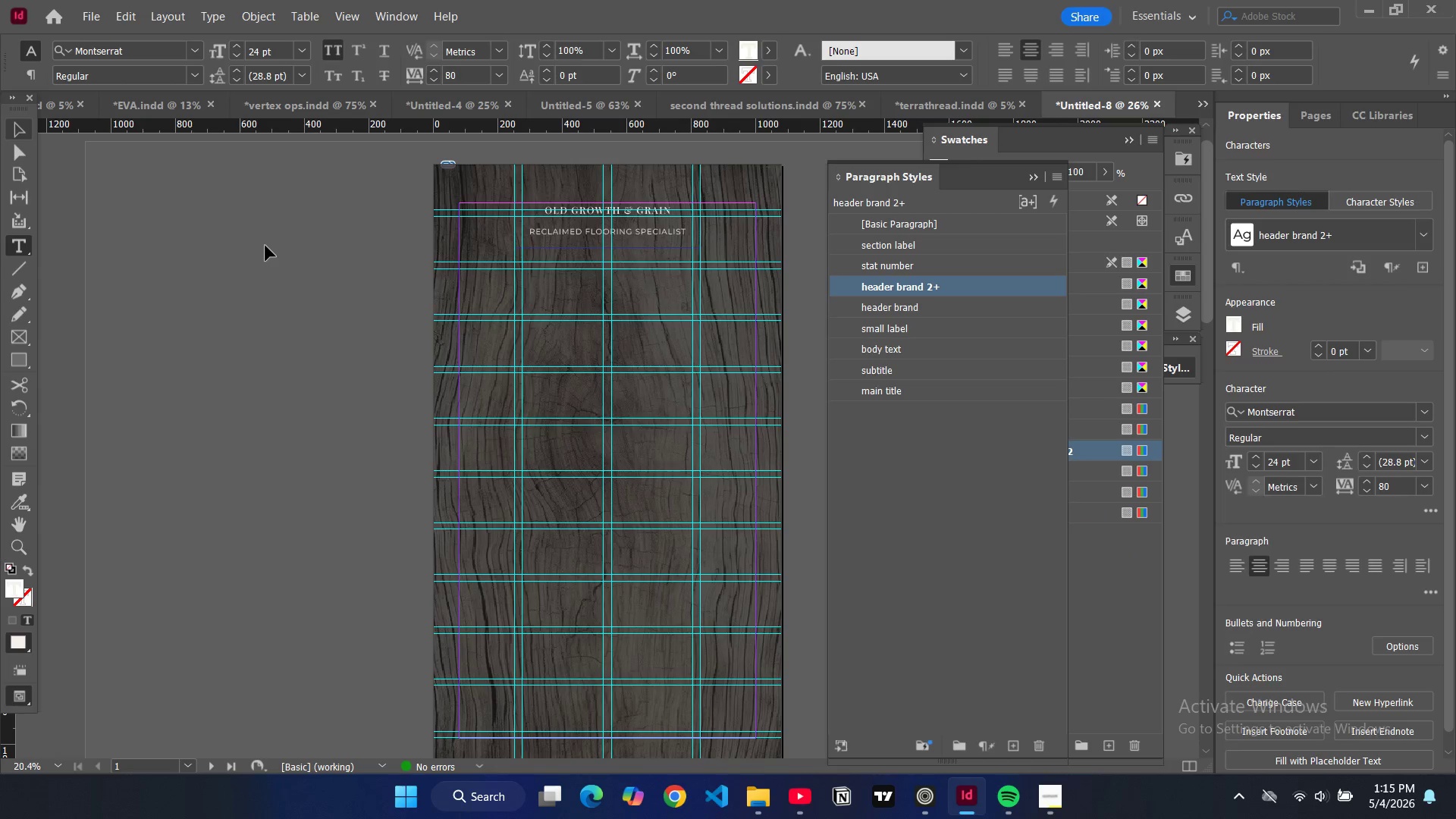 
key(W)
 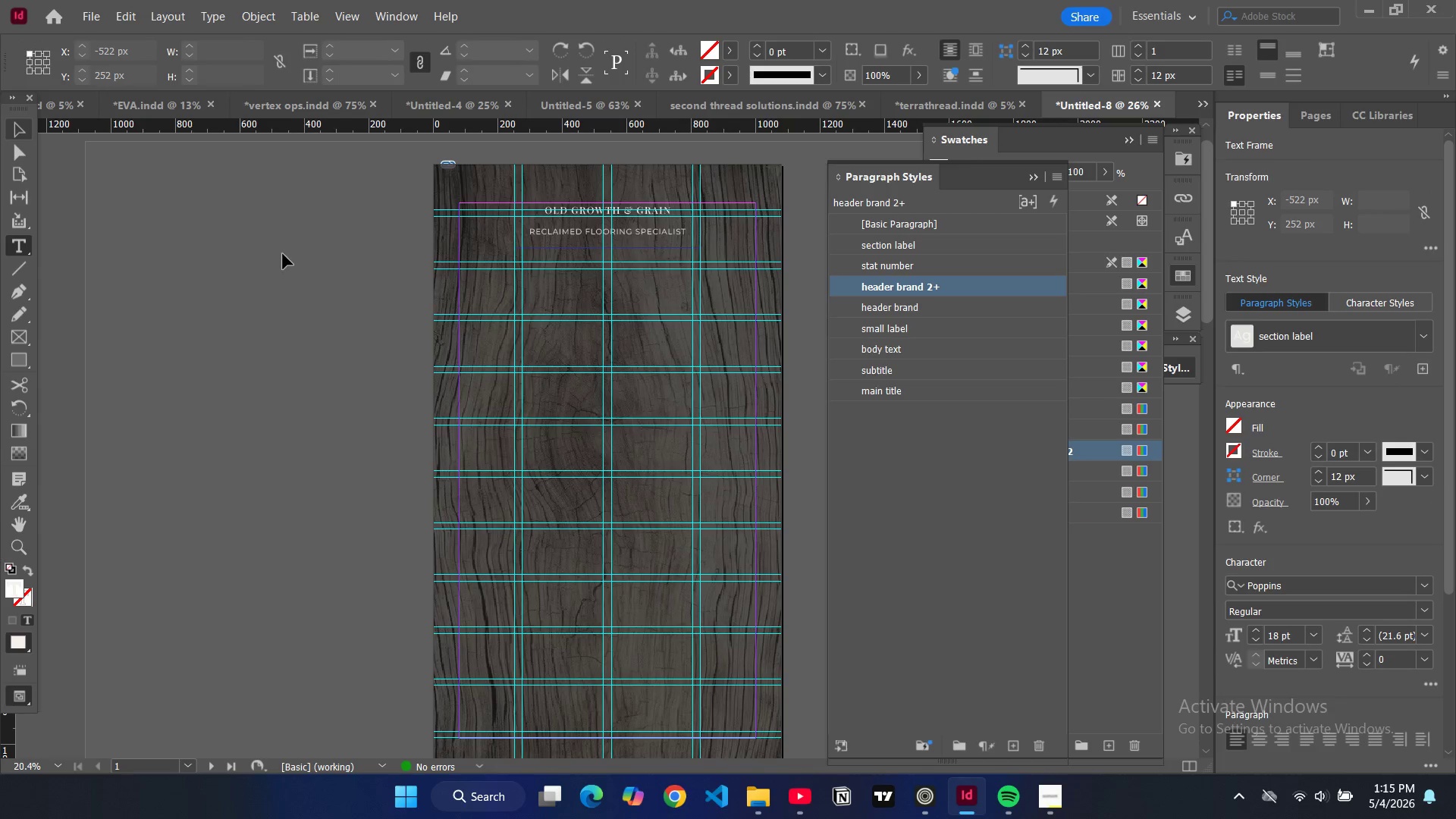 
type(ww)
 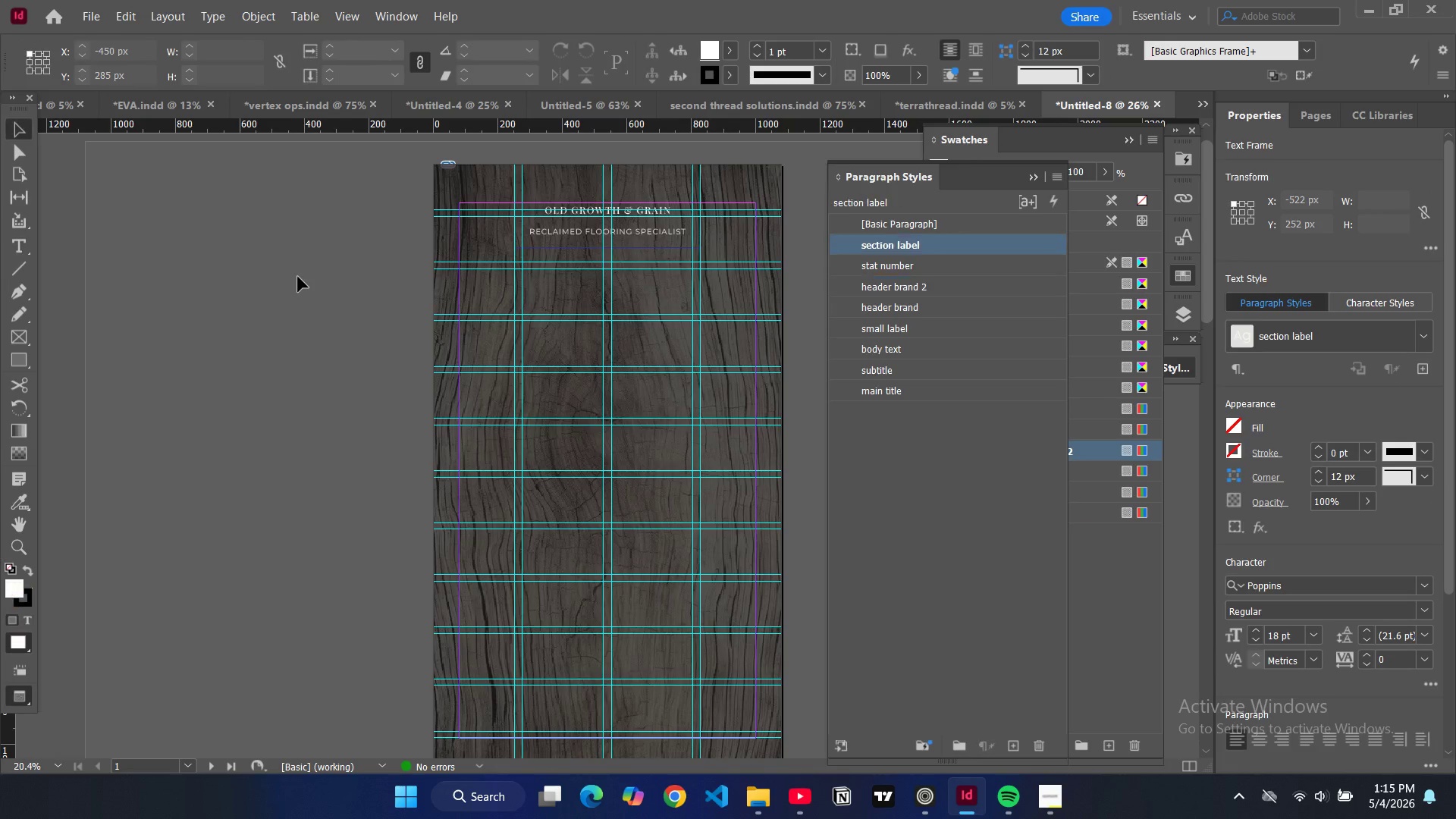 
left_click([298, 277])
 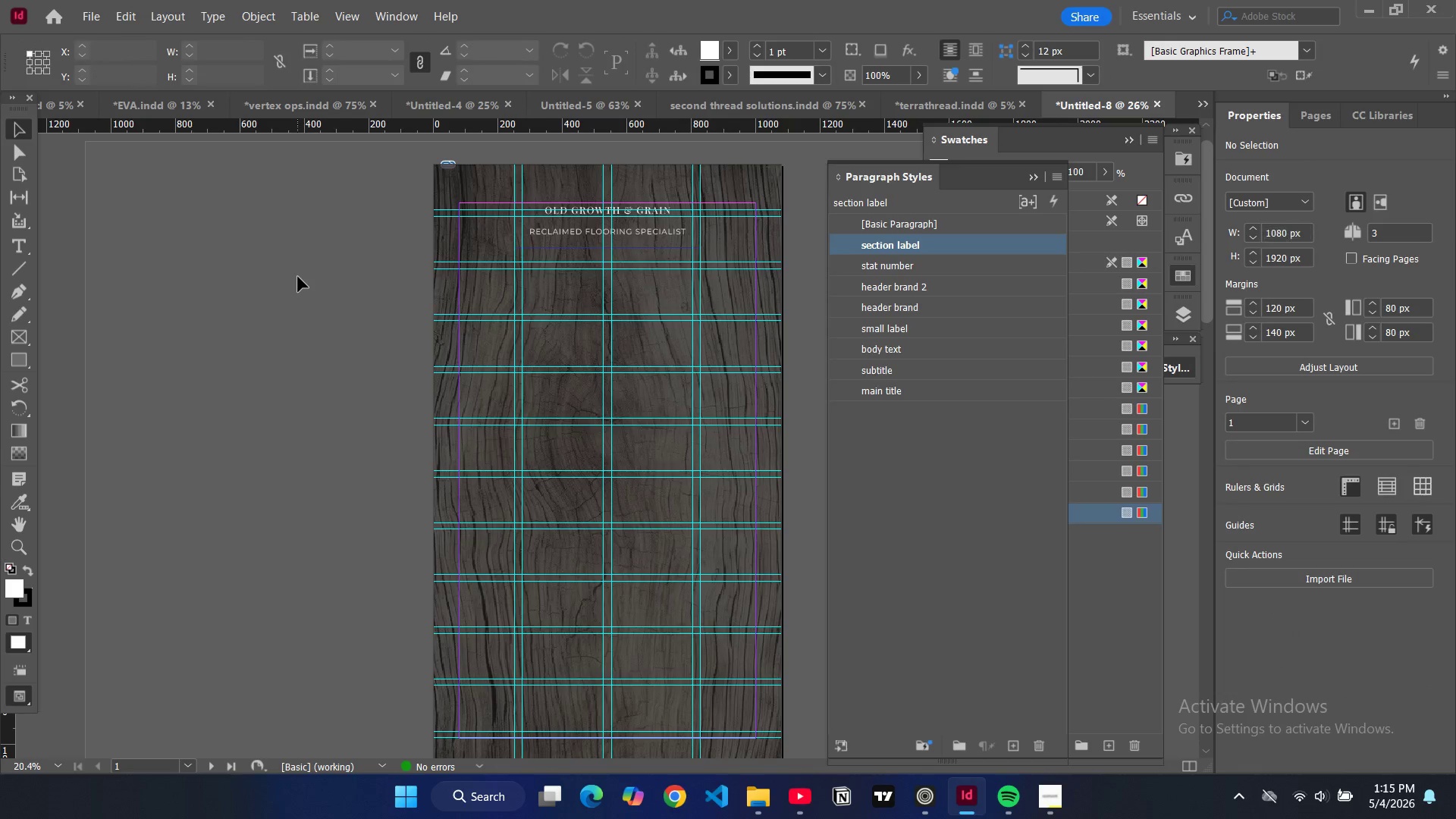 
type(www)
 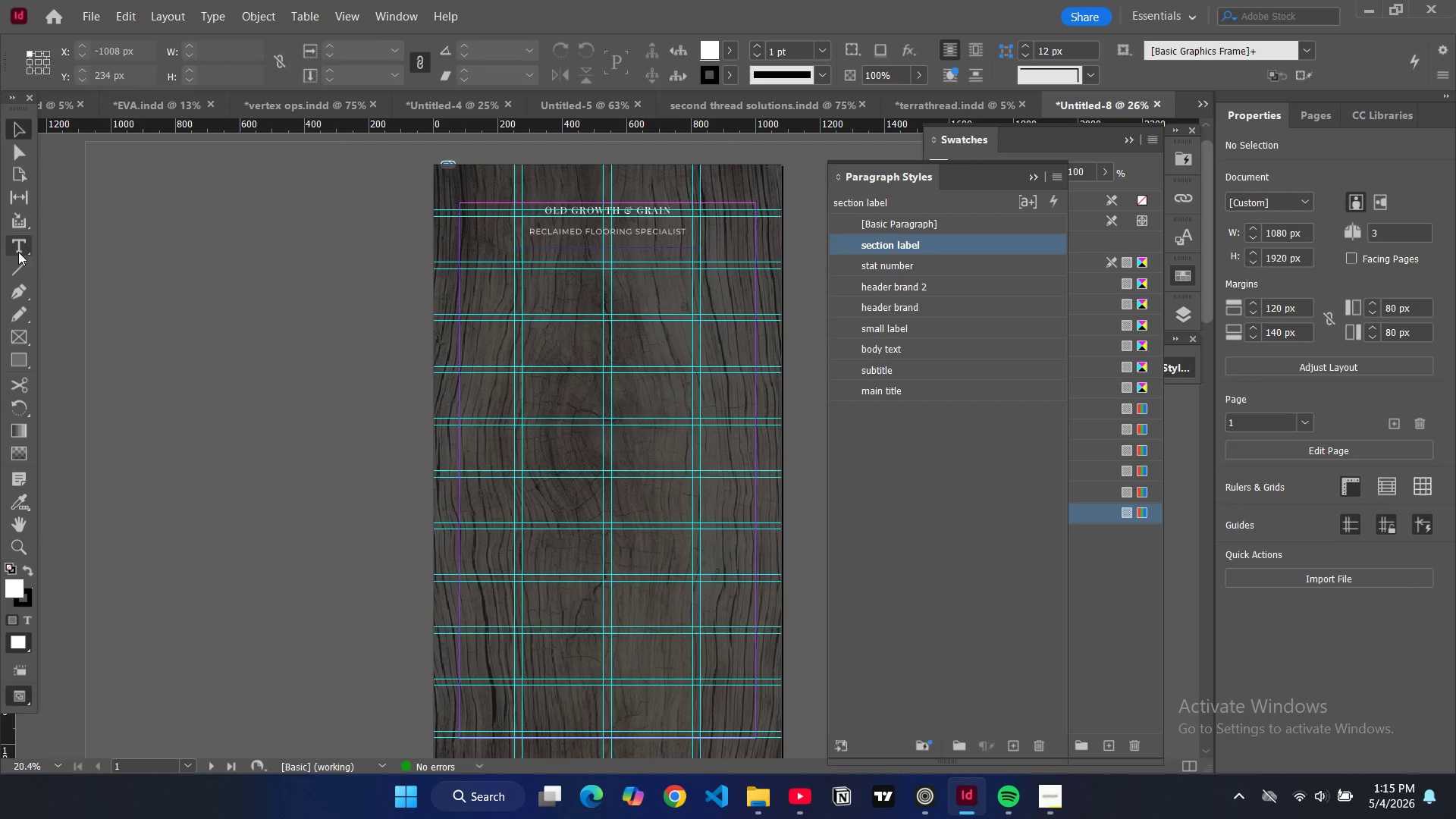 
left_click([14, 261])
 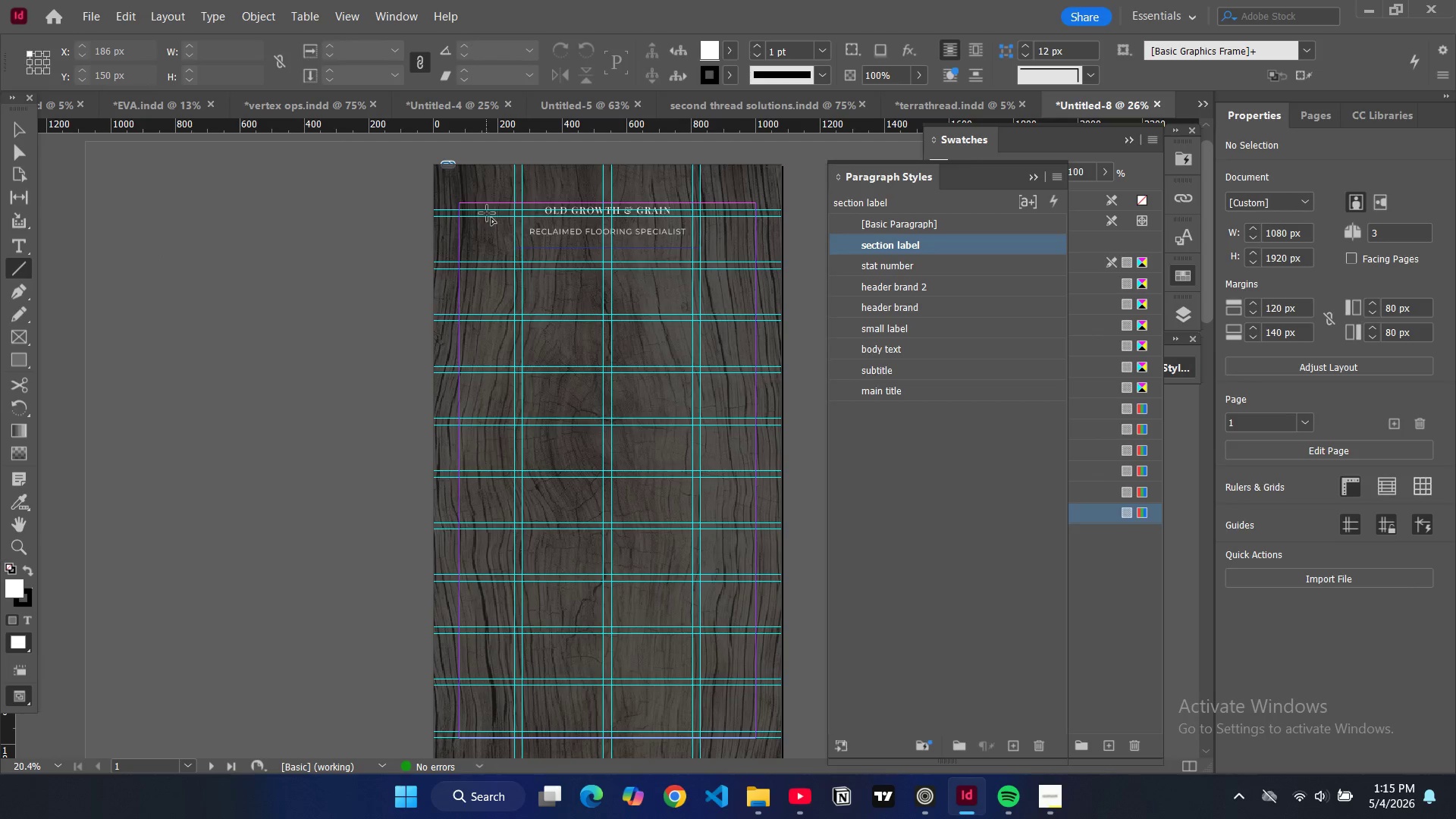 
left_click_drag(start_coordinate=[487, 213], to_coordinate=[523, 211])
 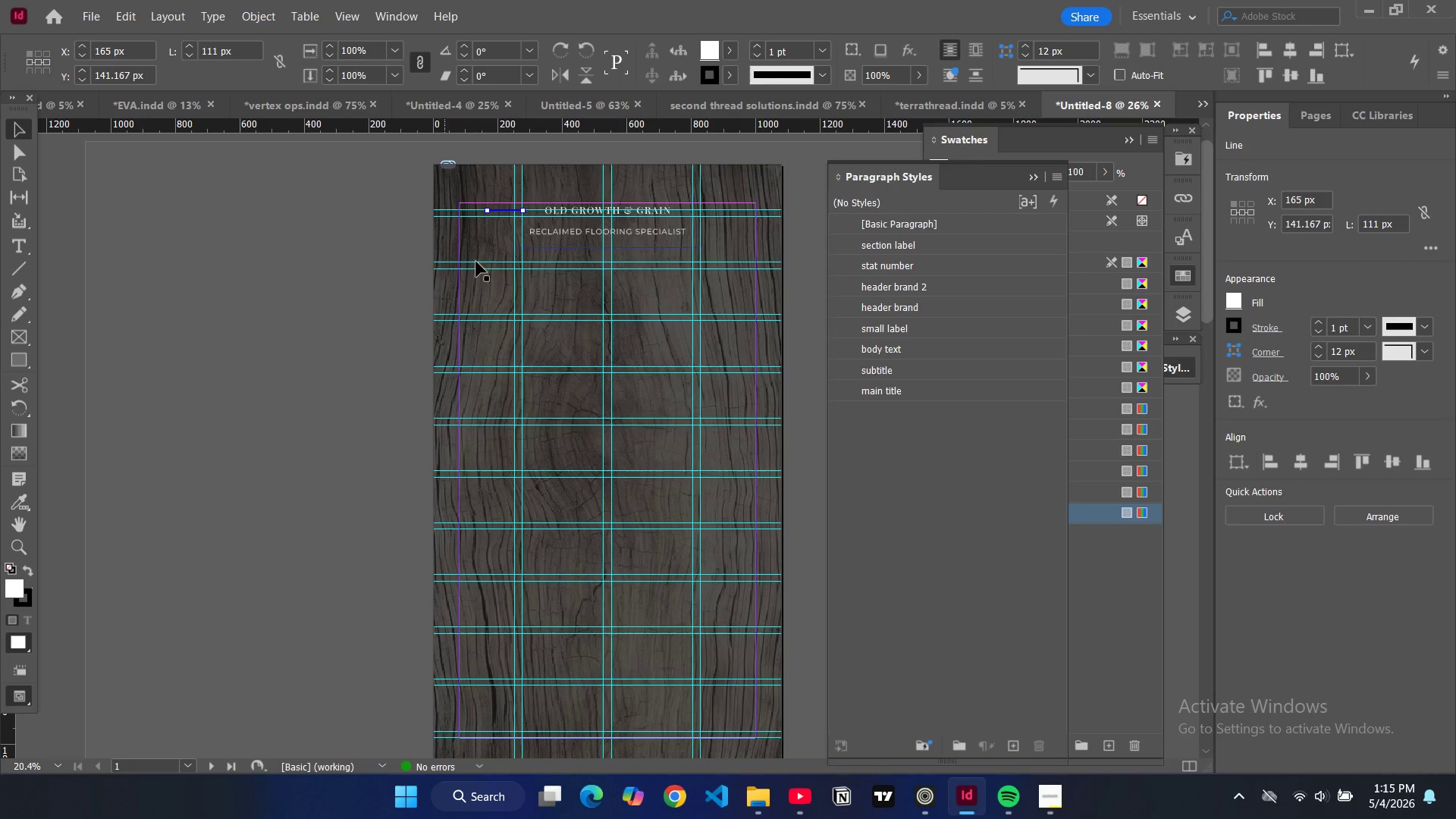 
key(Control+C)
 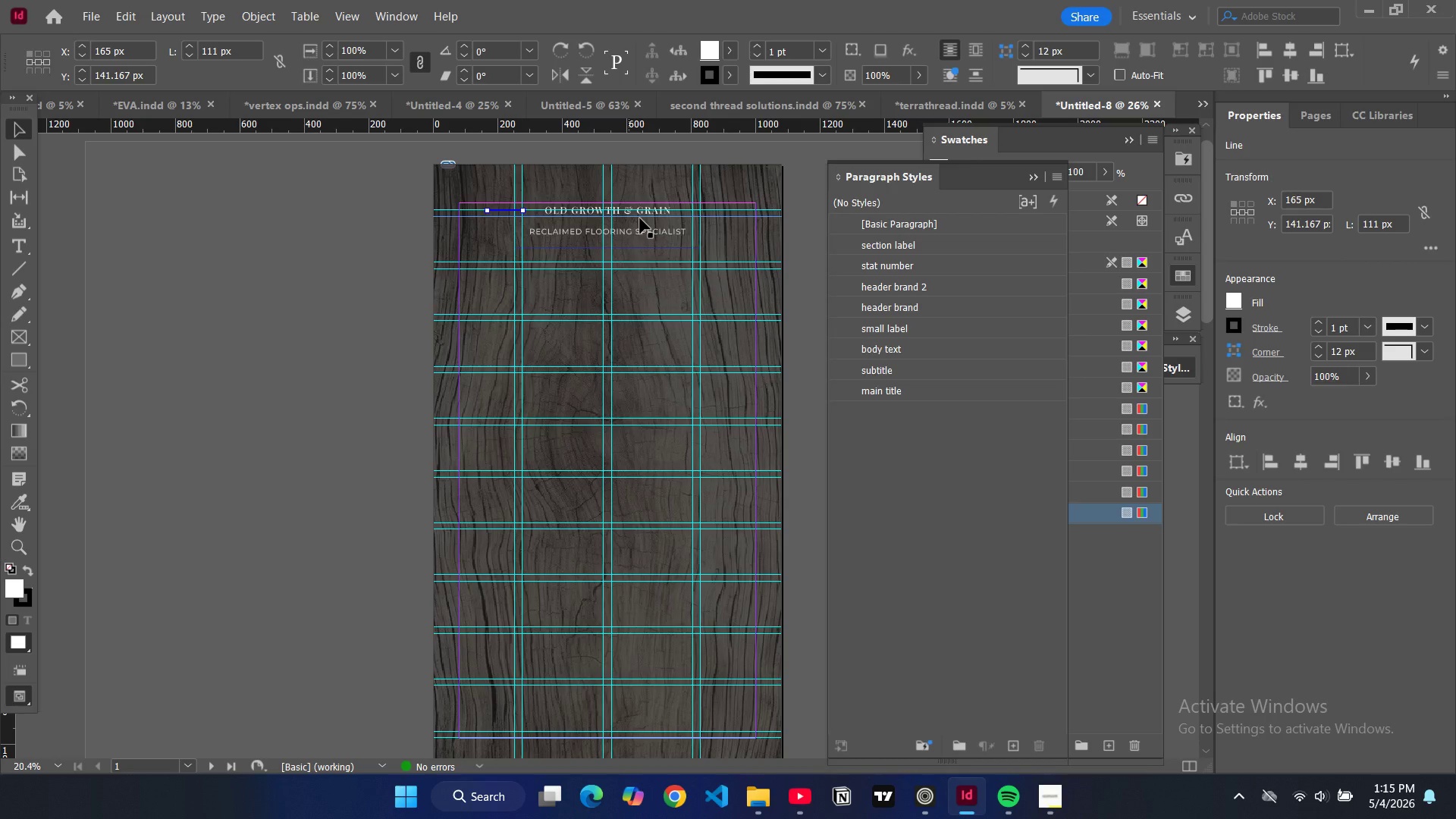 
key(Control+V)
 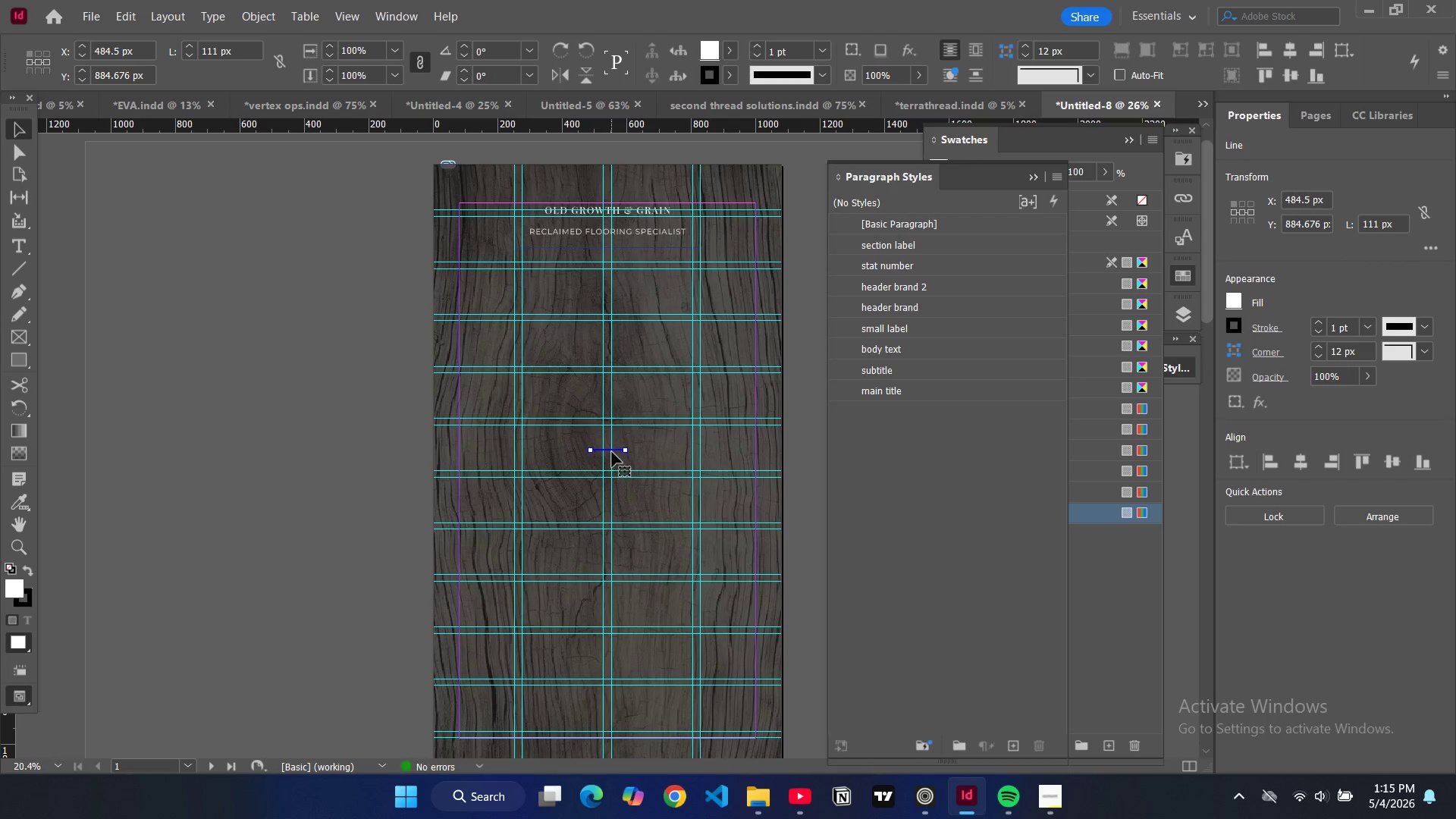 
left_click_drag(start_coordinate=[612, 449], to_coordinate=[714, 202])
 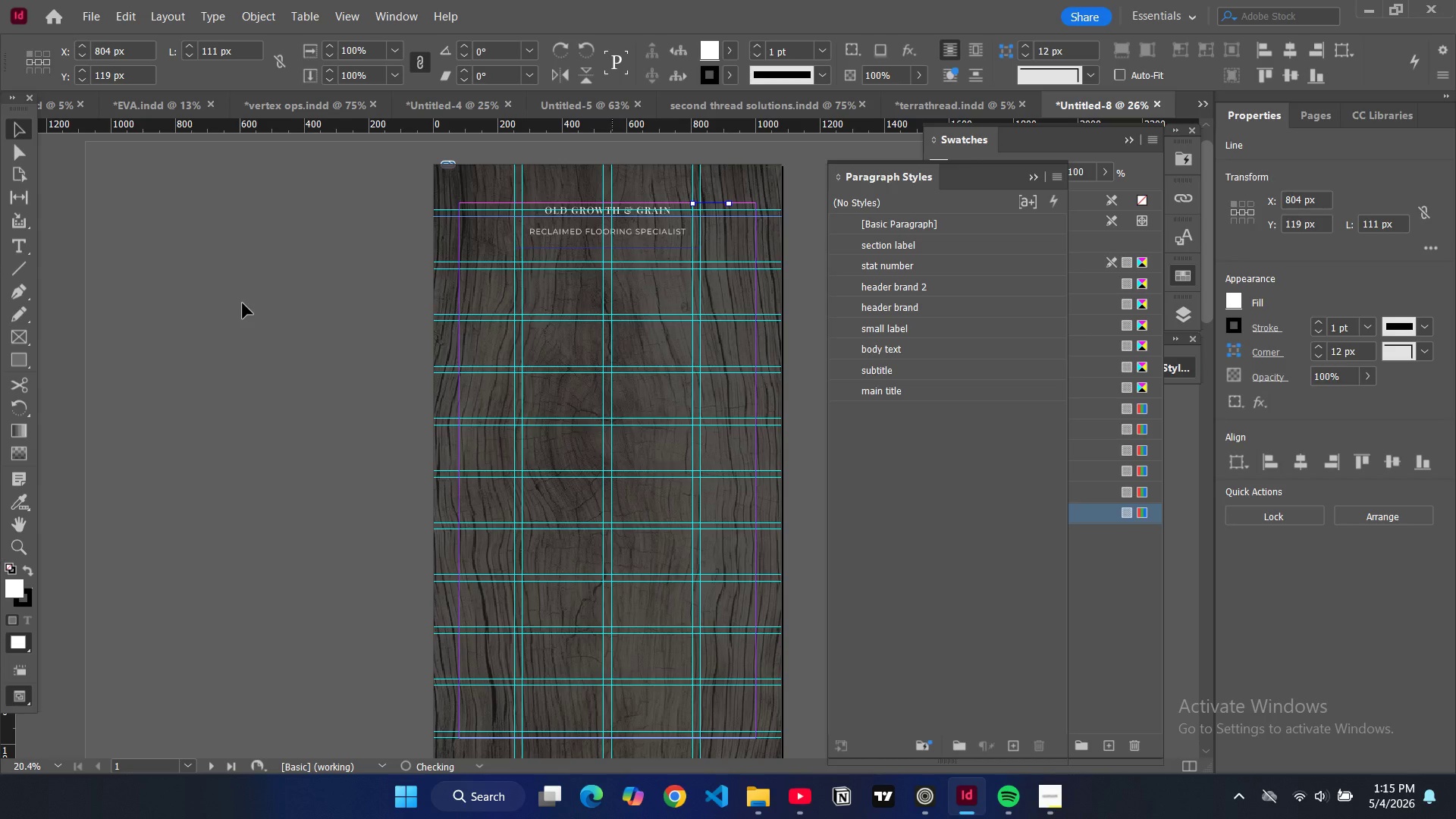 
left_click([243, 303])
 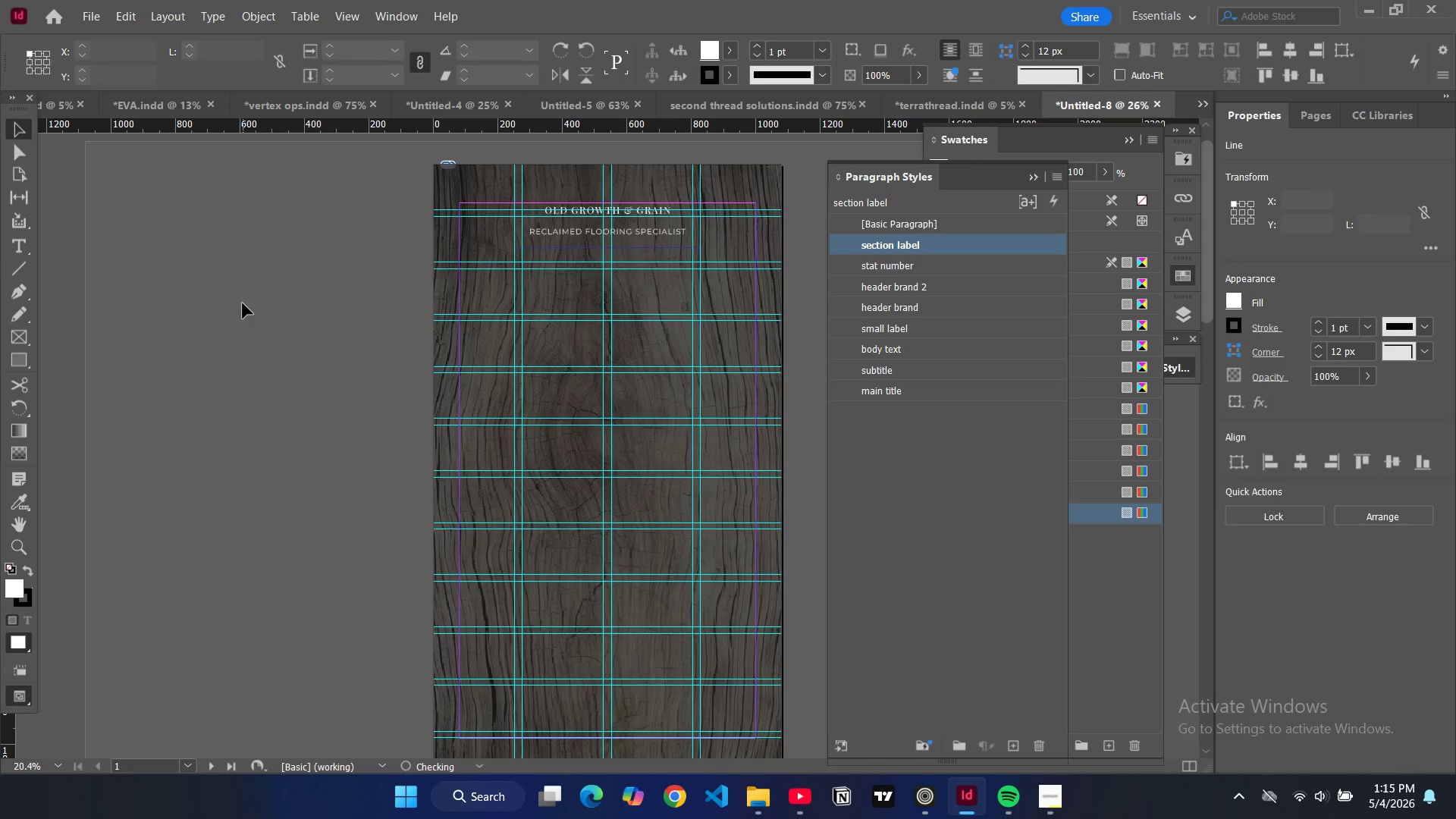 
key(W)
 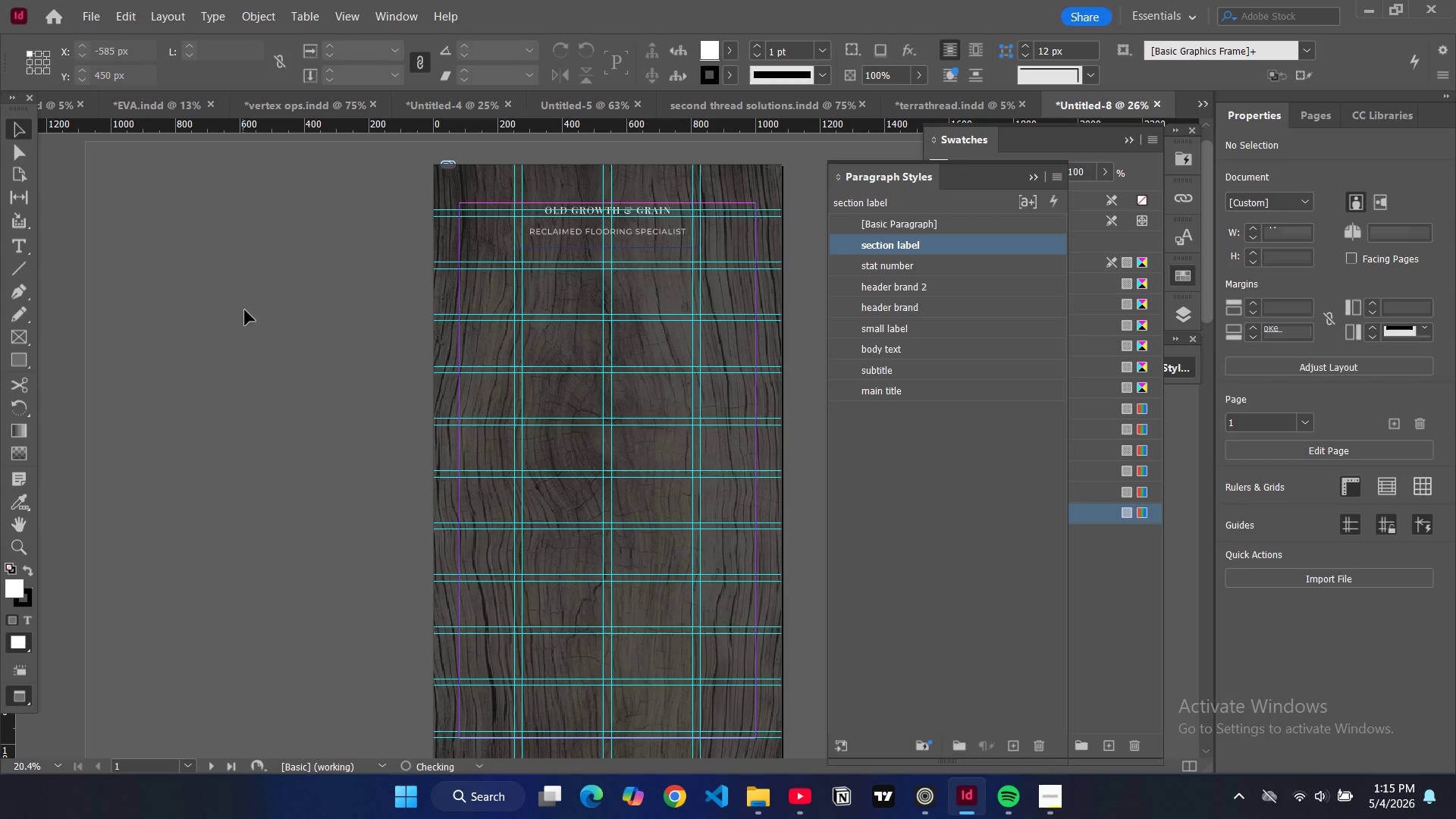 
left_click([245, 310])
 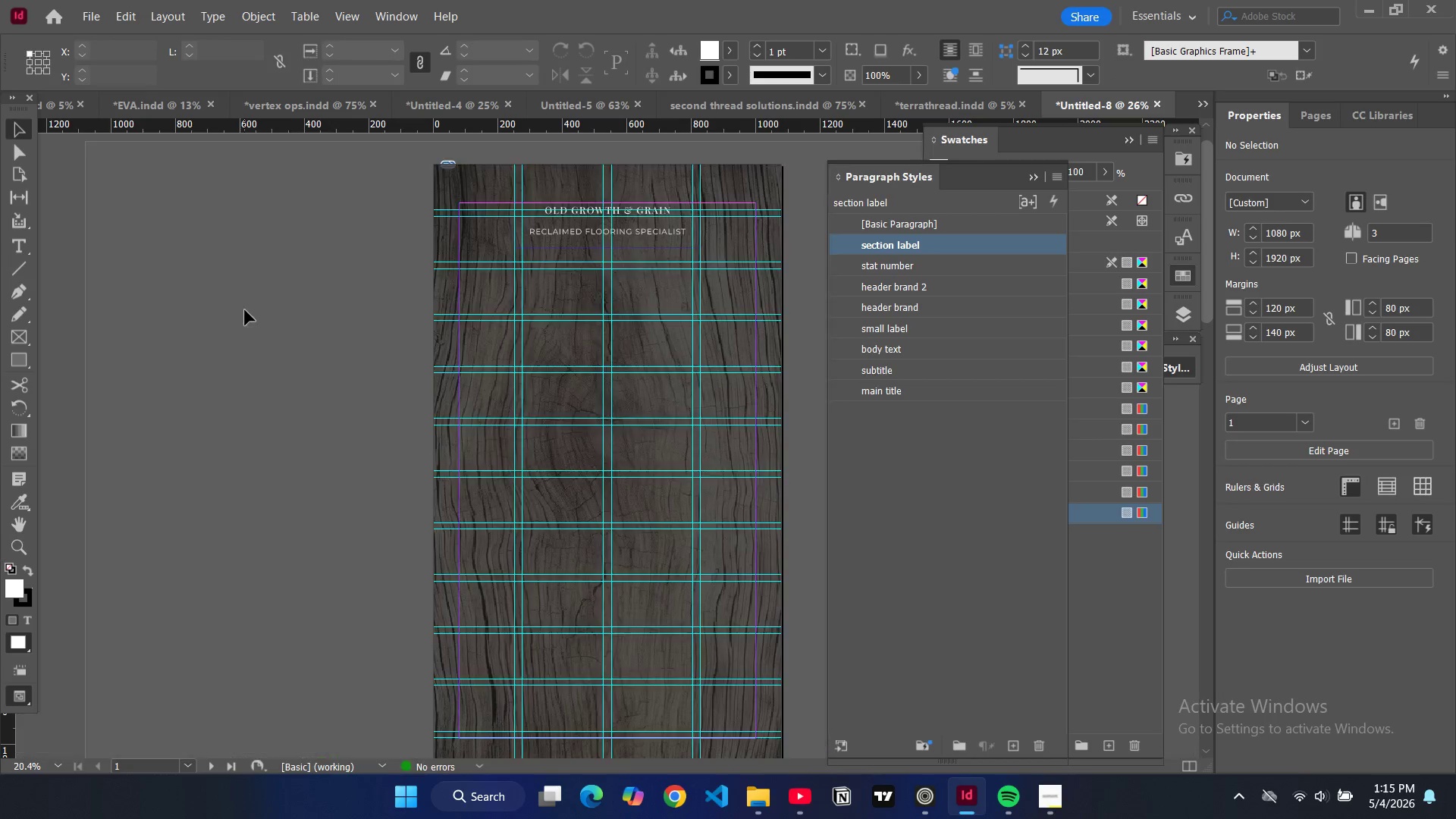 
type(ww)
 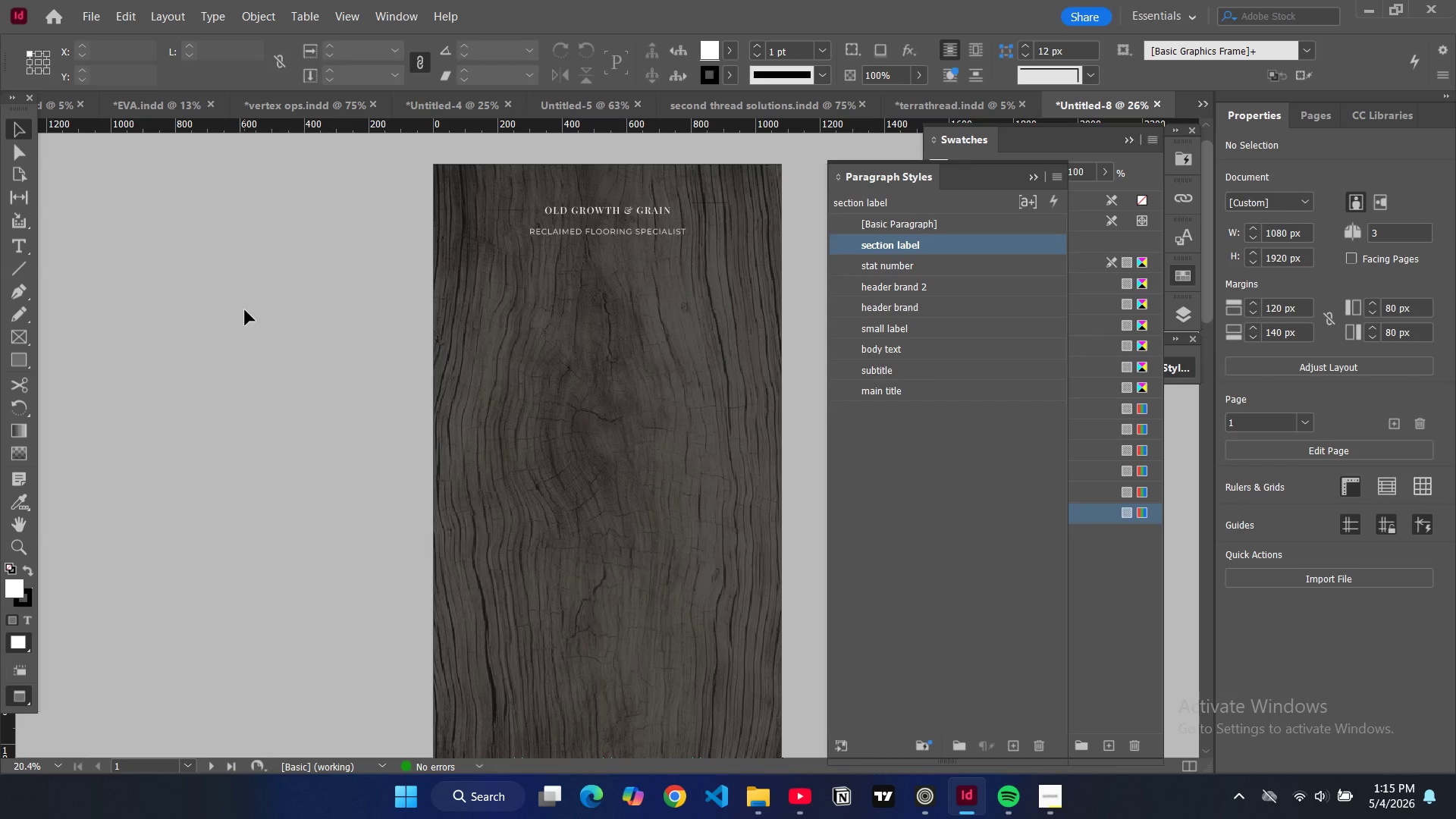 
type(ww)
 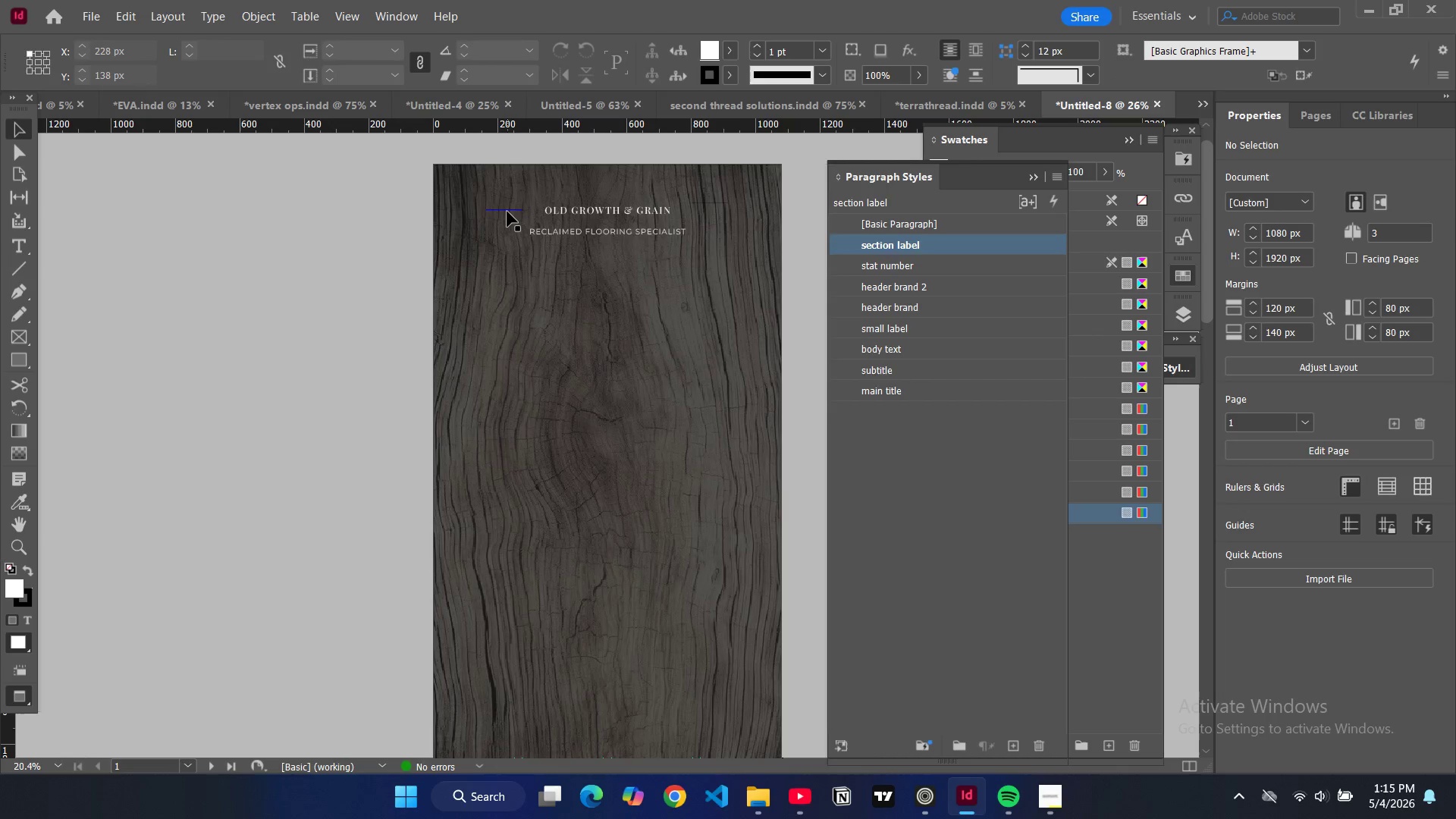 
left_click([507, 212])
 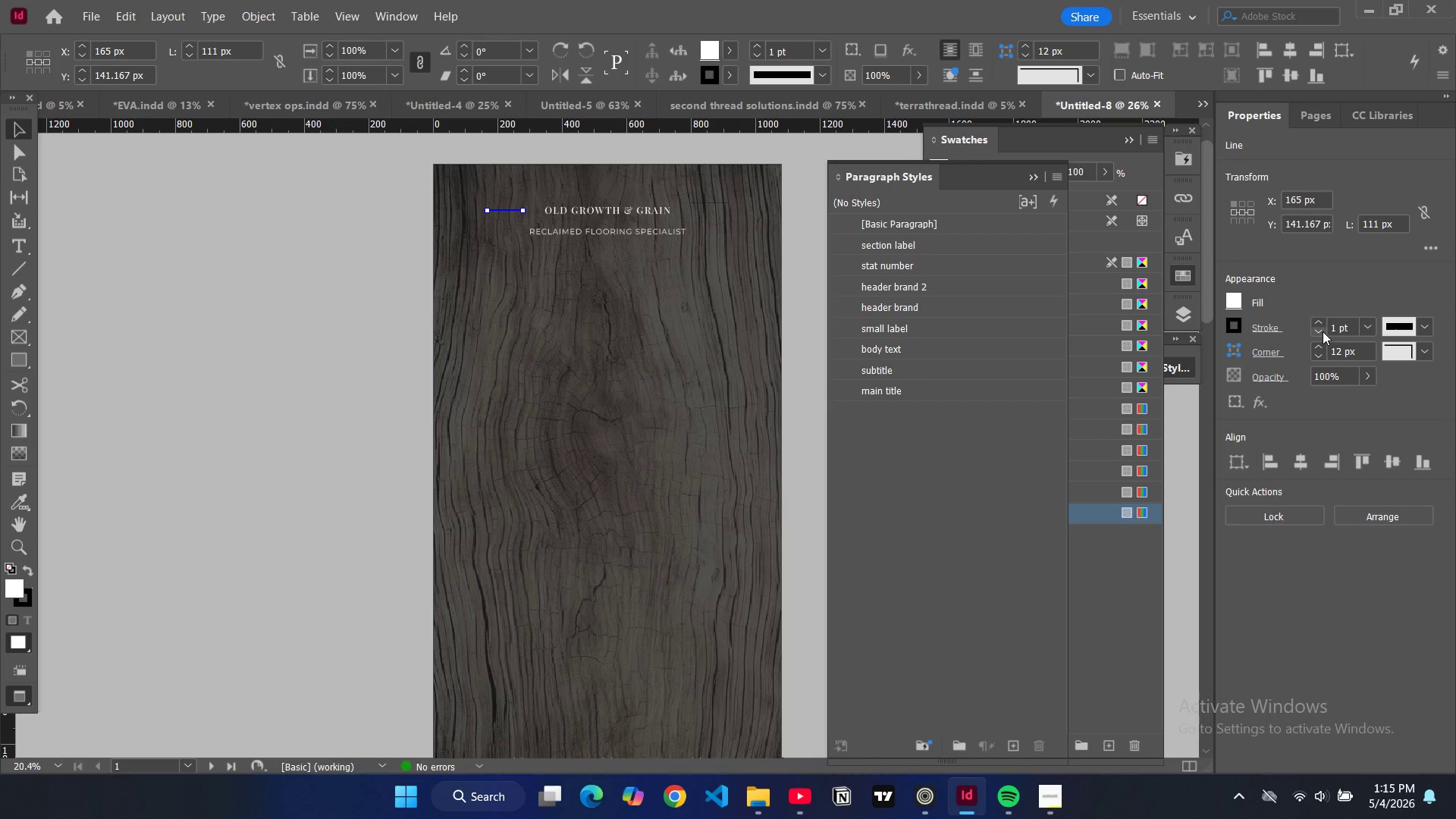 
left_click([1322, 325])
 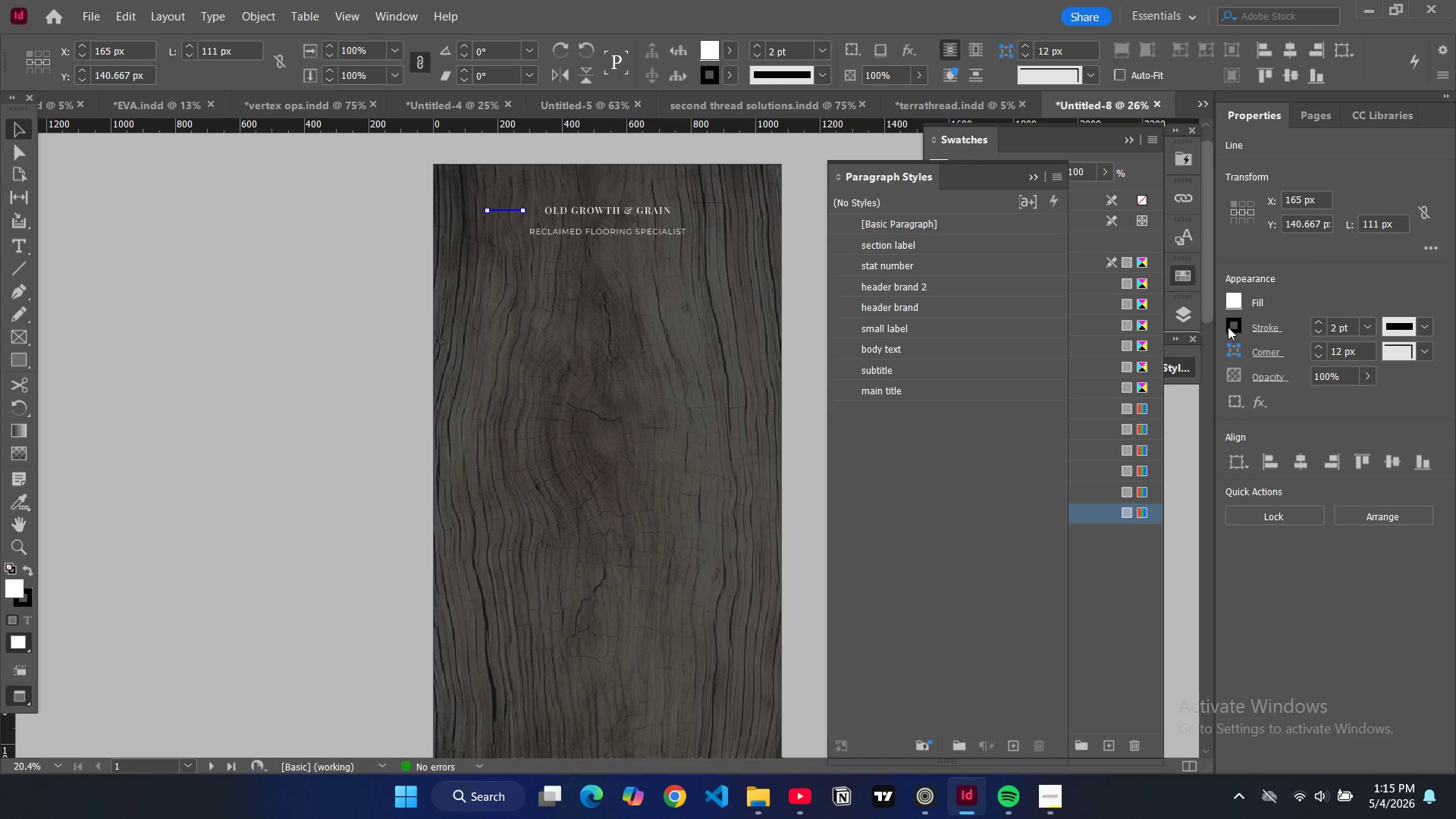 
double_click([1227, 328])
 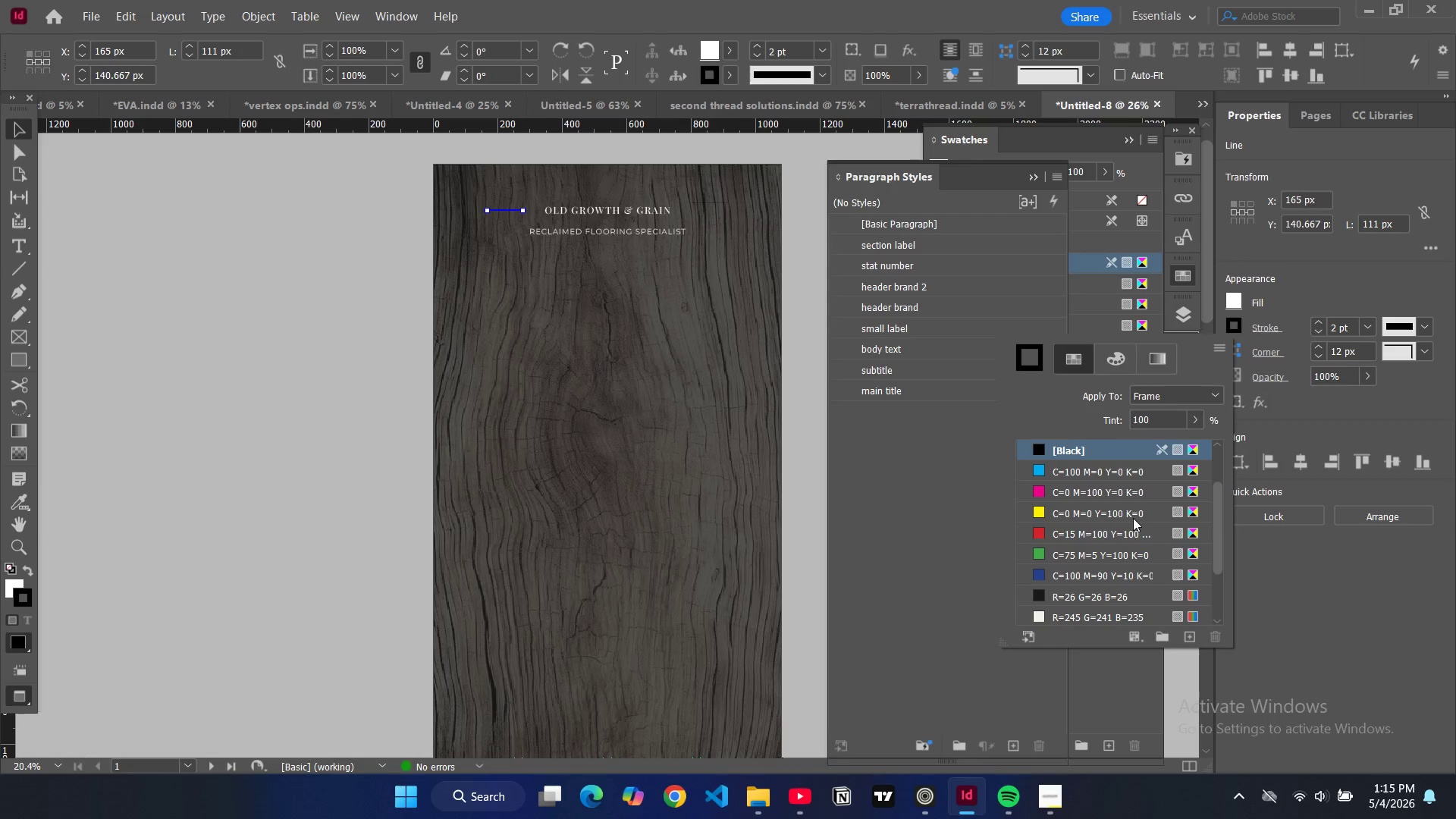 
scroll: coordinate [1109, 522], scroll_direction: down, amount: 6.0
 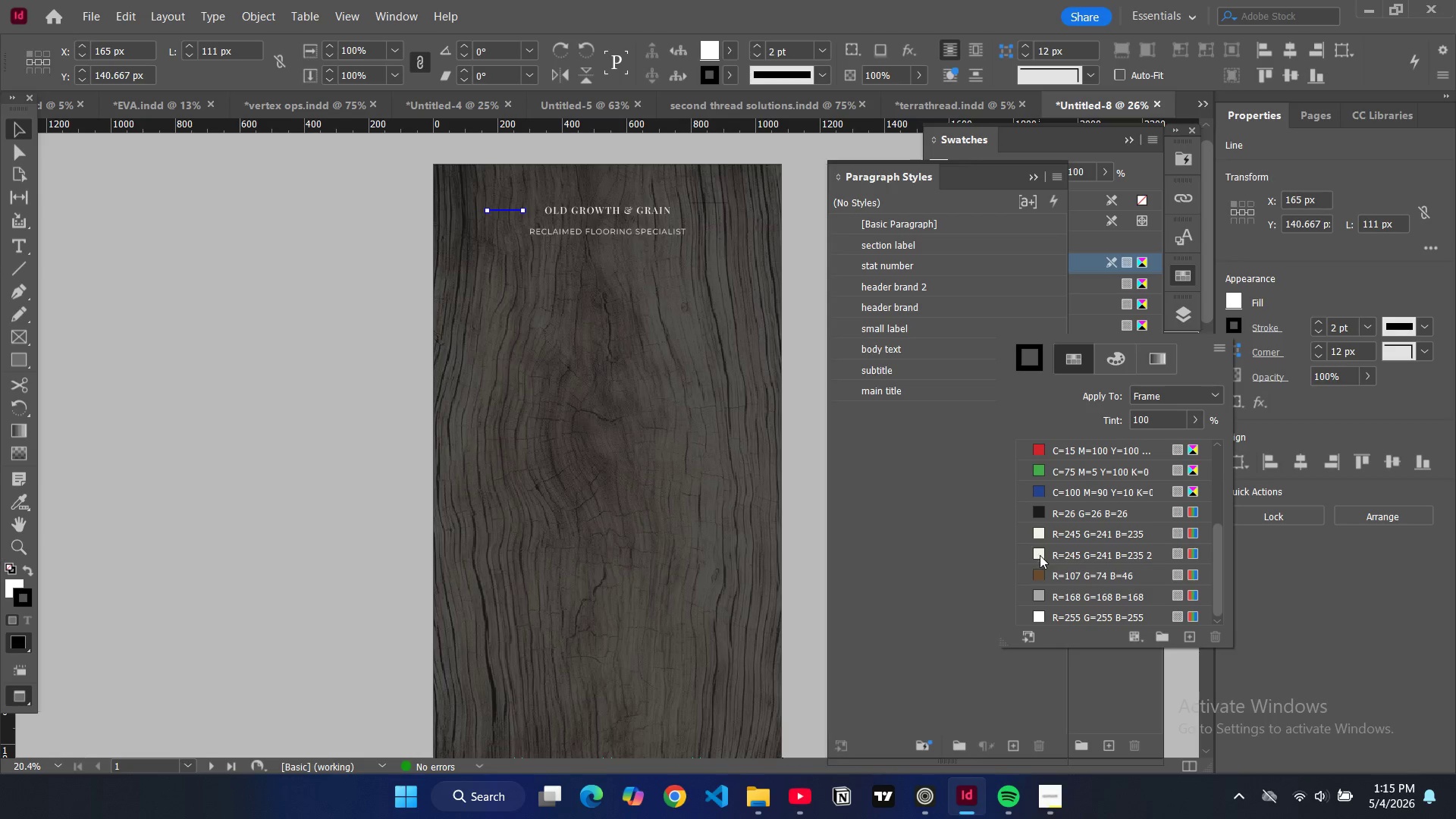 
left_click([1040, 556])
 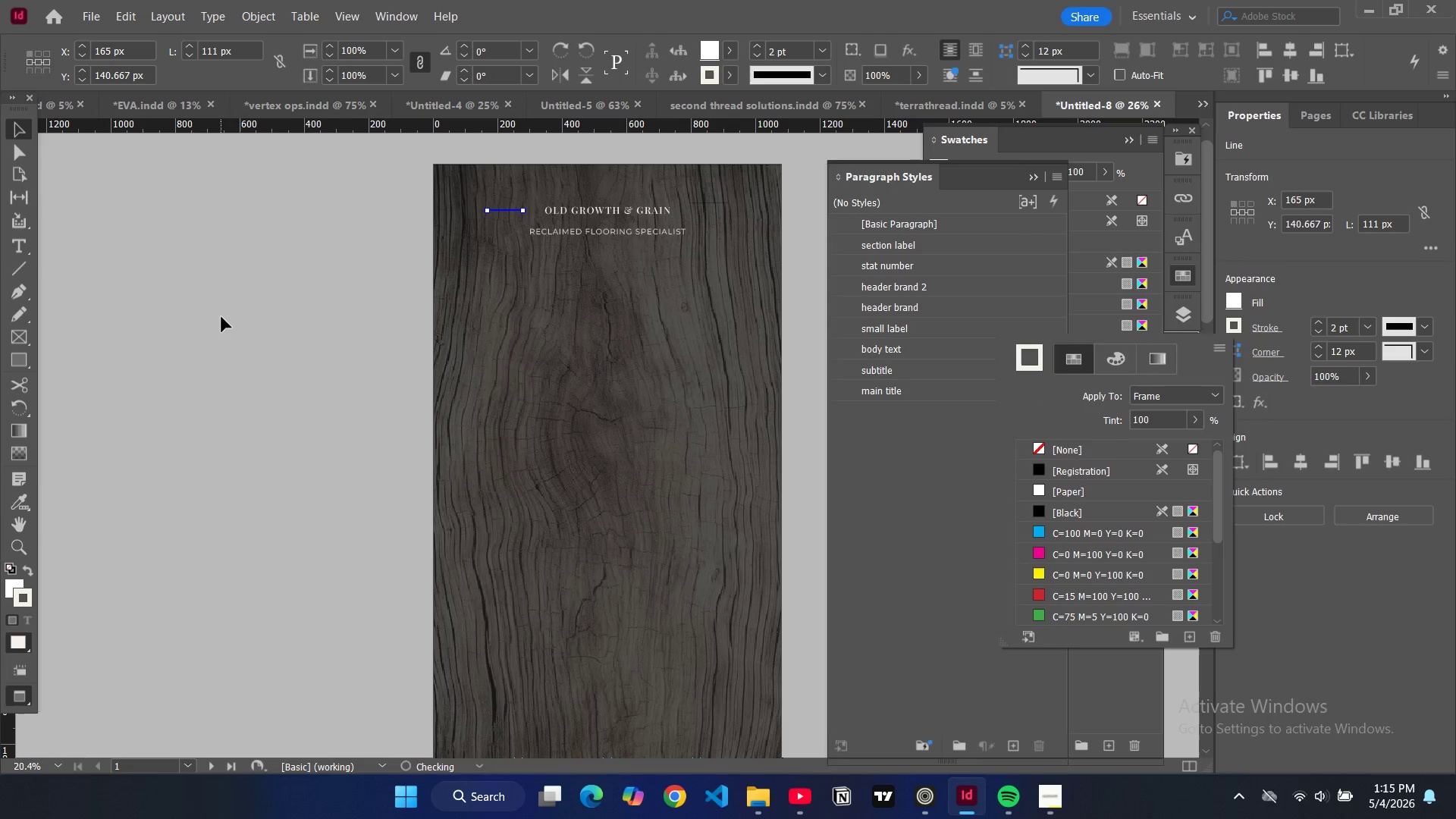 
left_click([221, 317])
 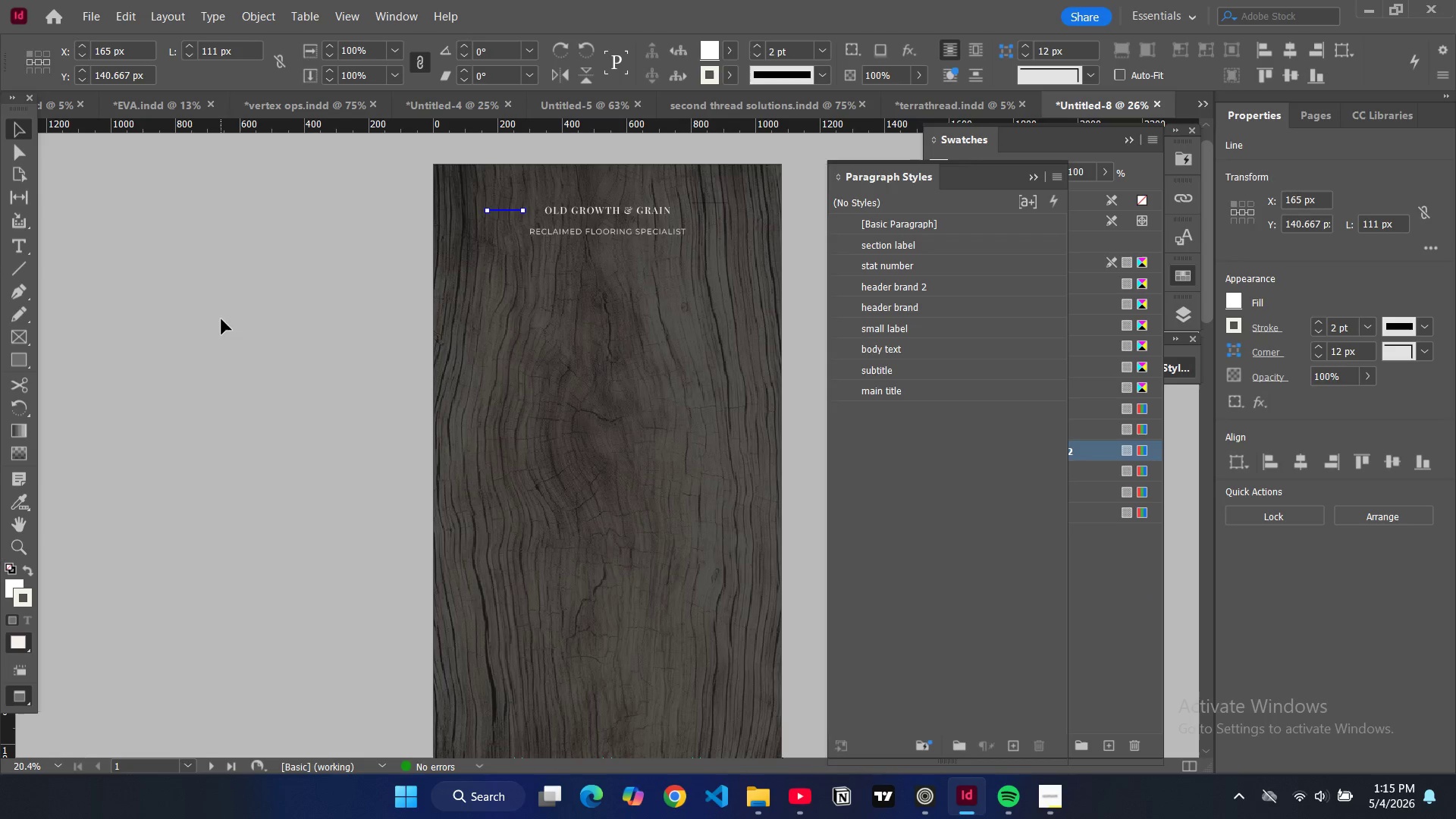 
left_click([221, 319])
 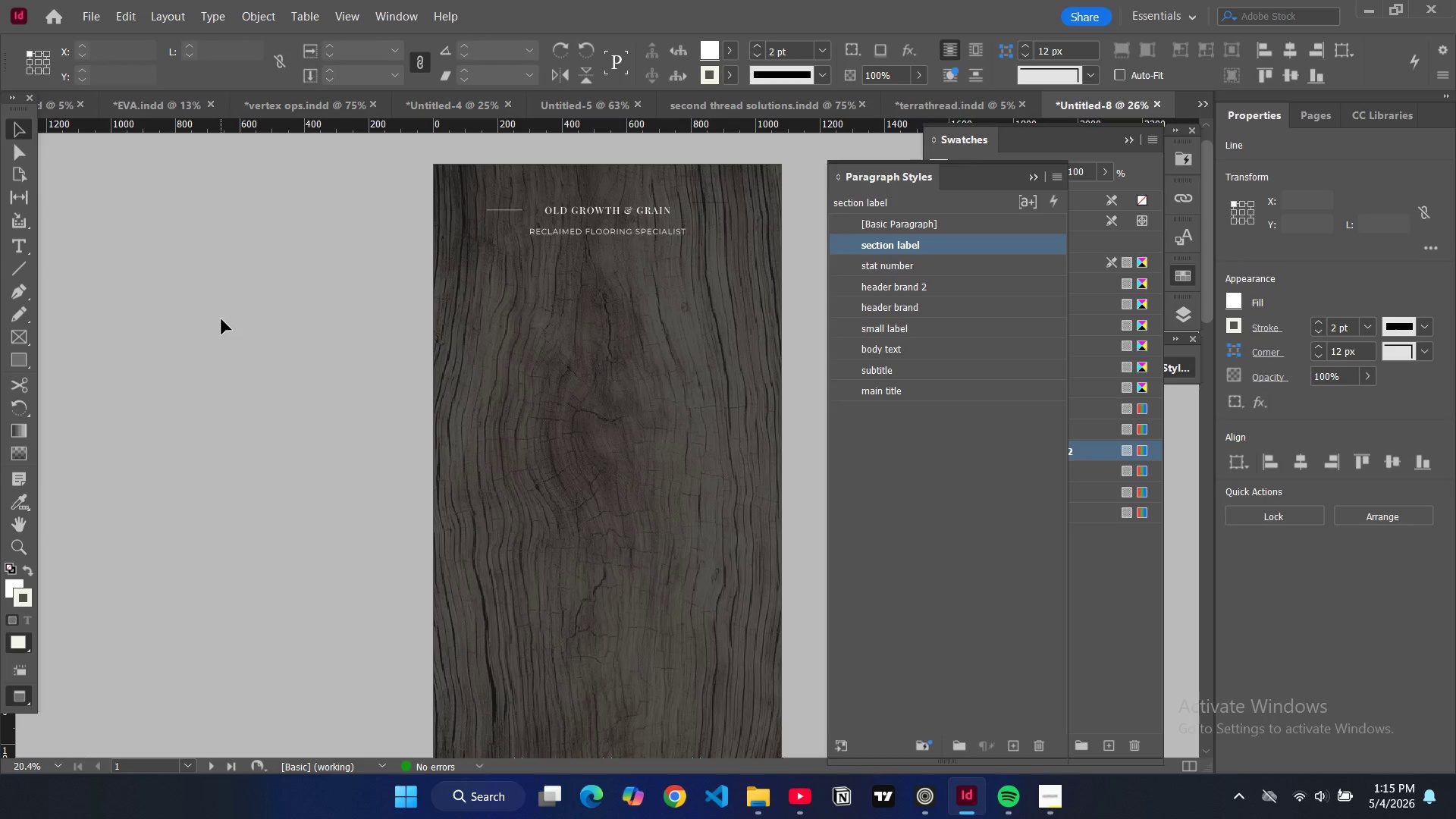 
type(ww)
 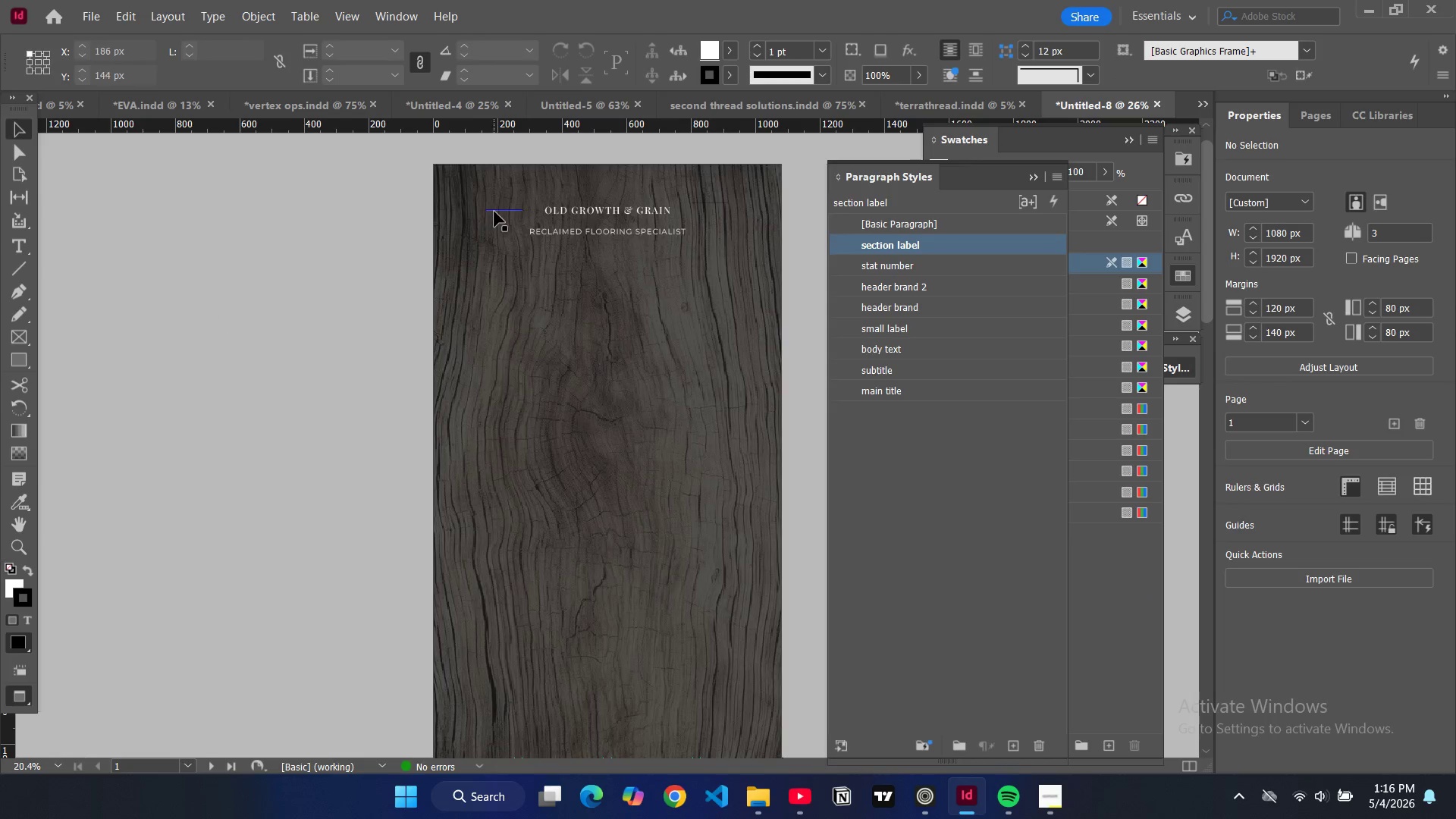 
left_click([499, 213])
 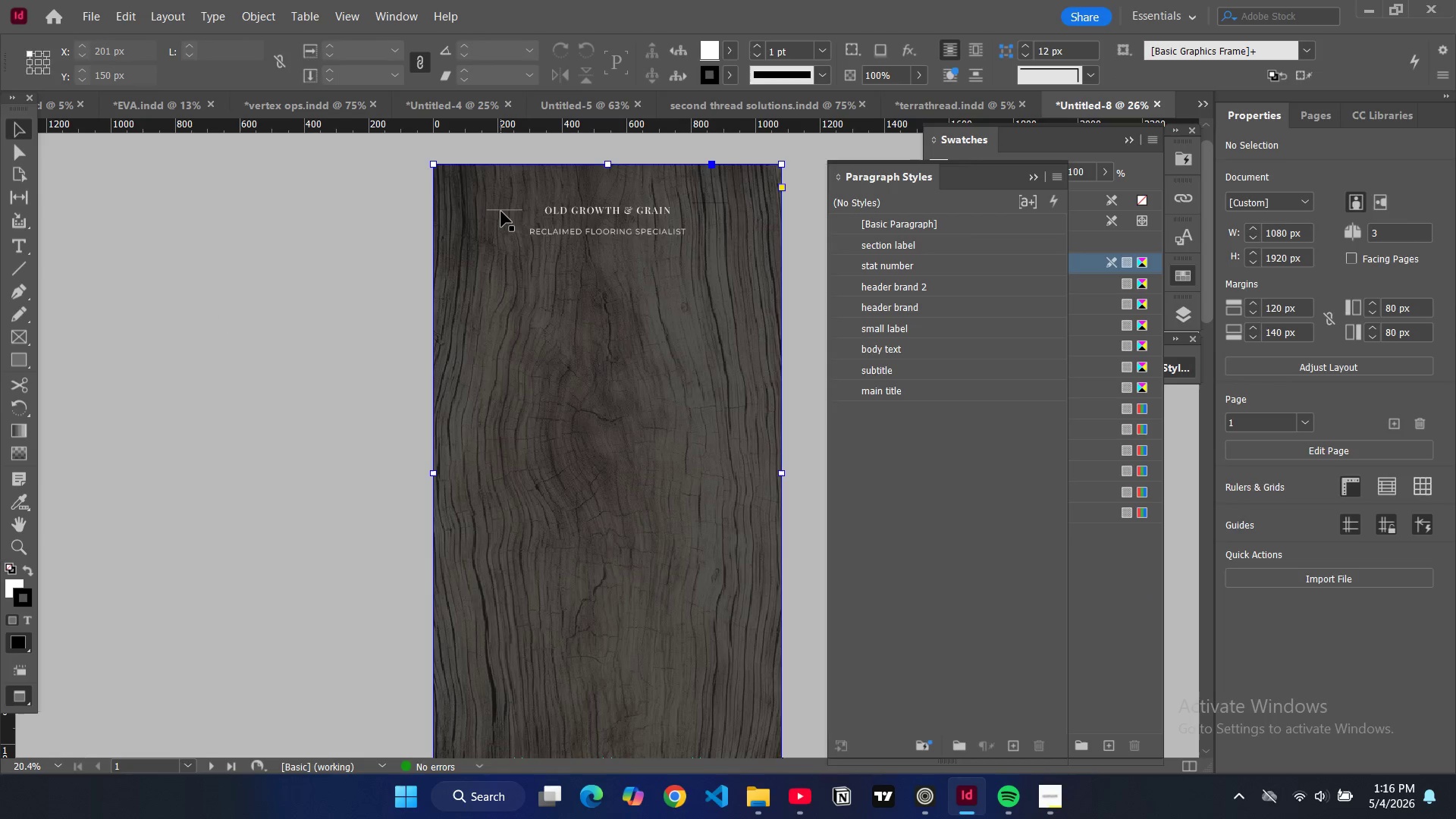 
double_click([501, 212])
 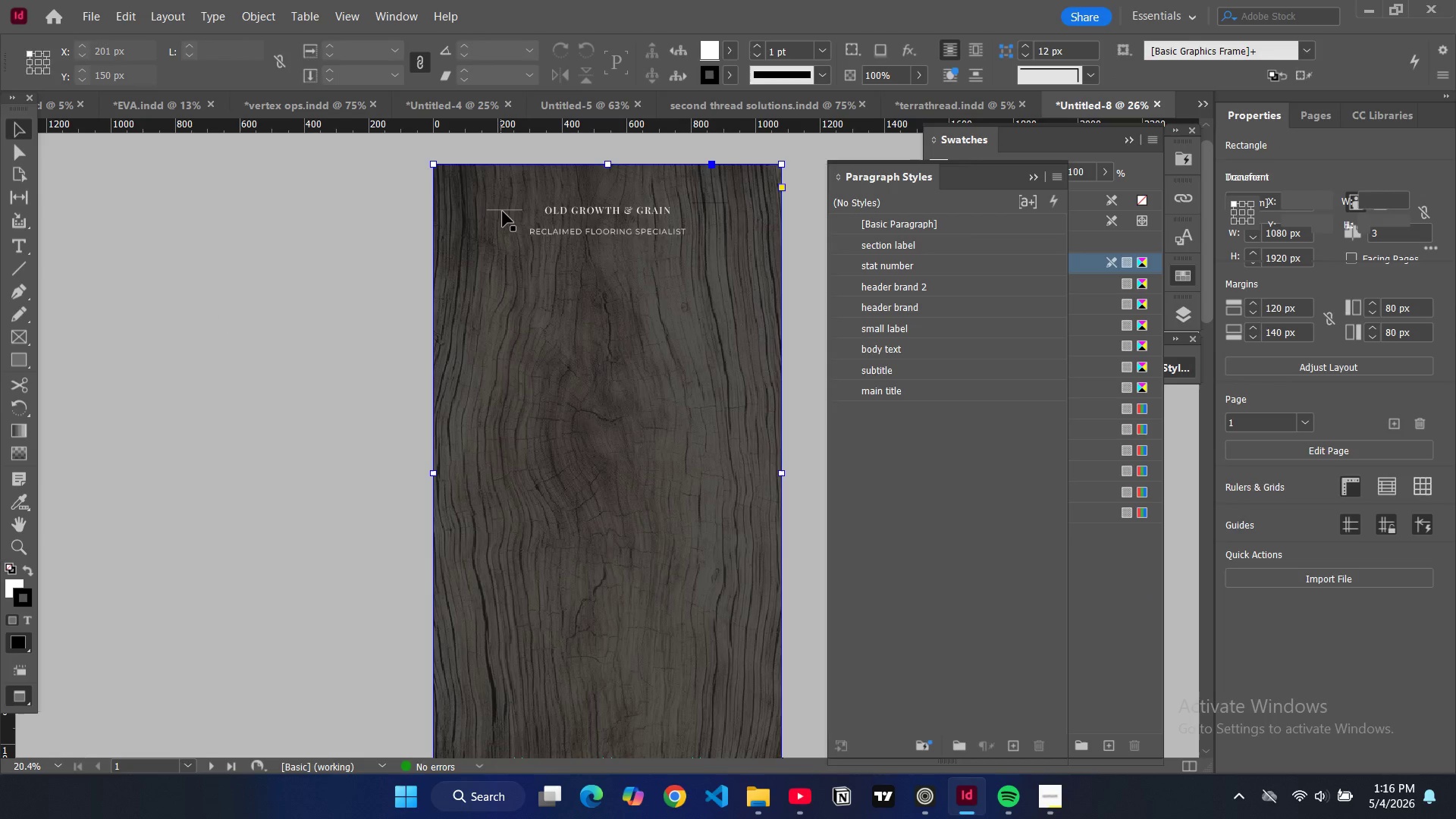 
key(W)
 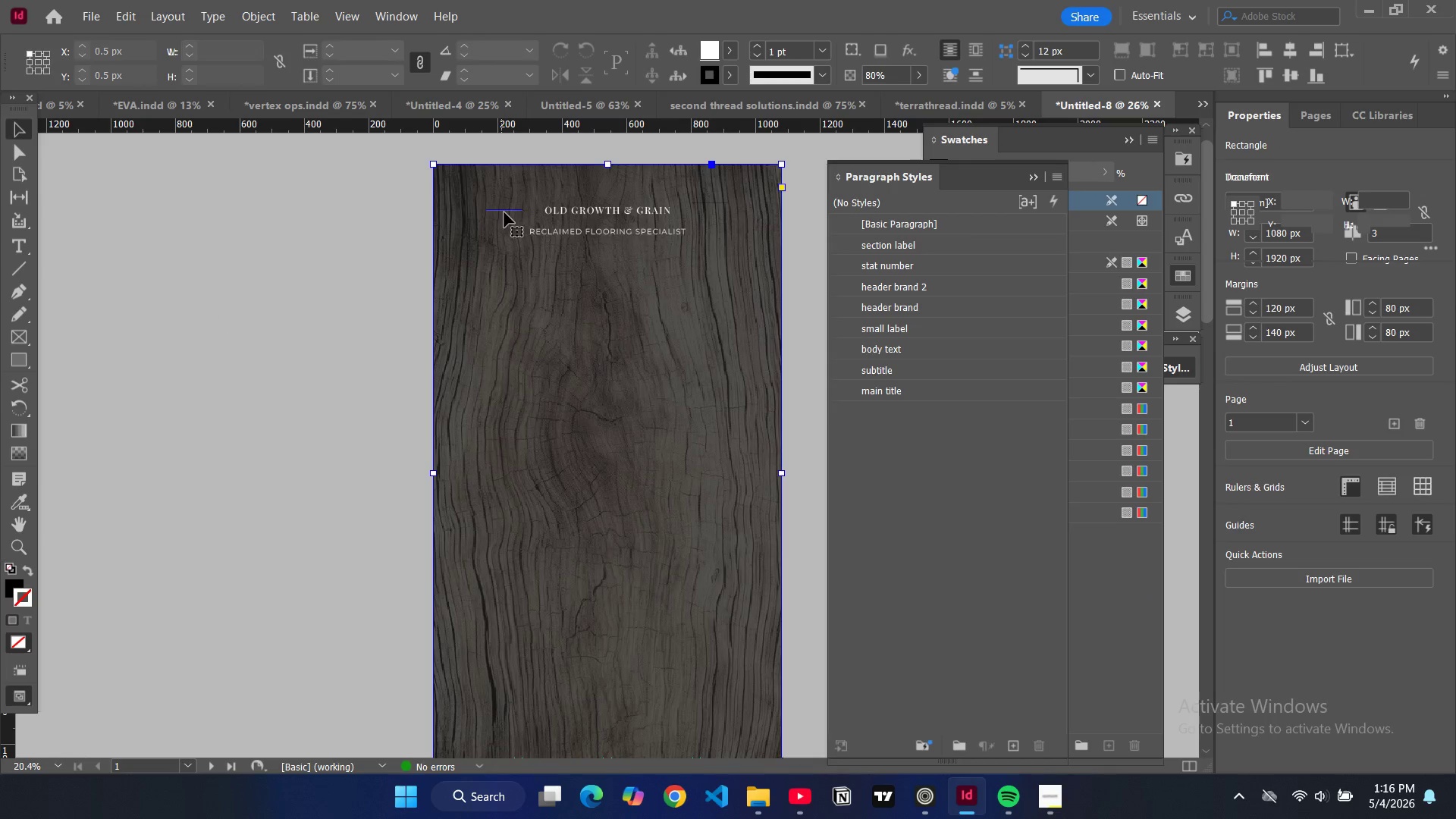 
left_click([504, 212])
 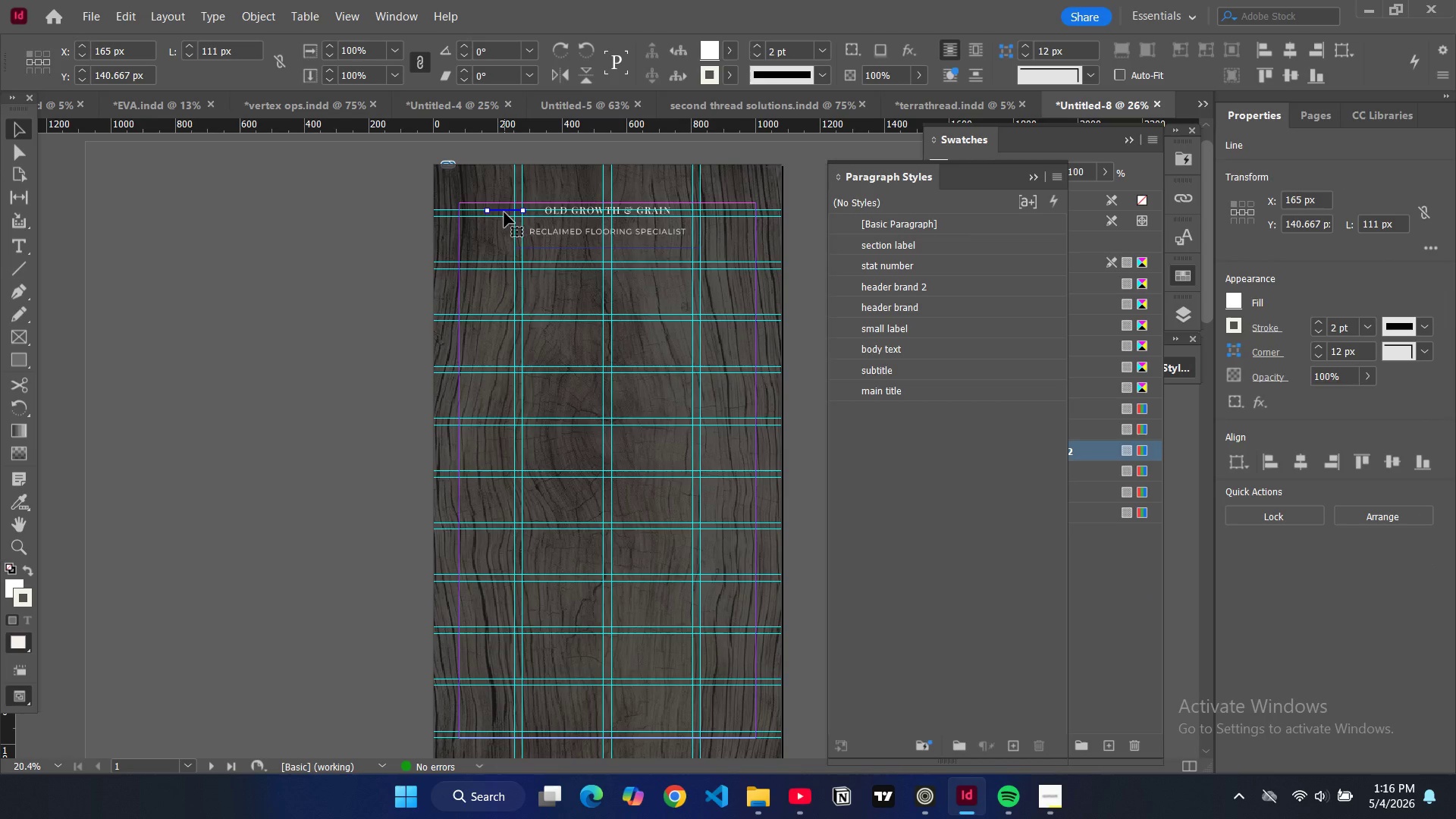 
key(W)
 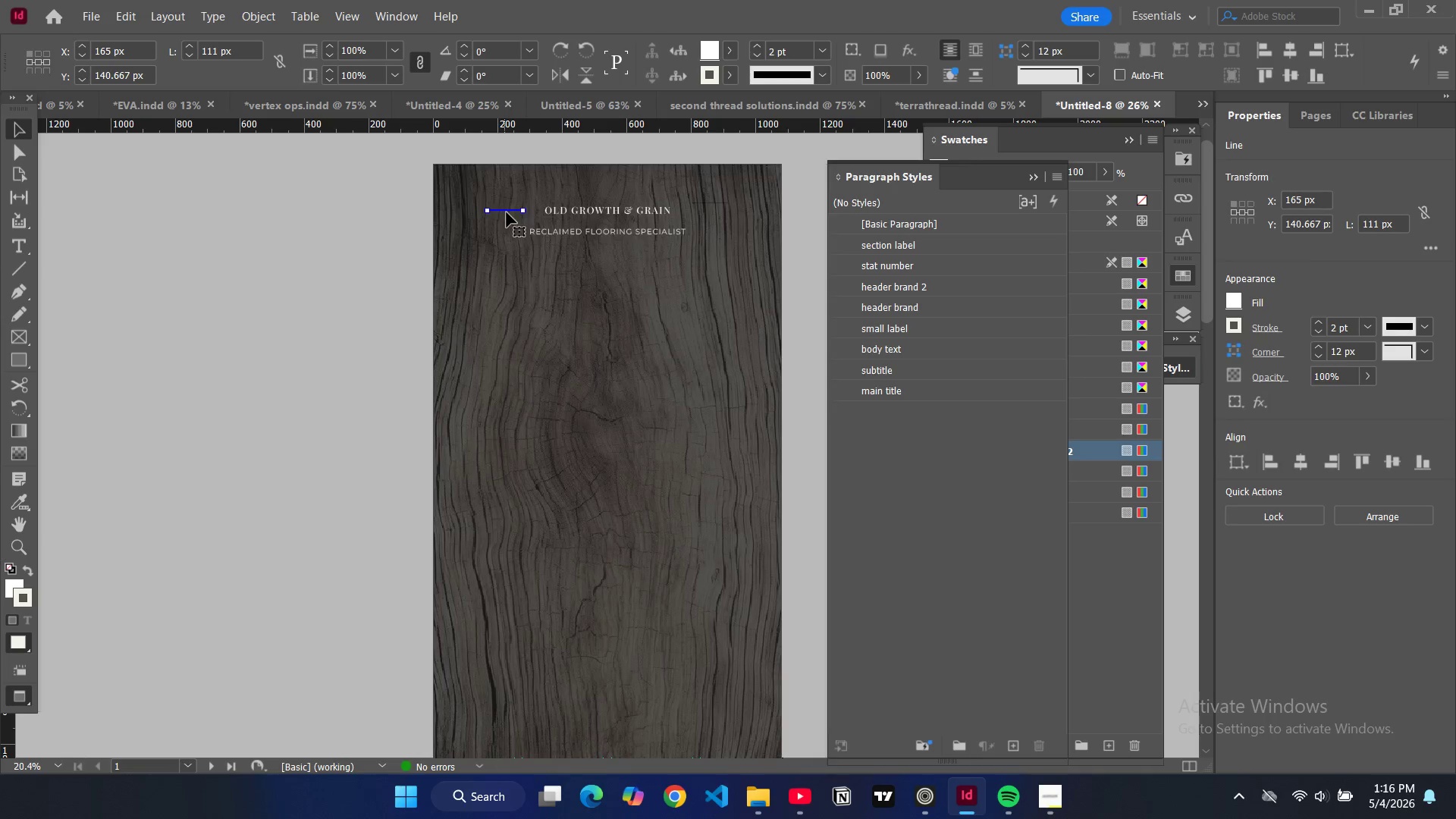 
left_click_drag(start_coordinate=[504, 212], to_coordinate=[519, 216])
 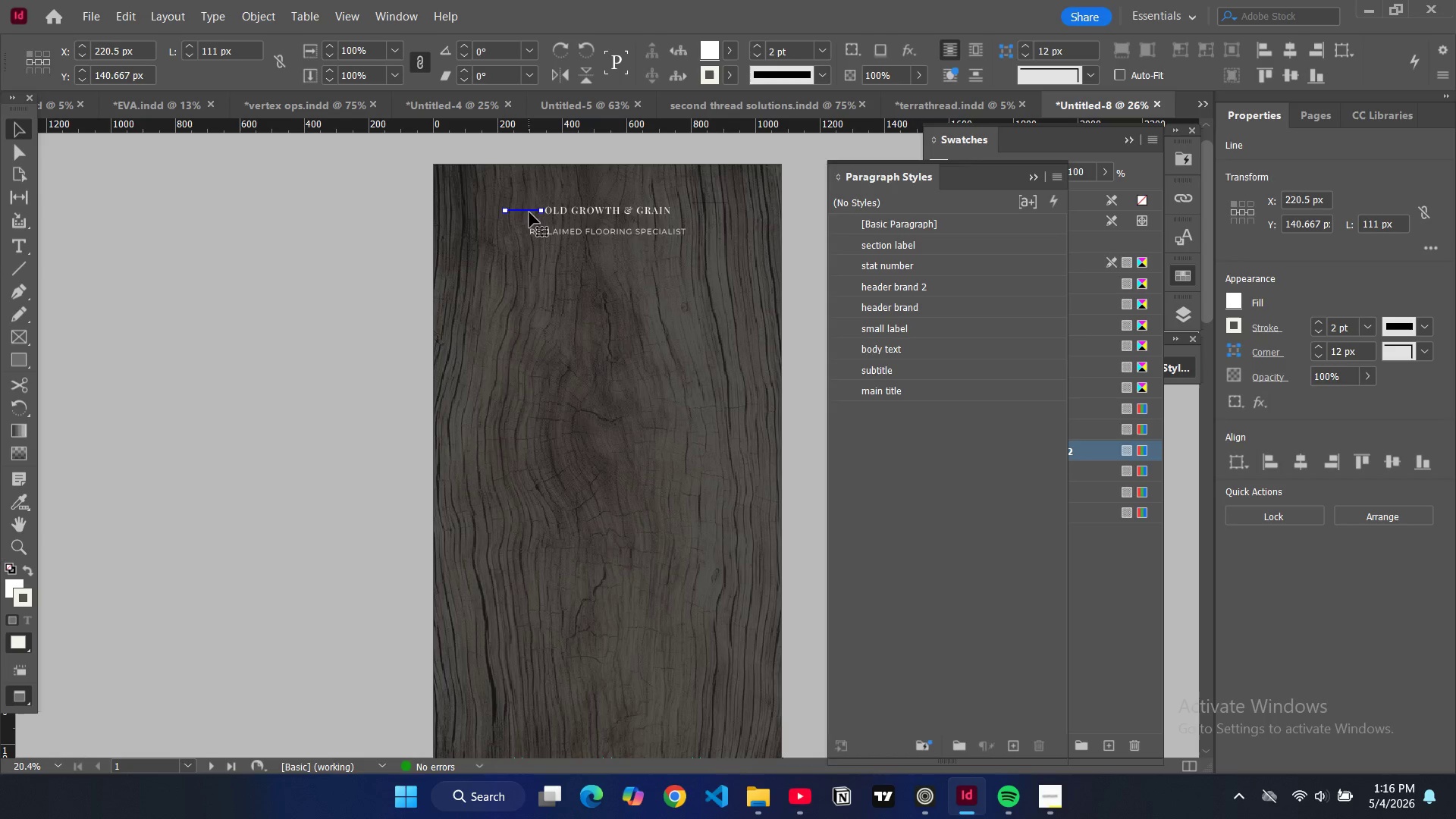 
left_click_drag(start_coordinate=[529, 212], to_coordinate=[520, 212])
 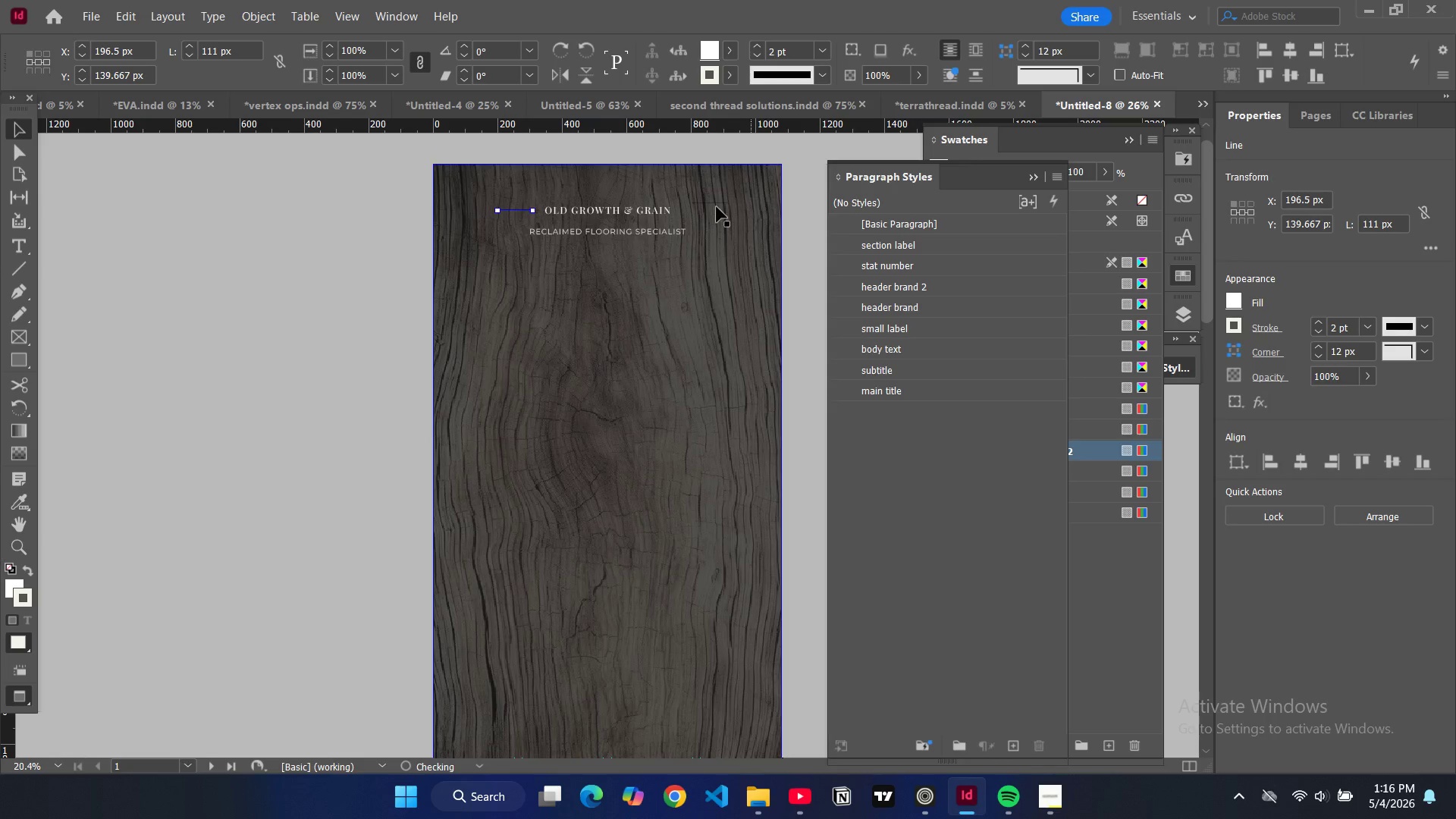 
type(ww)
 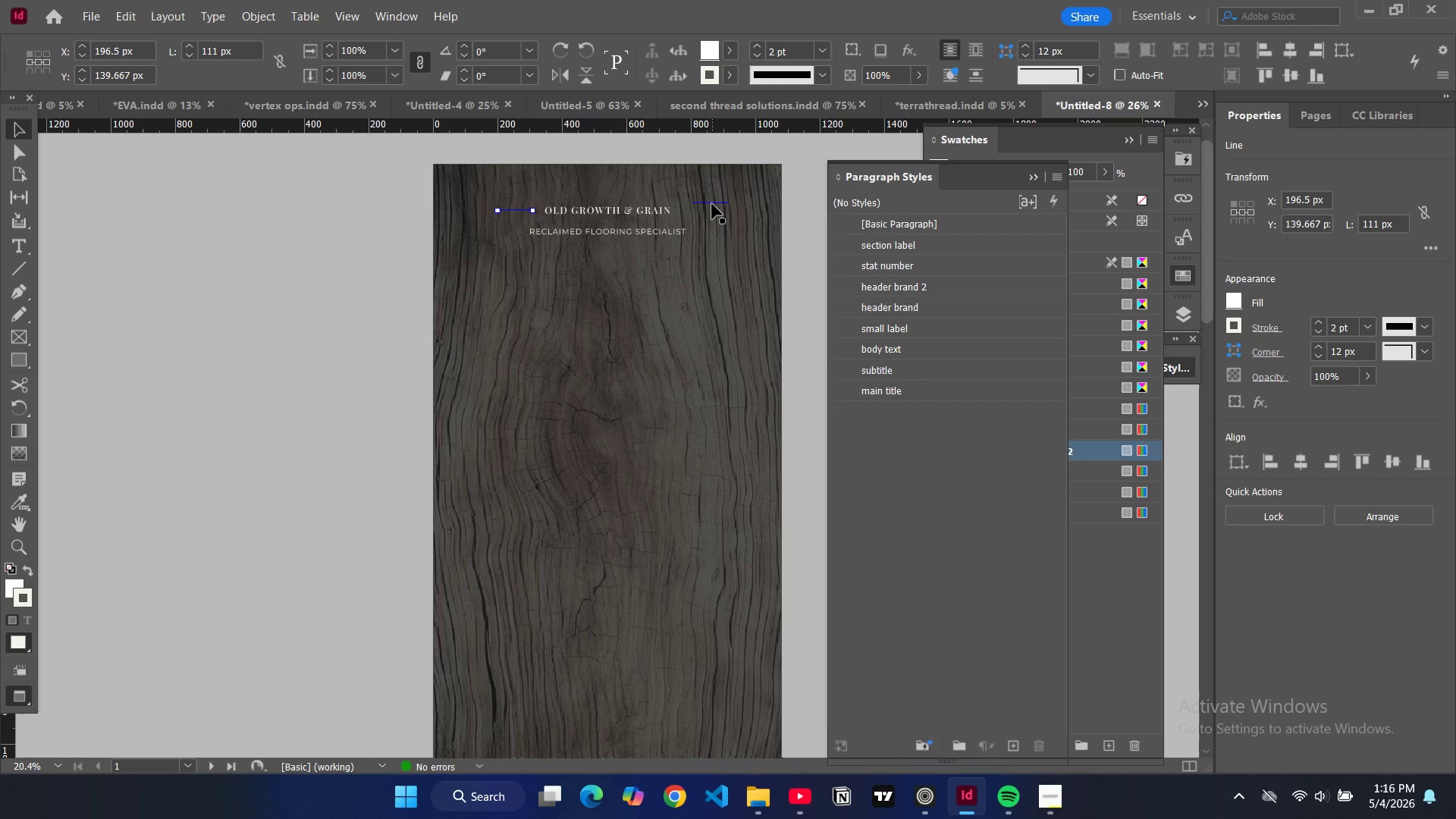 
left_click([712, 204])
 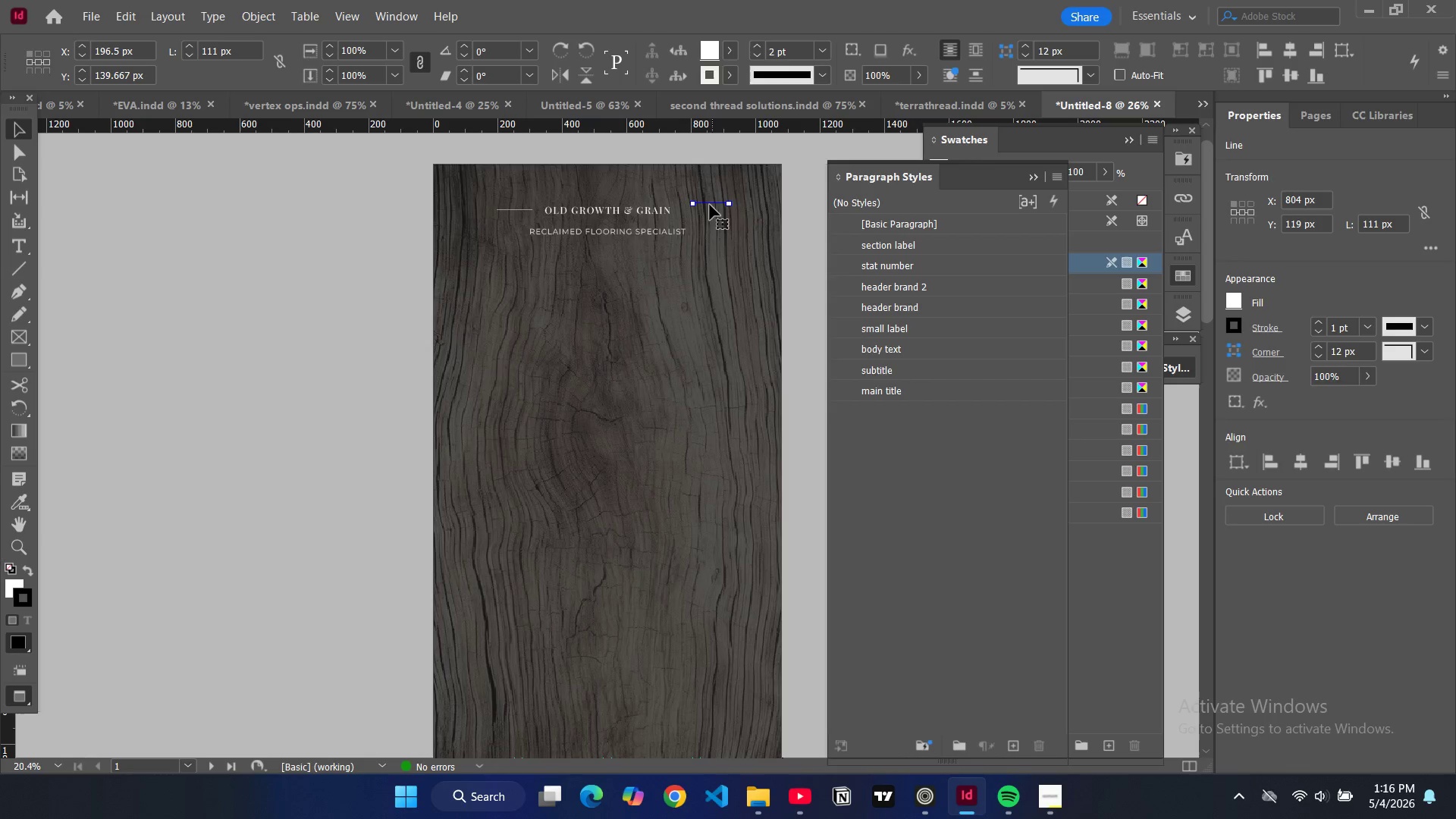 
left_click_drag(start_coordinate=[710, 205], to_coordinate=[706, 212])
 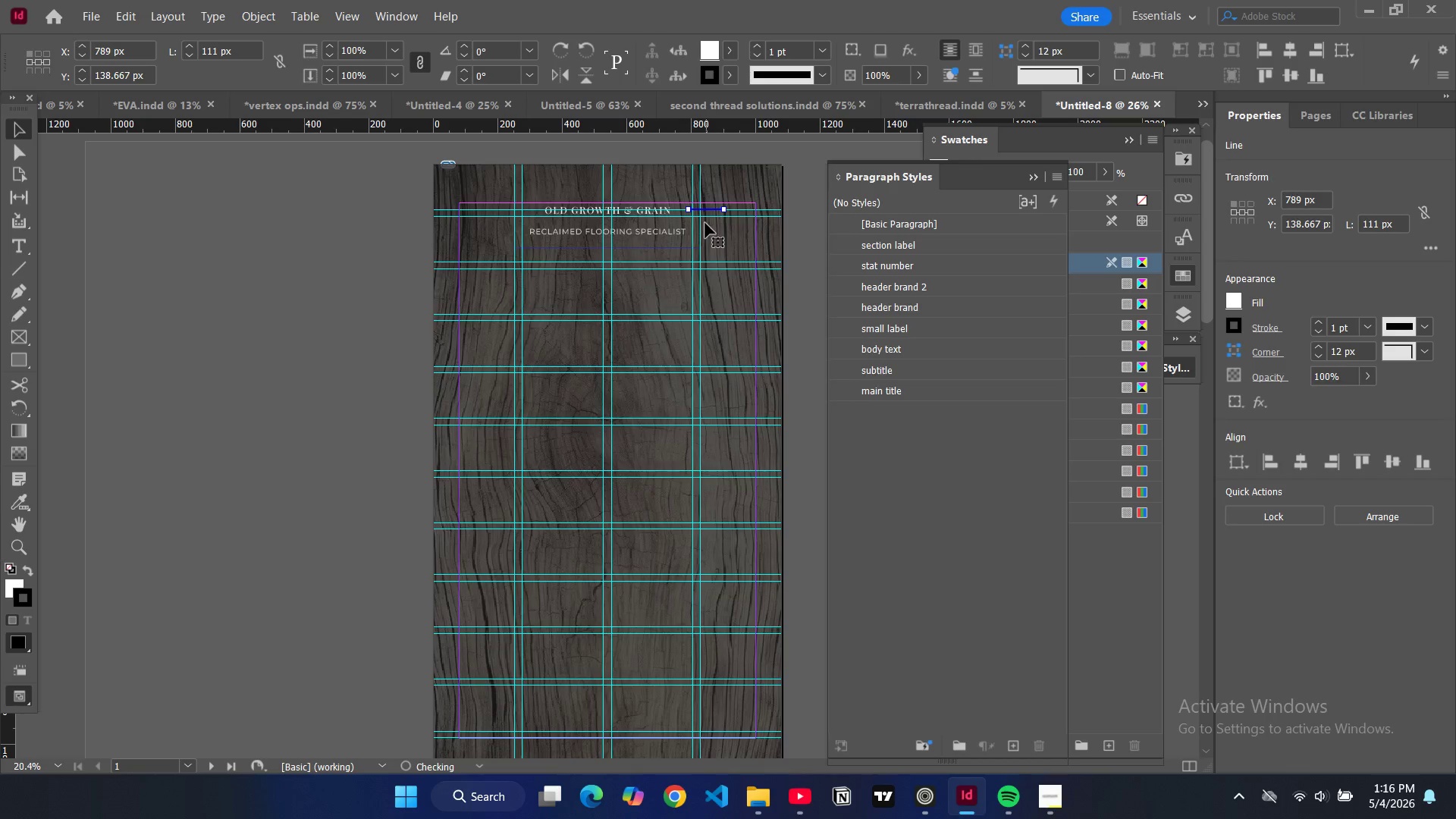 
key(W)
 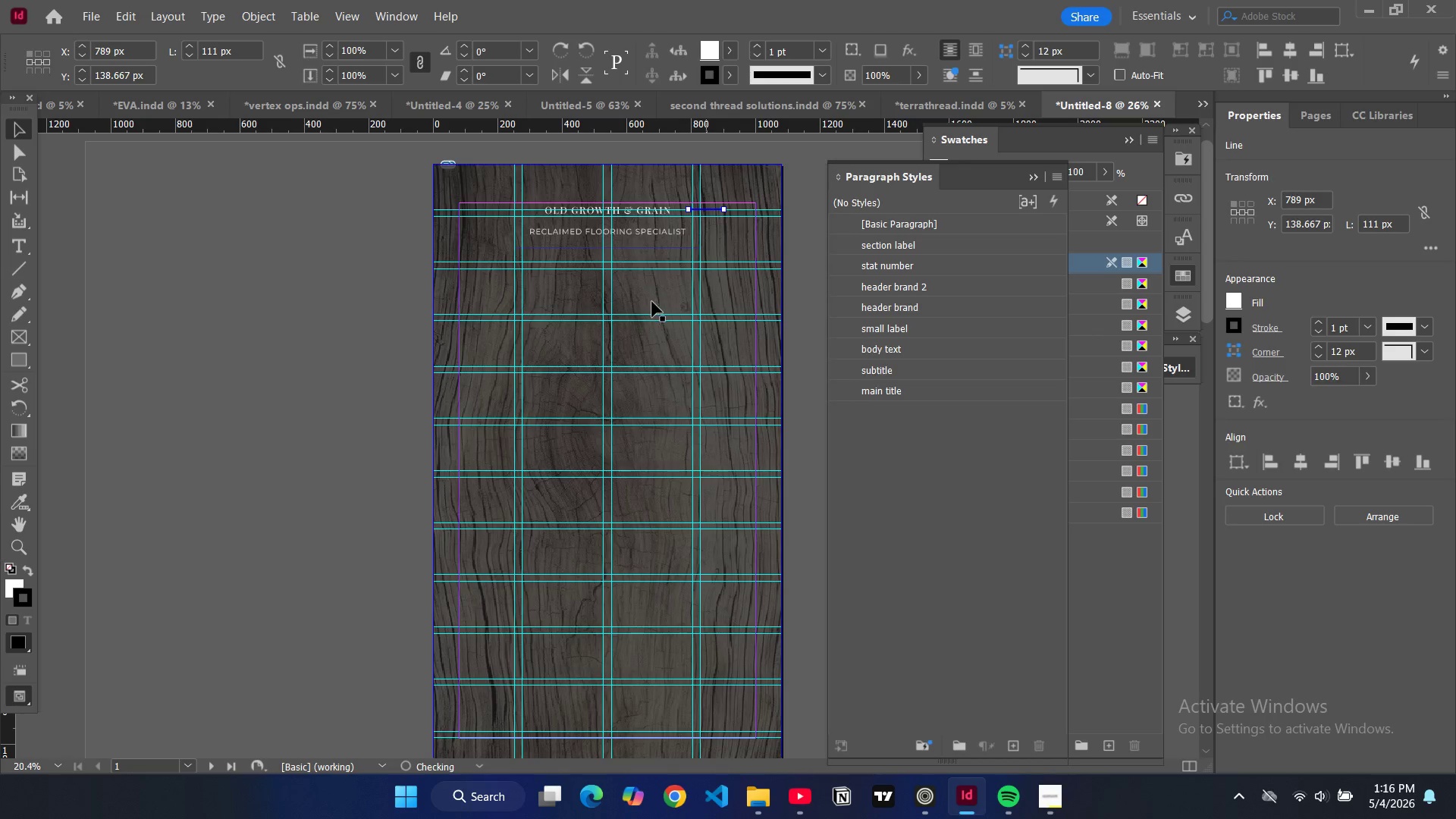 
type(www)
 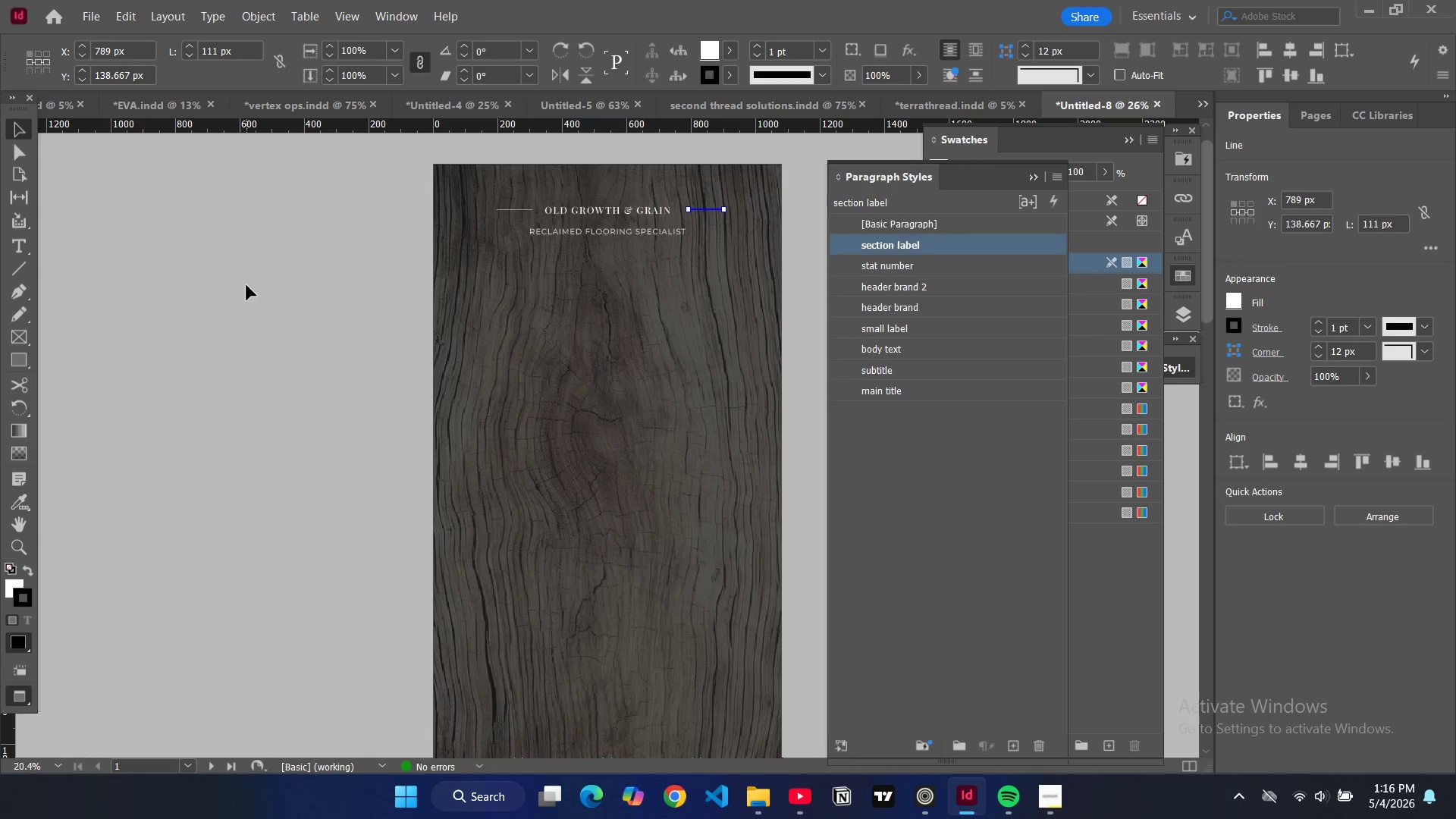 
left_click([246, 285])
 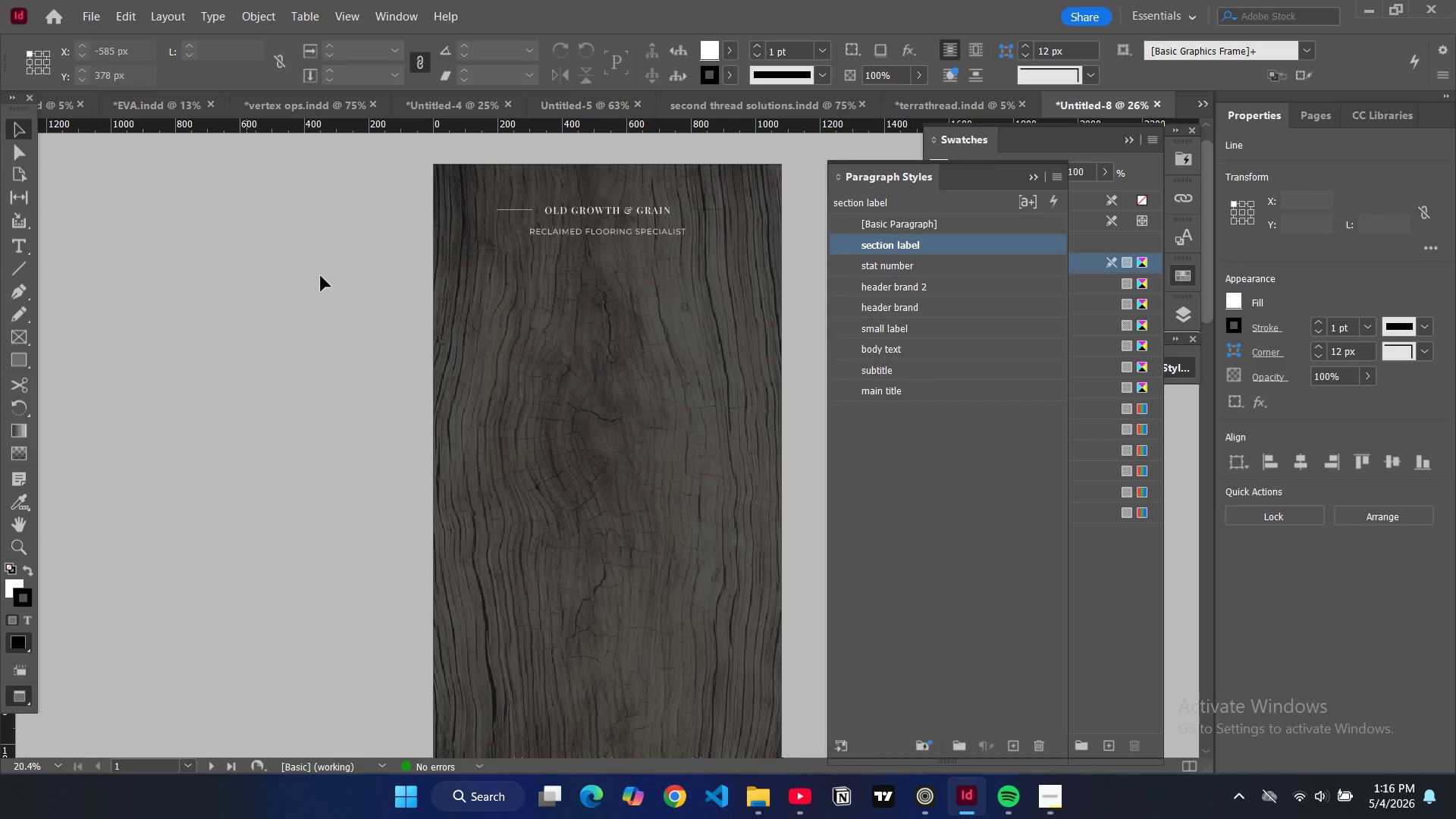 
key(W)
 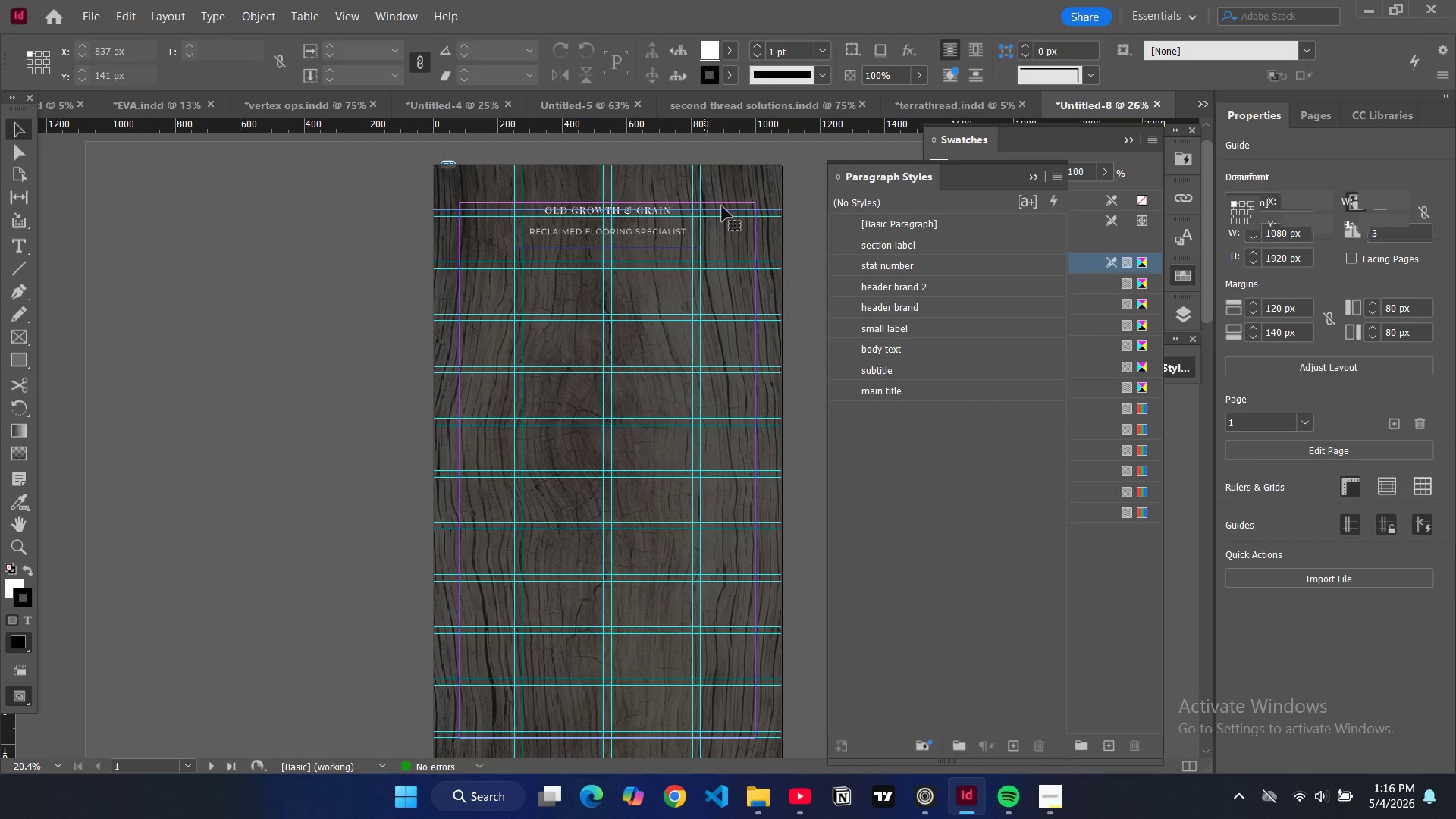 
key(W)
 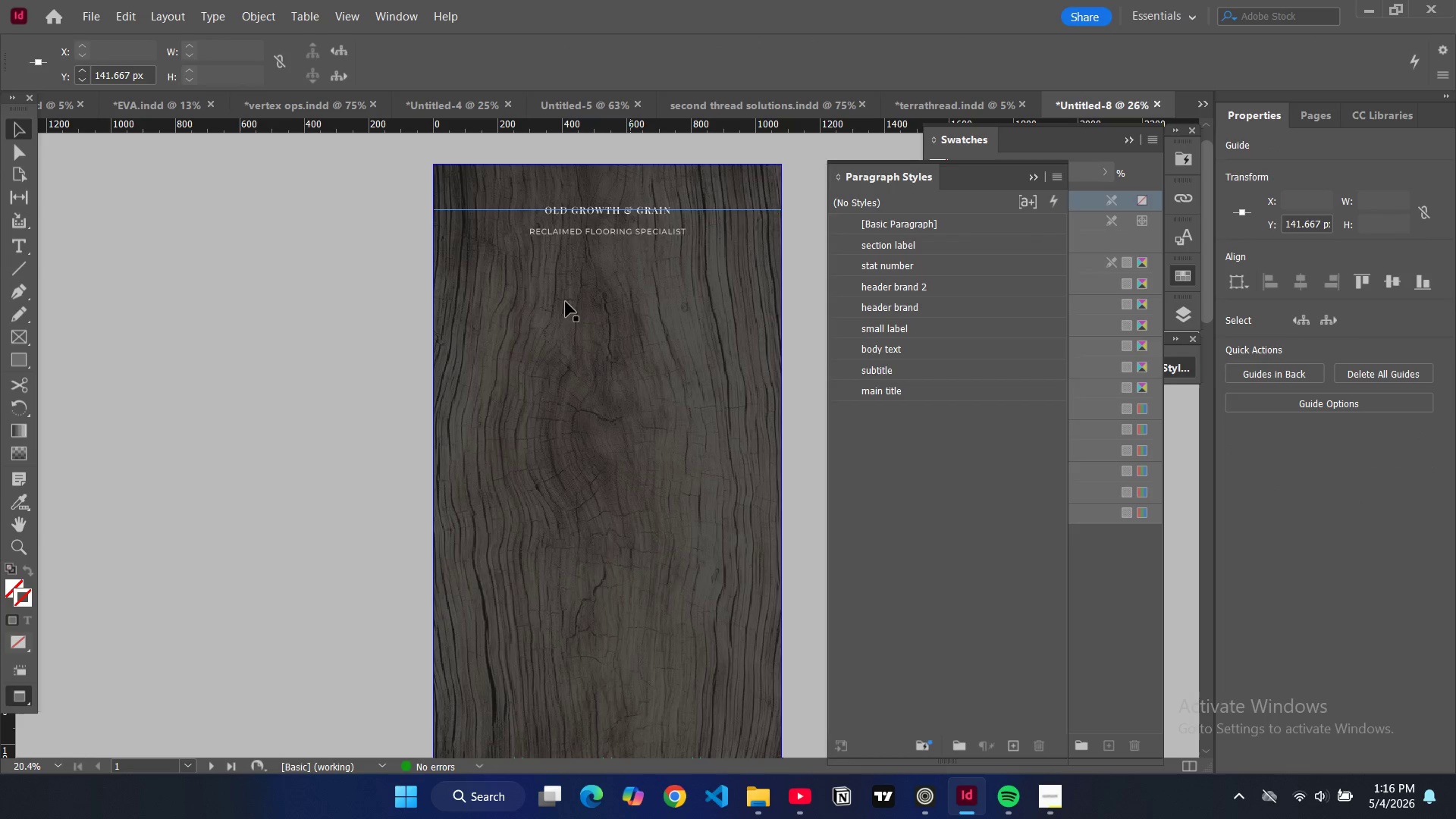 
left_click([517, 336])
 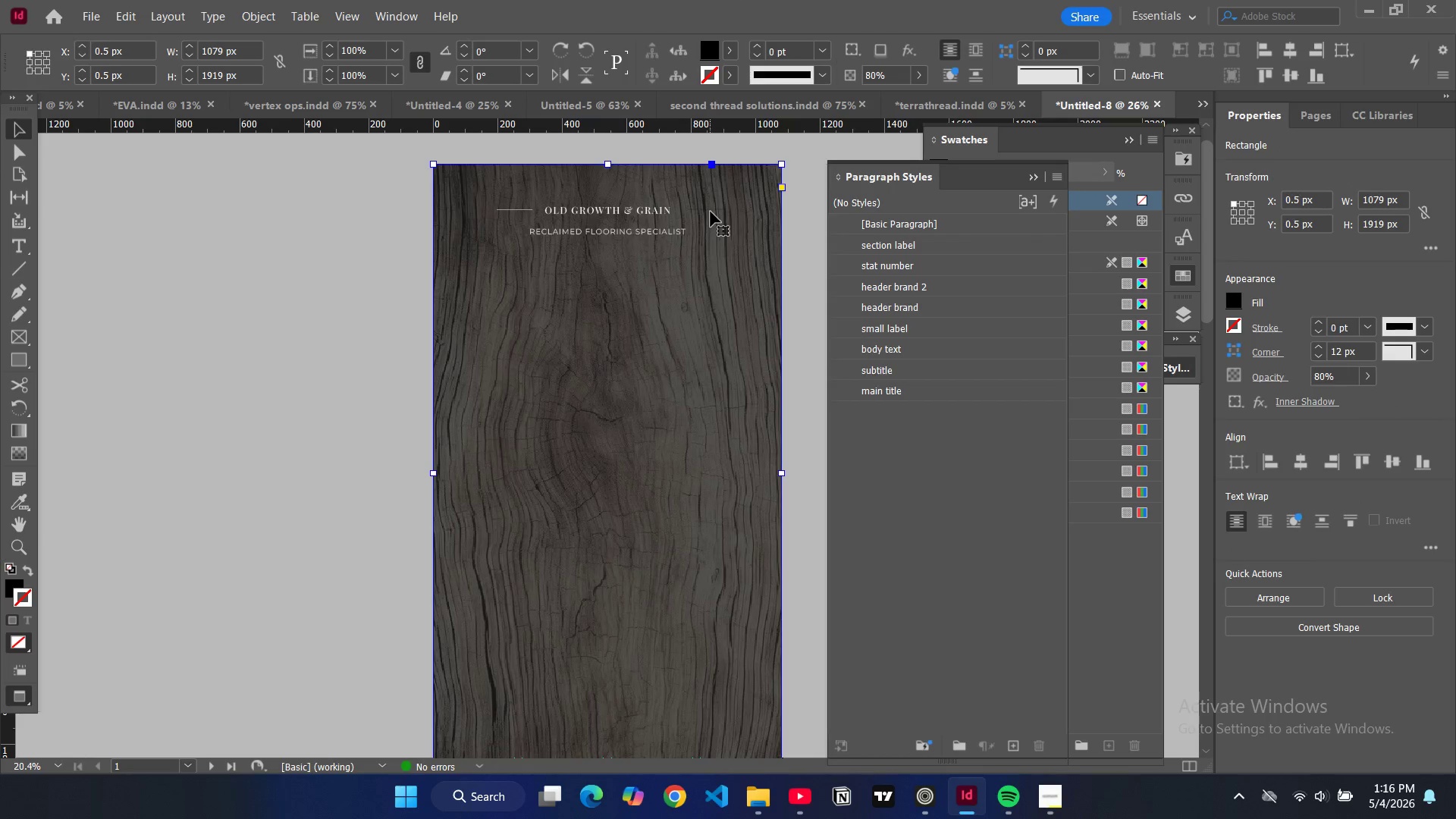 
left_click([714, 212])
 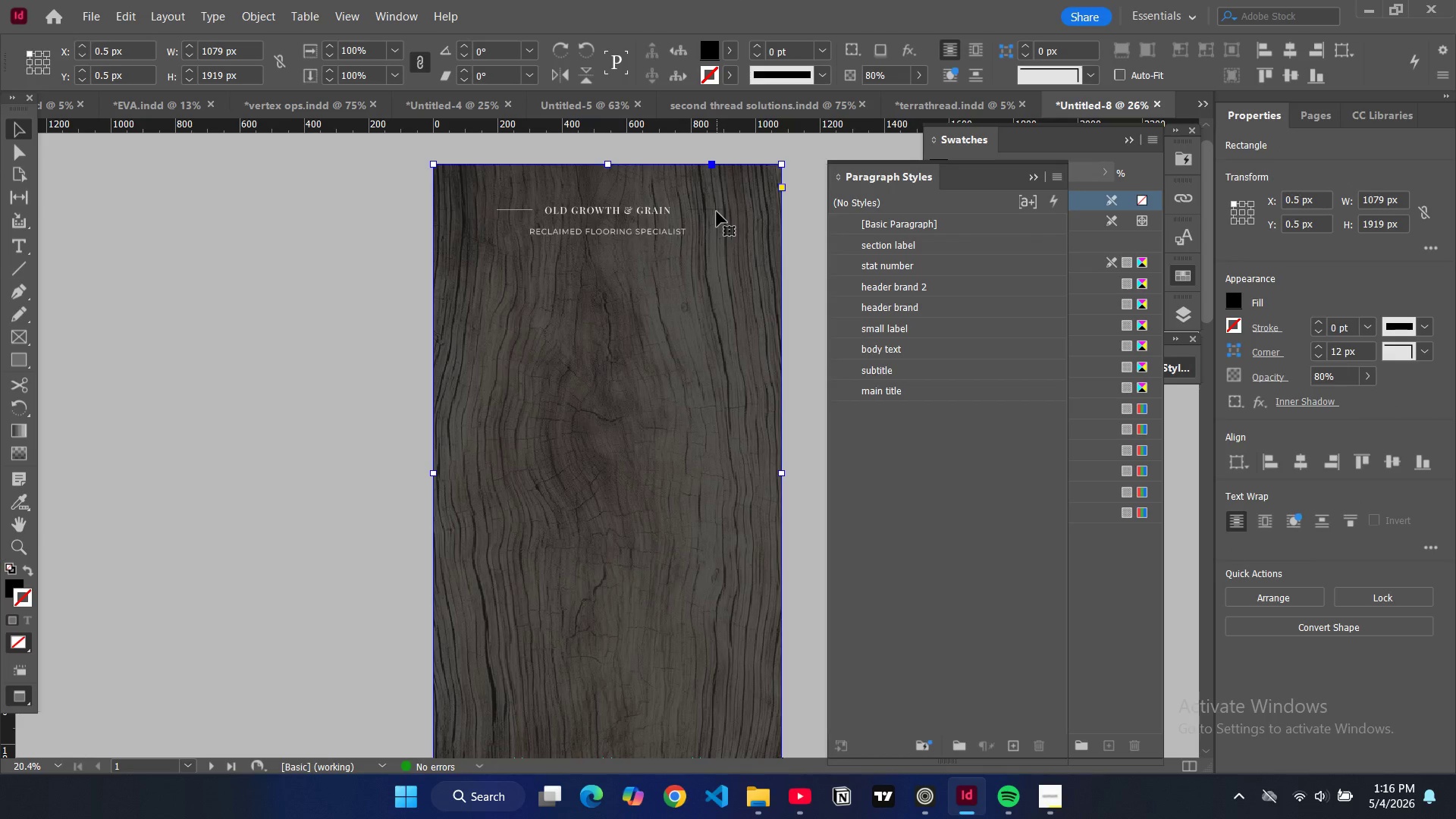 
double_click([717, 212])
 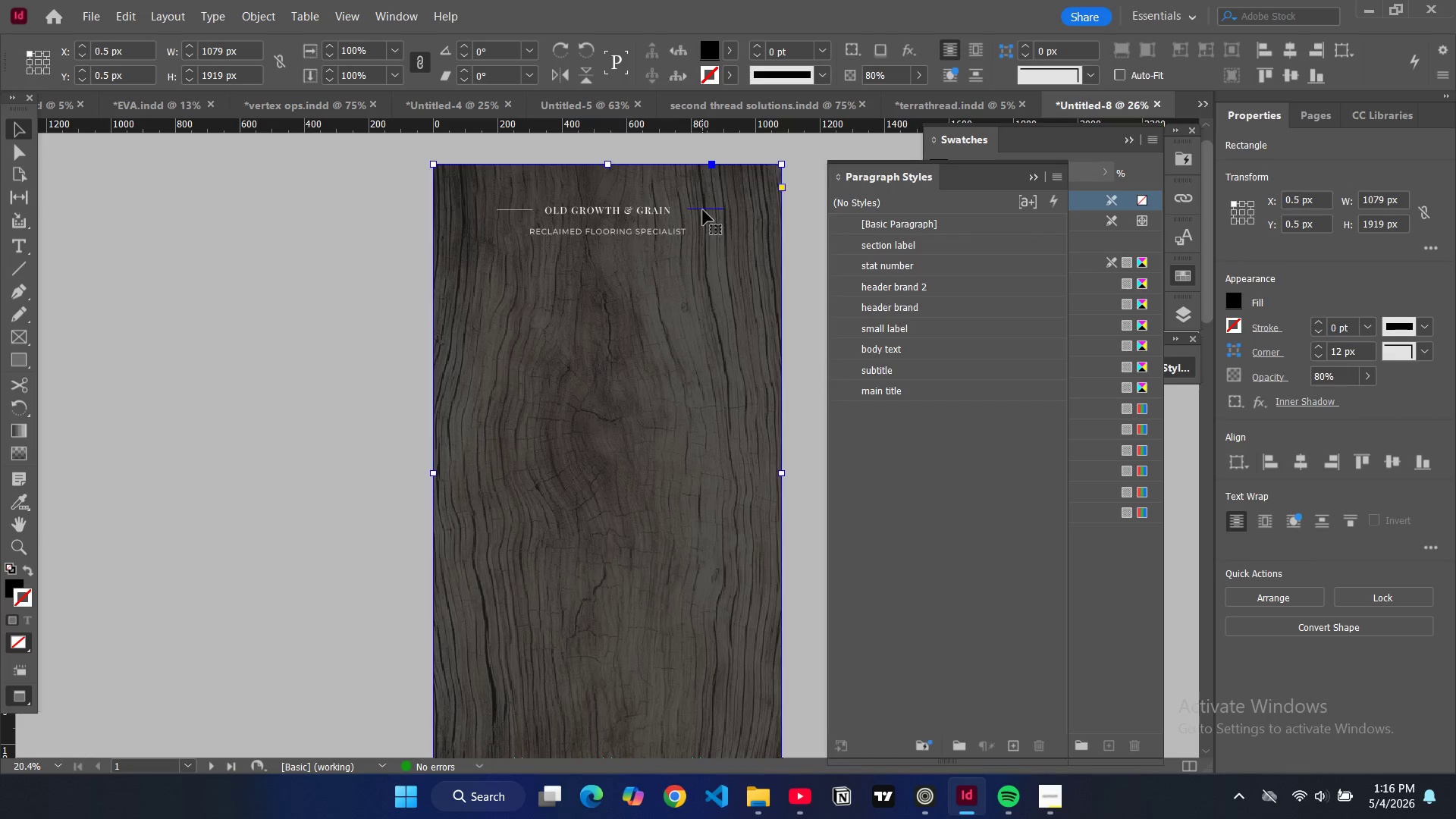 
triple_click([703, 210])
 